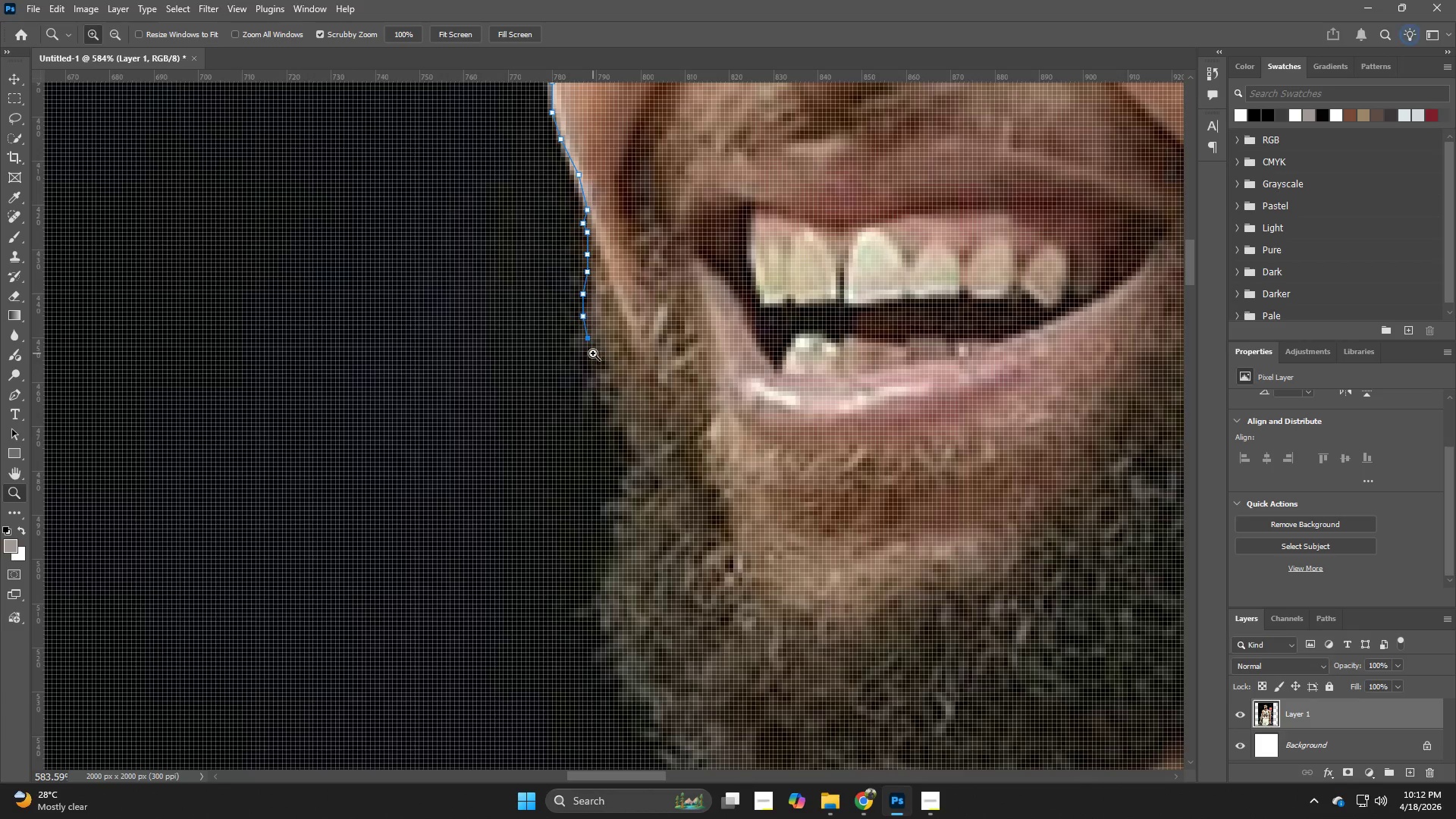 
left_click_drag(start_coordinate=[634, 350], to_coordinate=[608, 372])
 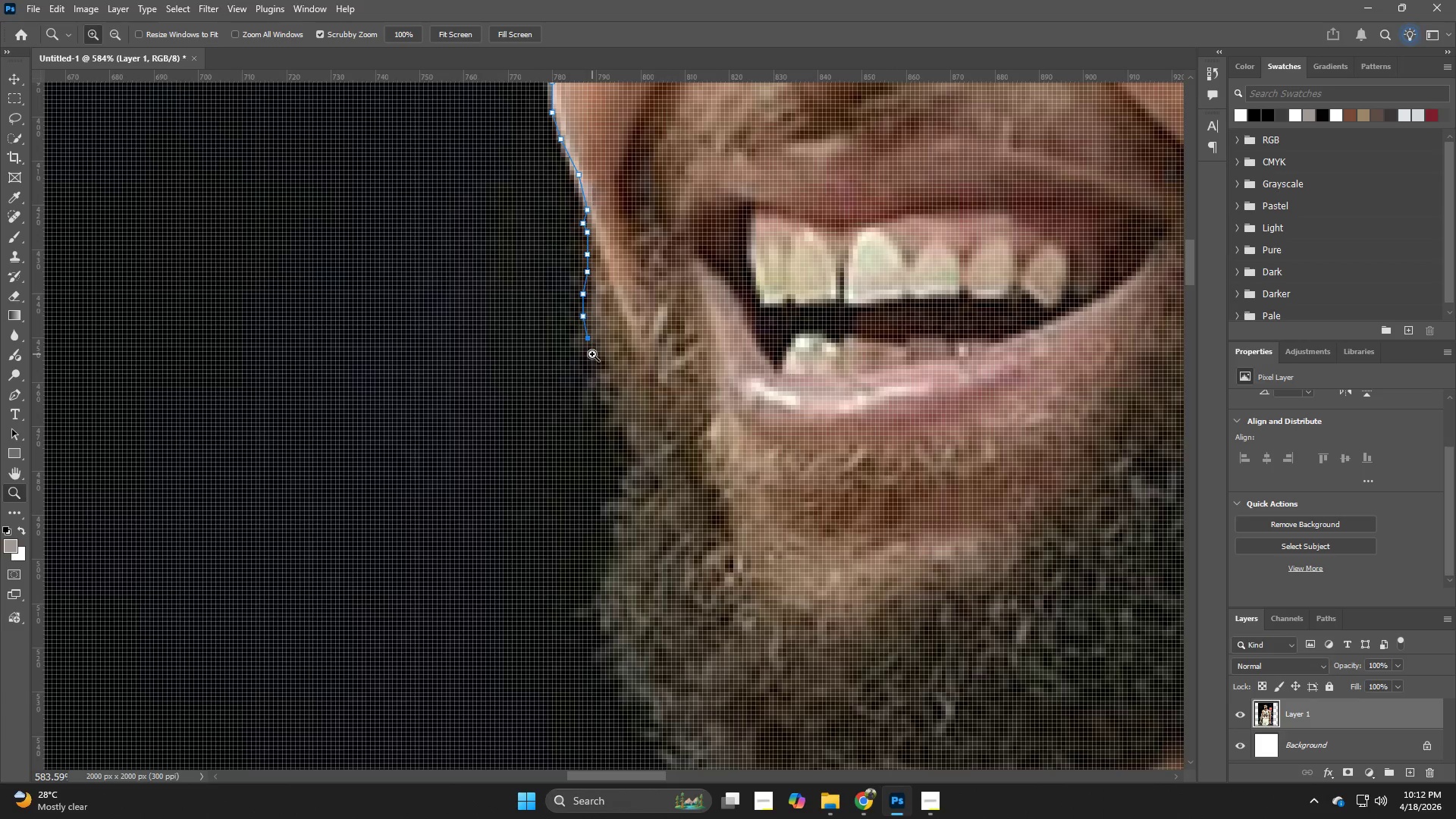 
left_click([592, 354])
 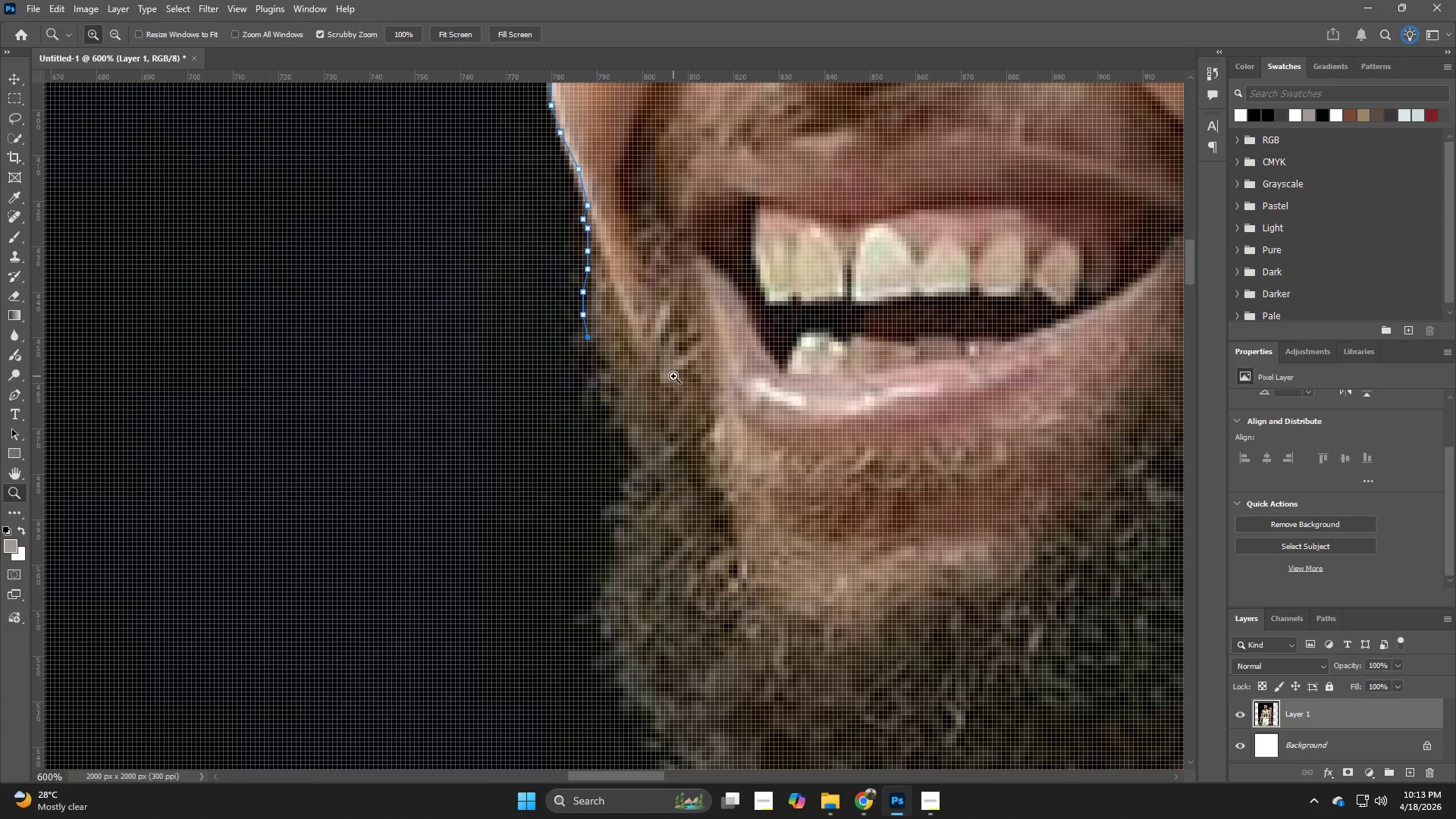 
key(P)
 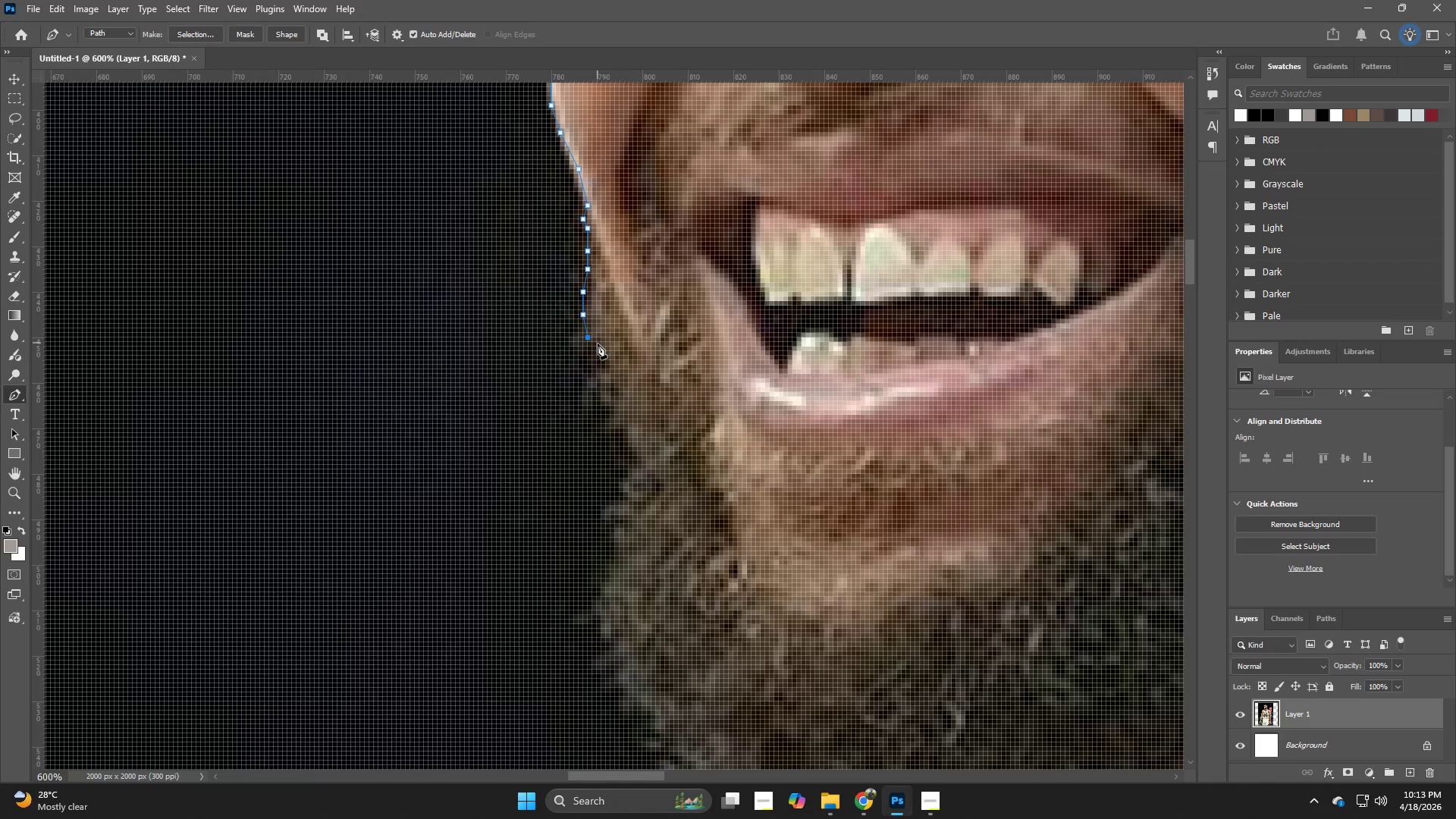 
left_click([595, 356])
 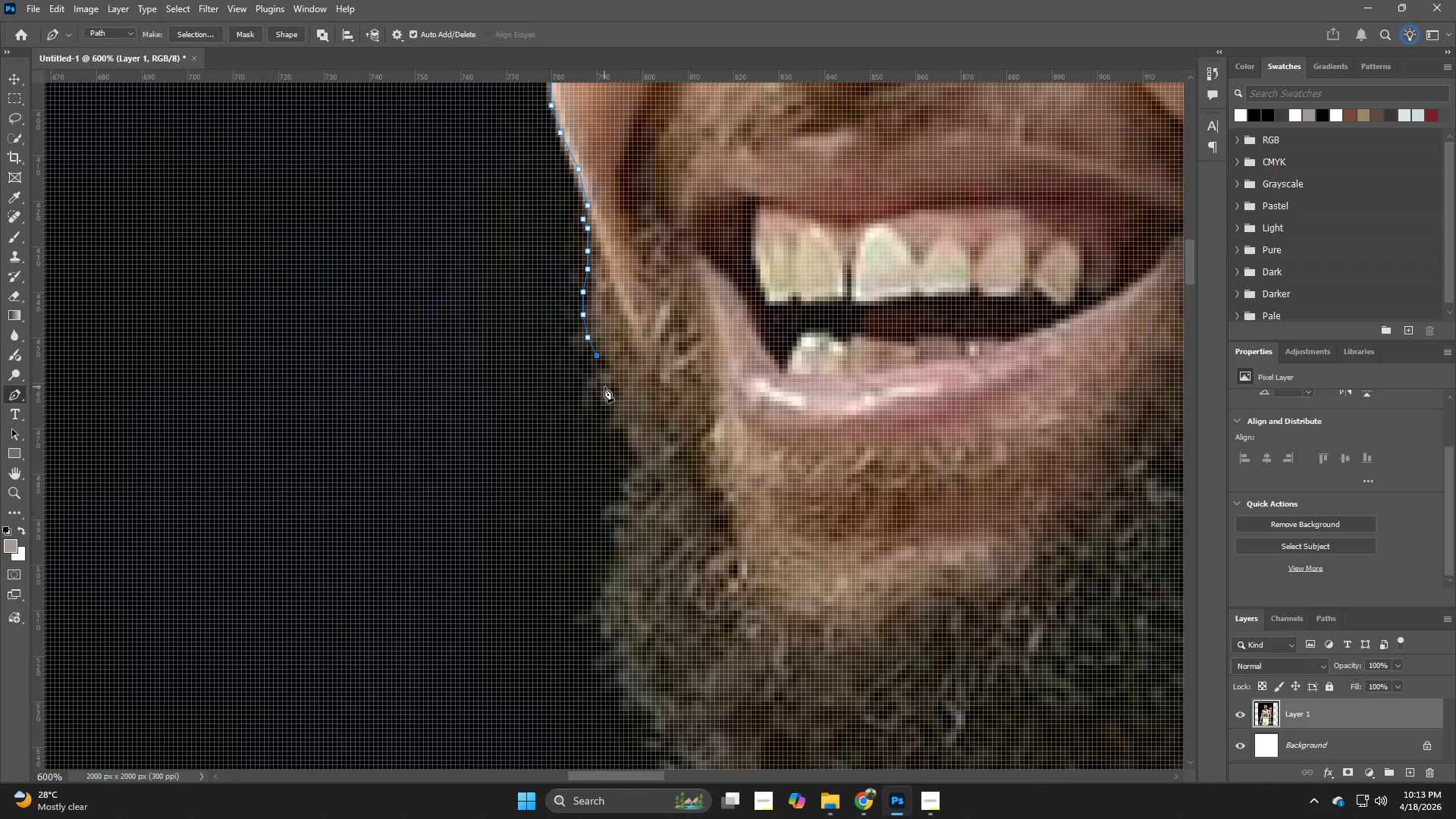 
left_click([603, 397])
 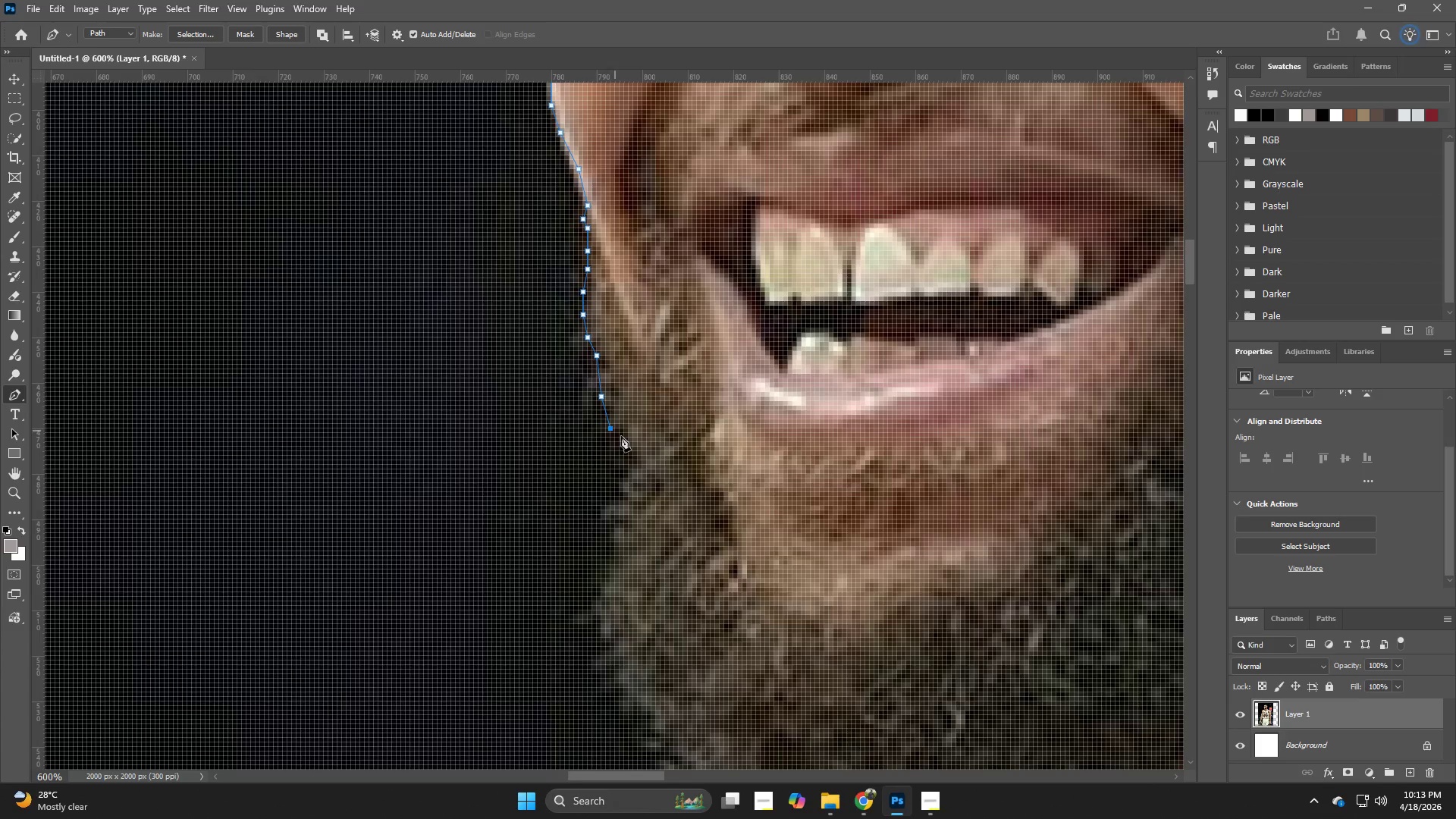 
double_click([629, 447])
 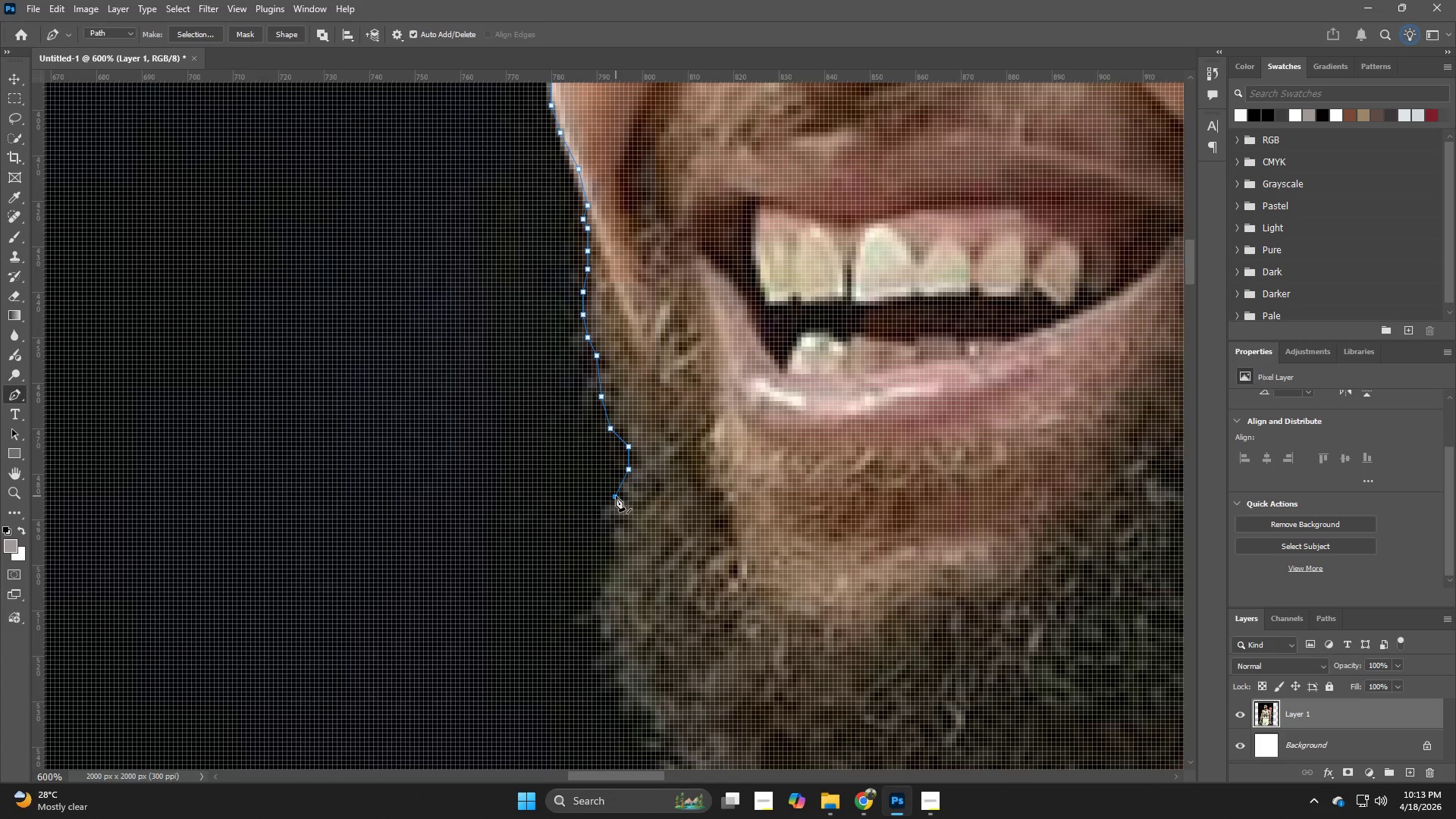 
left_click_drag(start_coordinate=[604, 513], to_coordinate=[604, 521])
 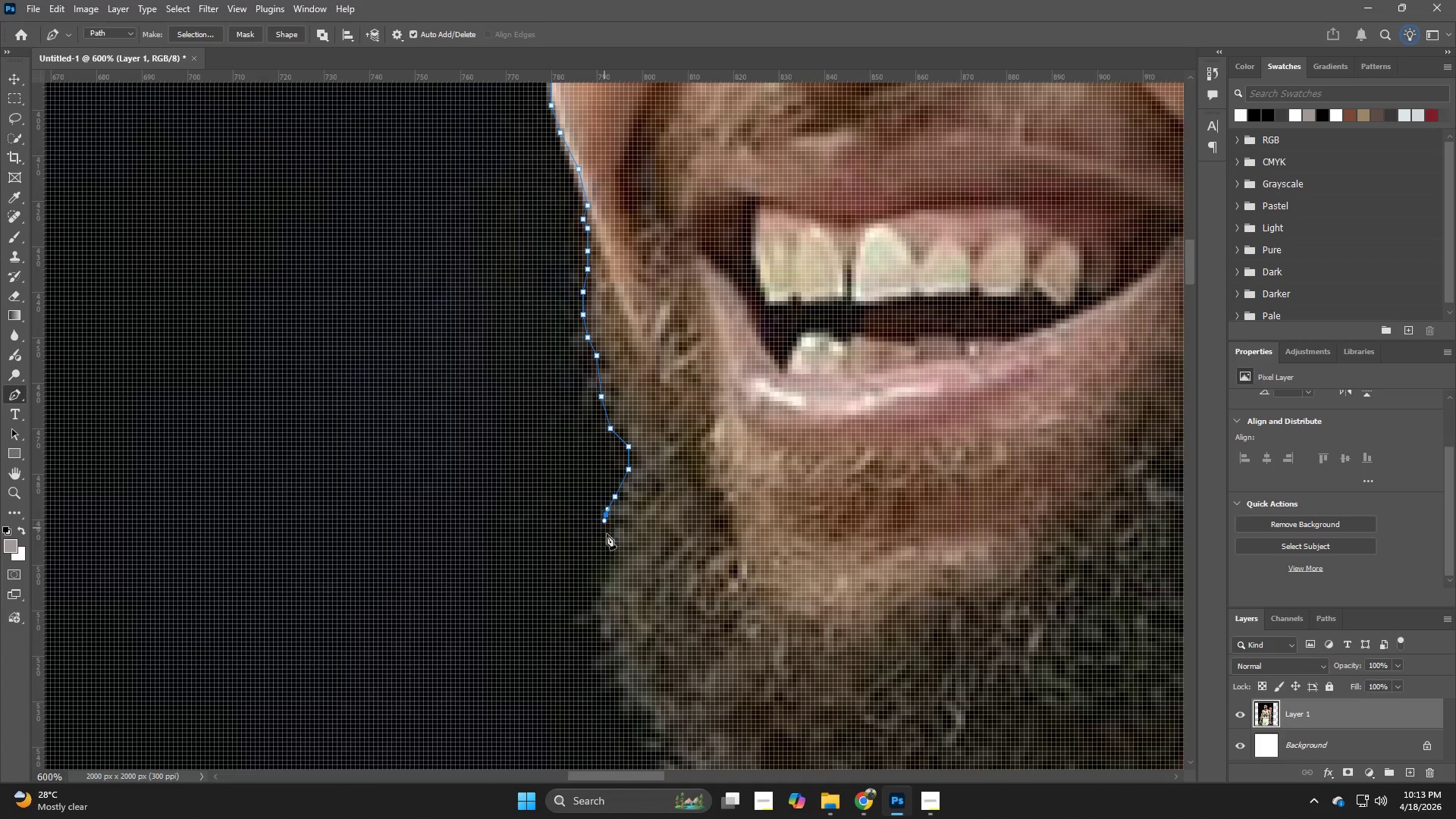 
left_click_drag(start_coordinate=[610, 543], to_coordinate=[610, 548])
 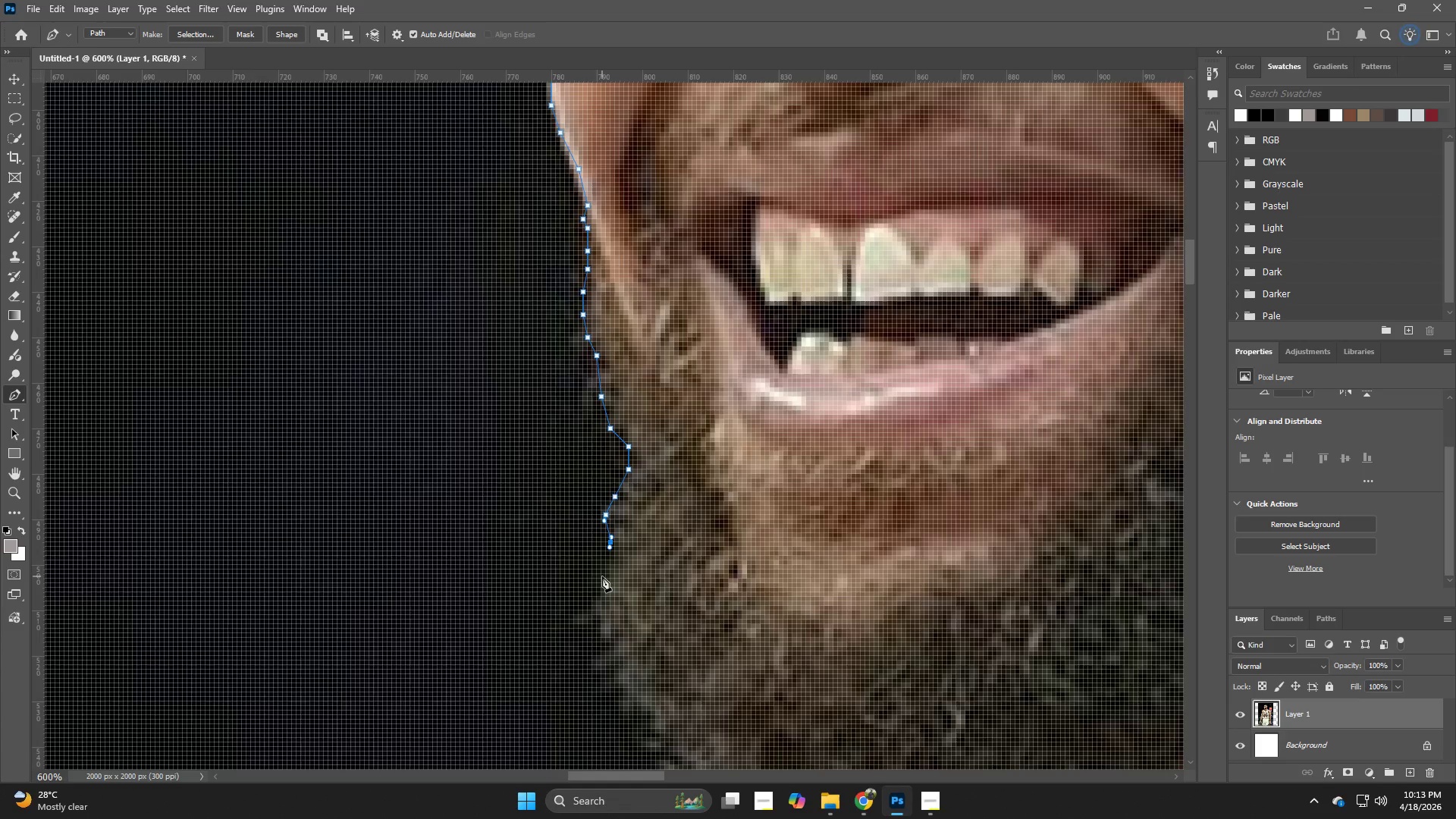 
left_click_drag(start_coordinate=[601, 578], to_coordinate=[598, 585])
 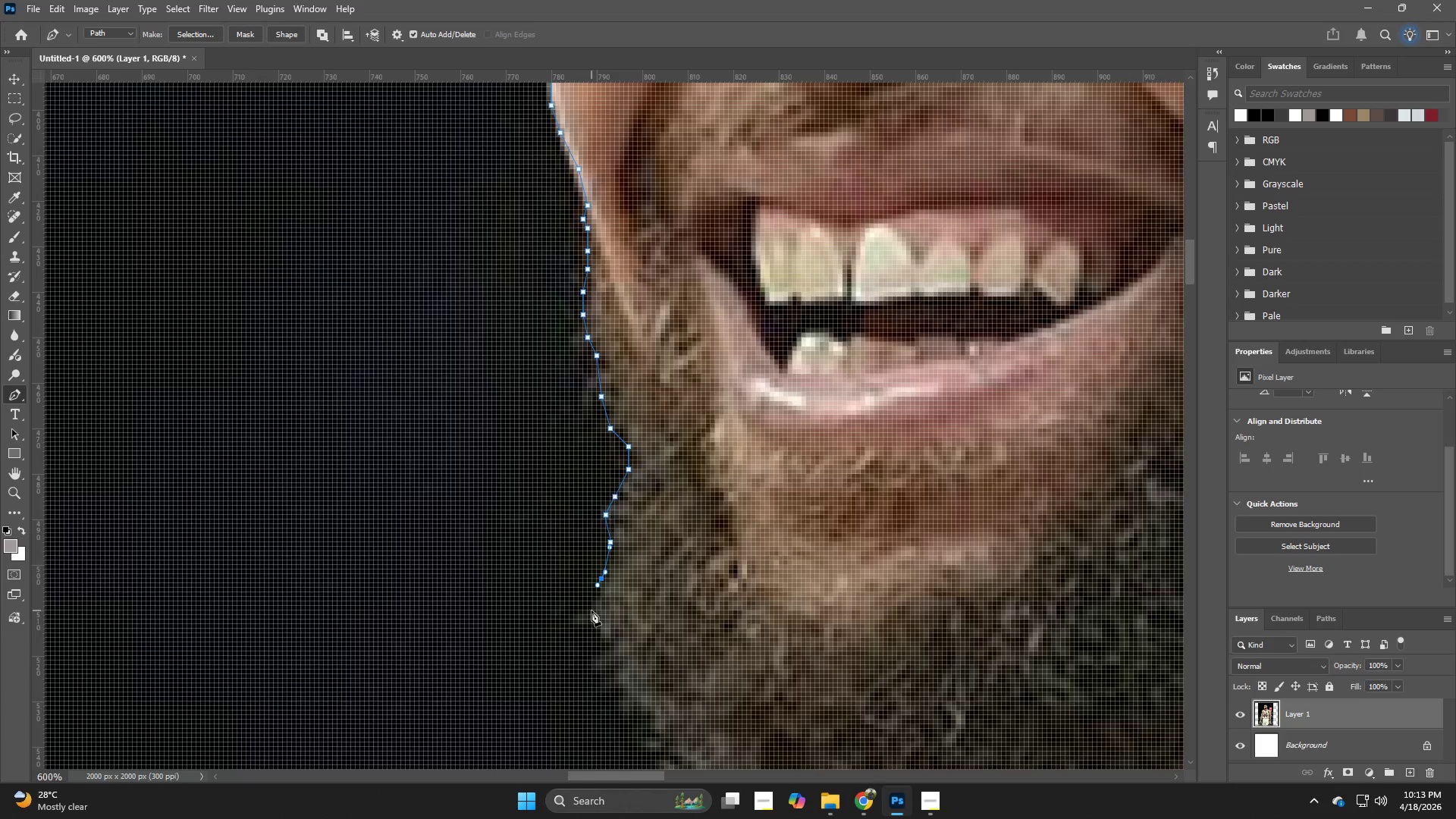 
left_click([596, 607])
 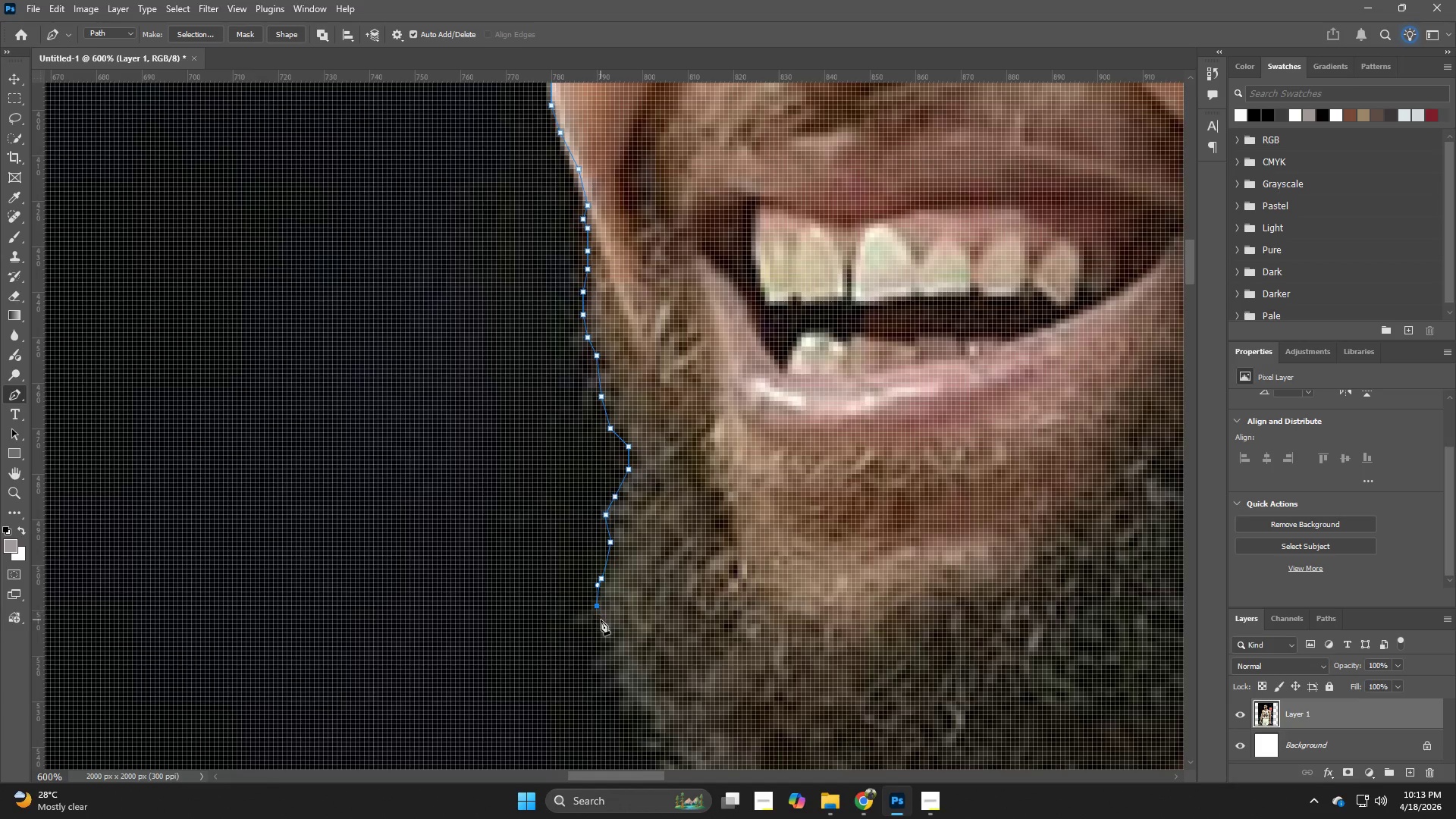 
left_click_drag(start_coordinate=[601, 622], to_coordinate=[604, 629])
 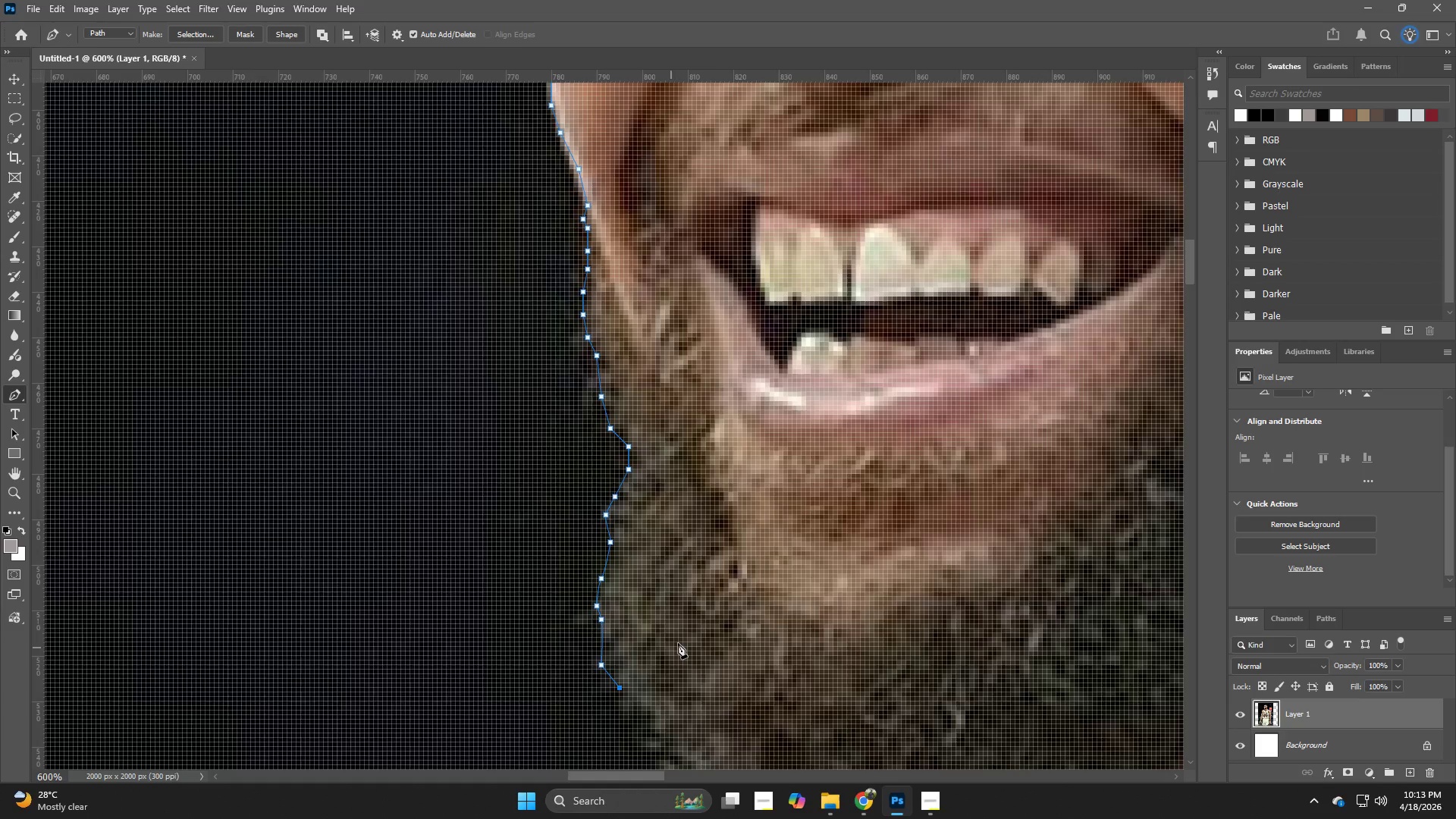 
hold_key(key=Space, duration=0.89)
 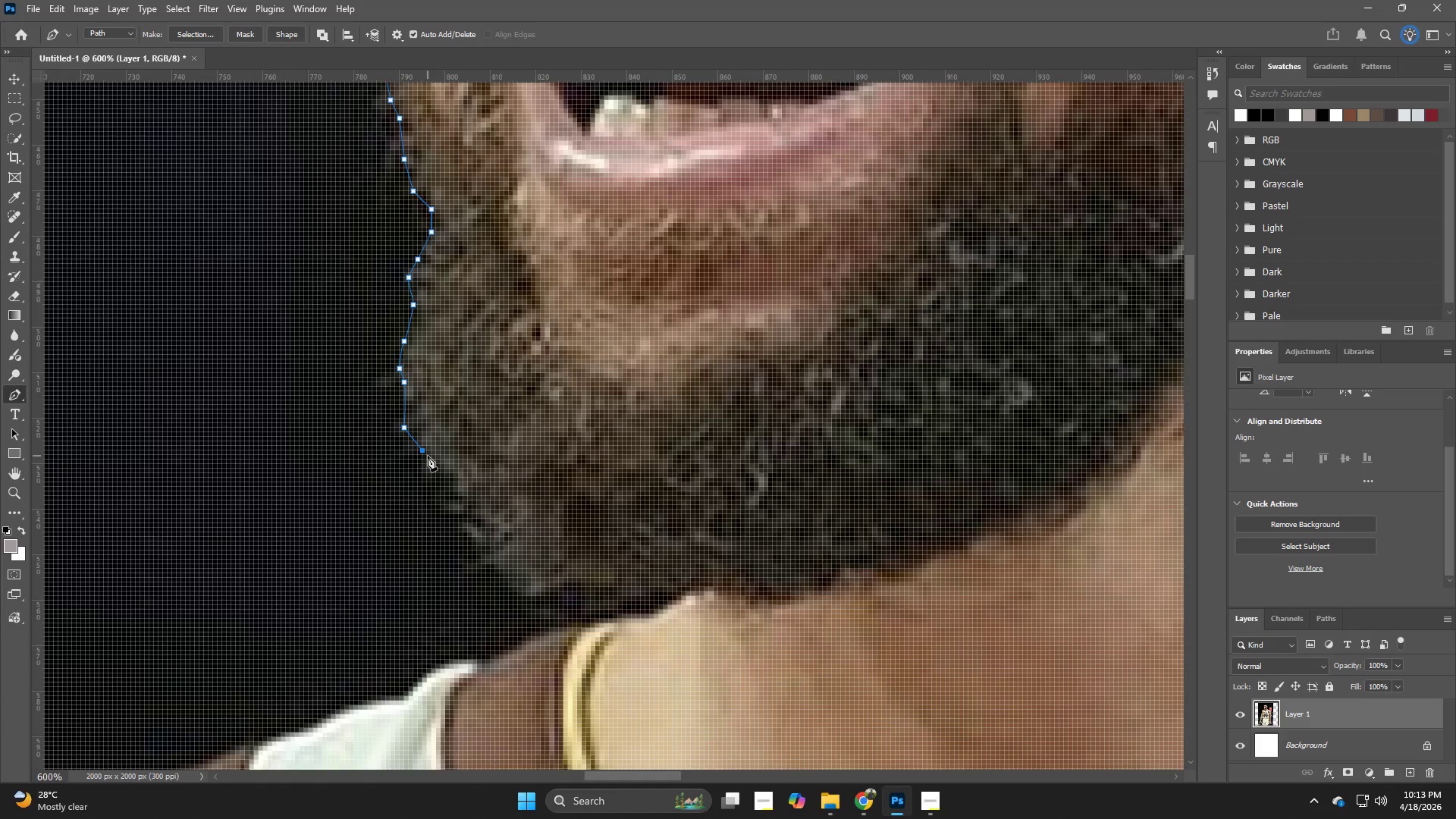 
left_click_drag(start_coordinate=[761, 616], to_coordinate=[588, 391])
 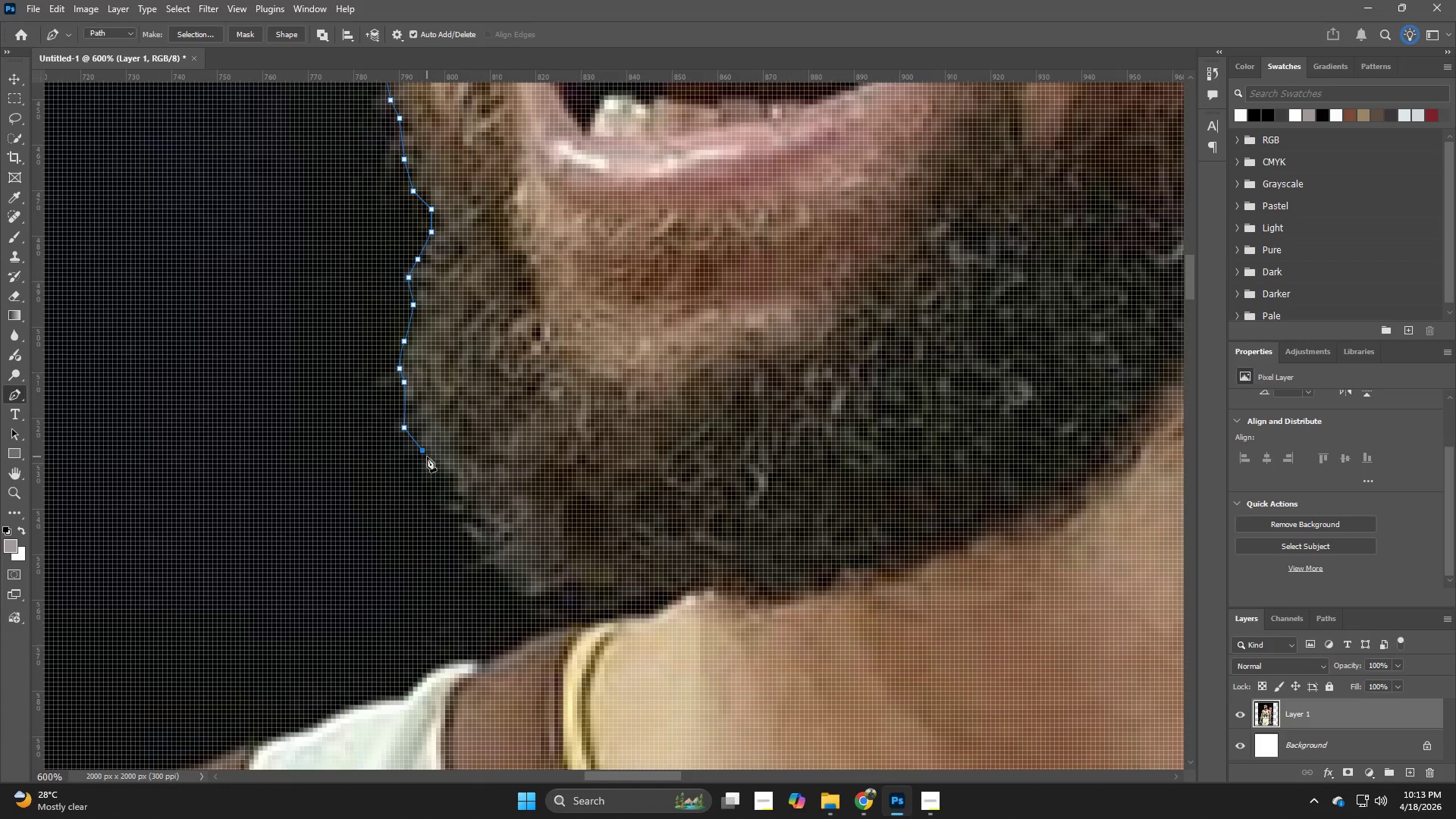 
left_click([425, 459])
 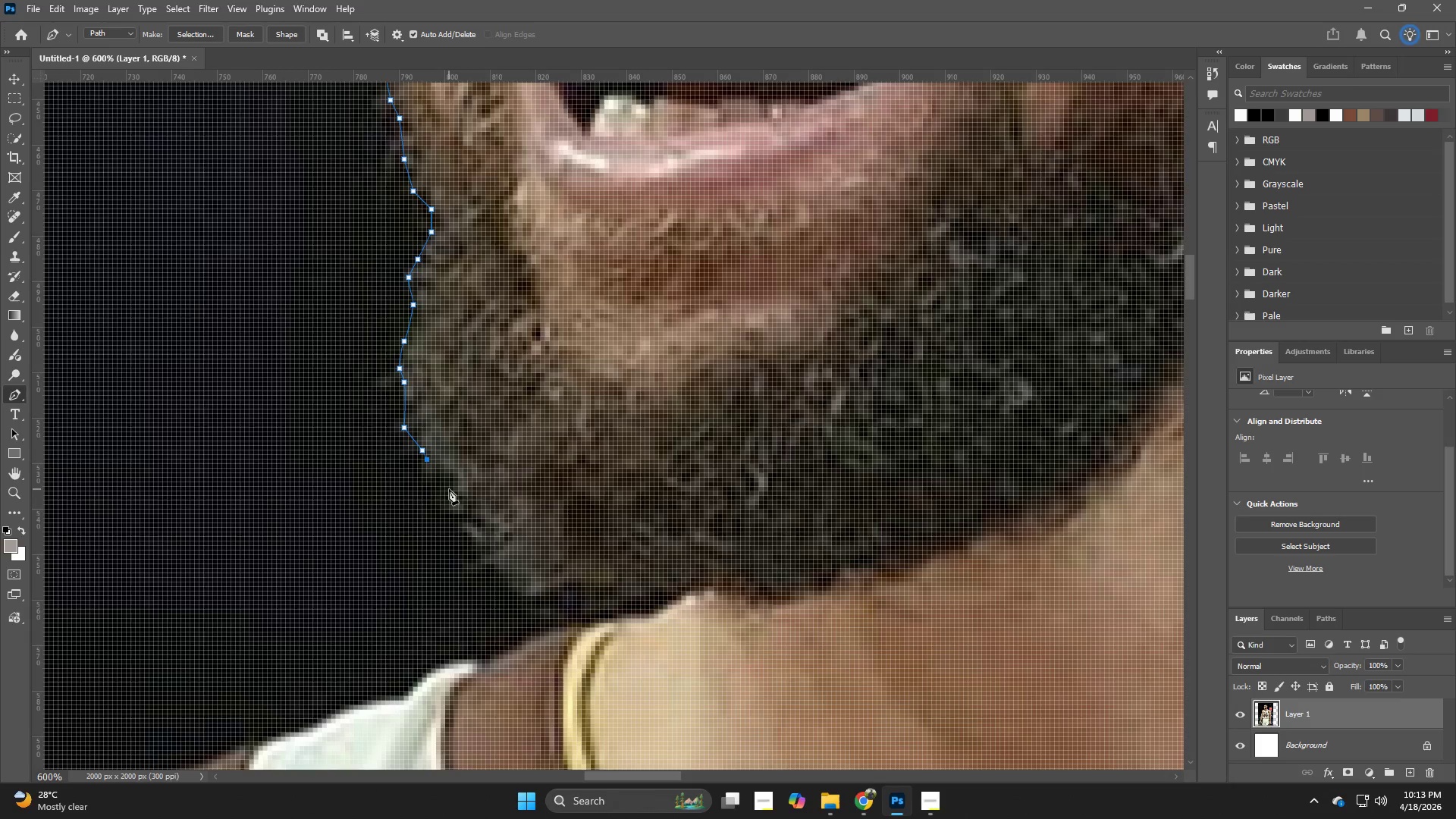 
left_click([453, 486])
 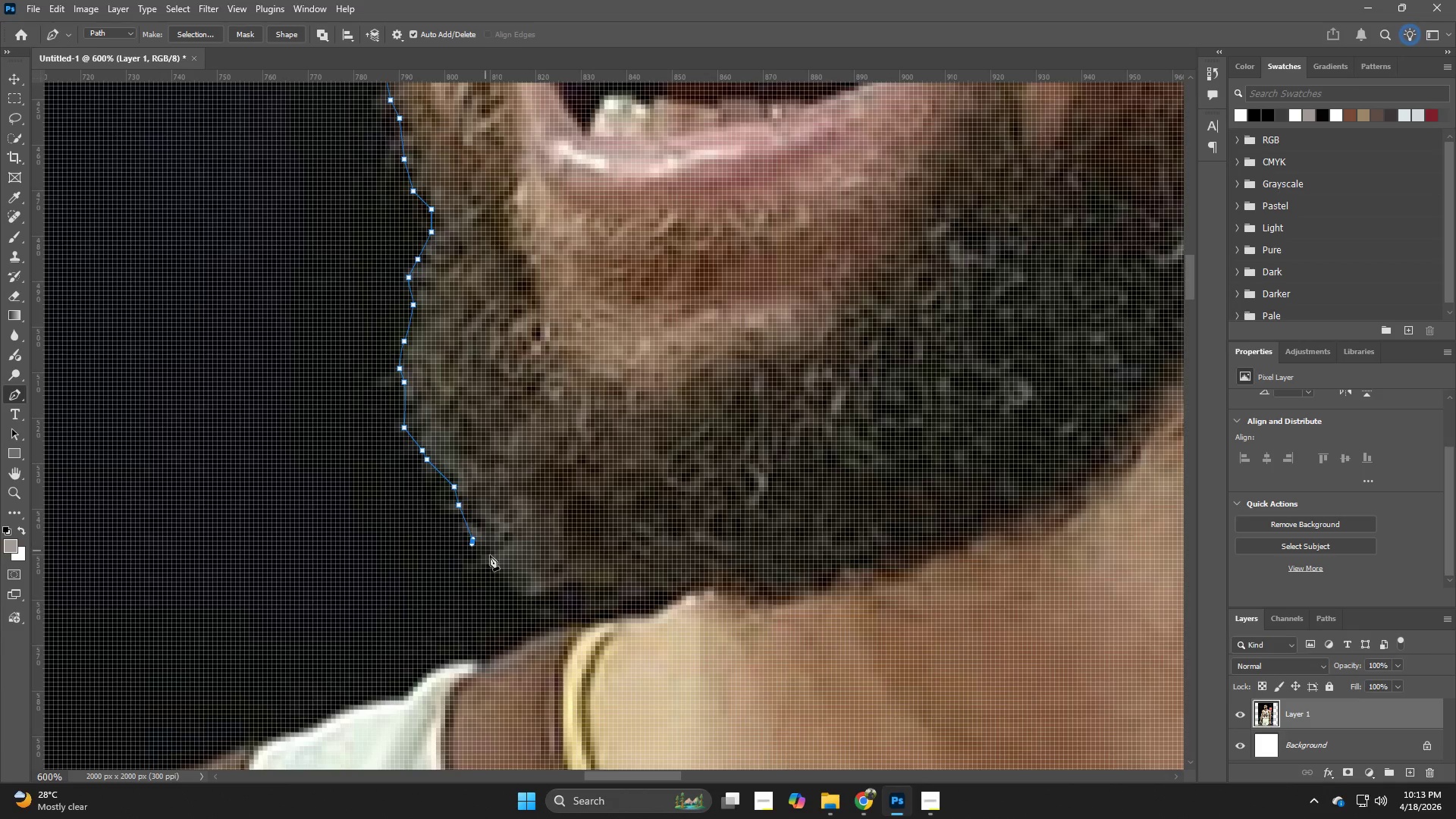 
left_click([507, 584])
 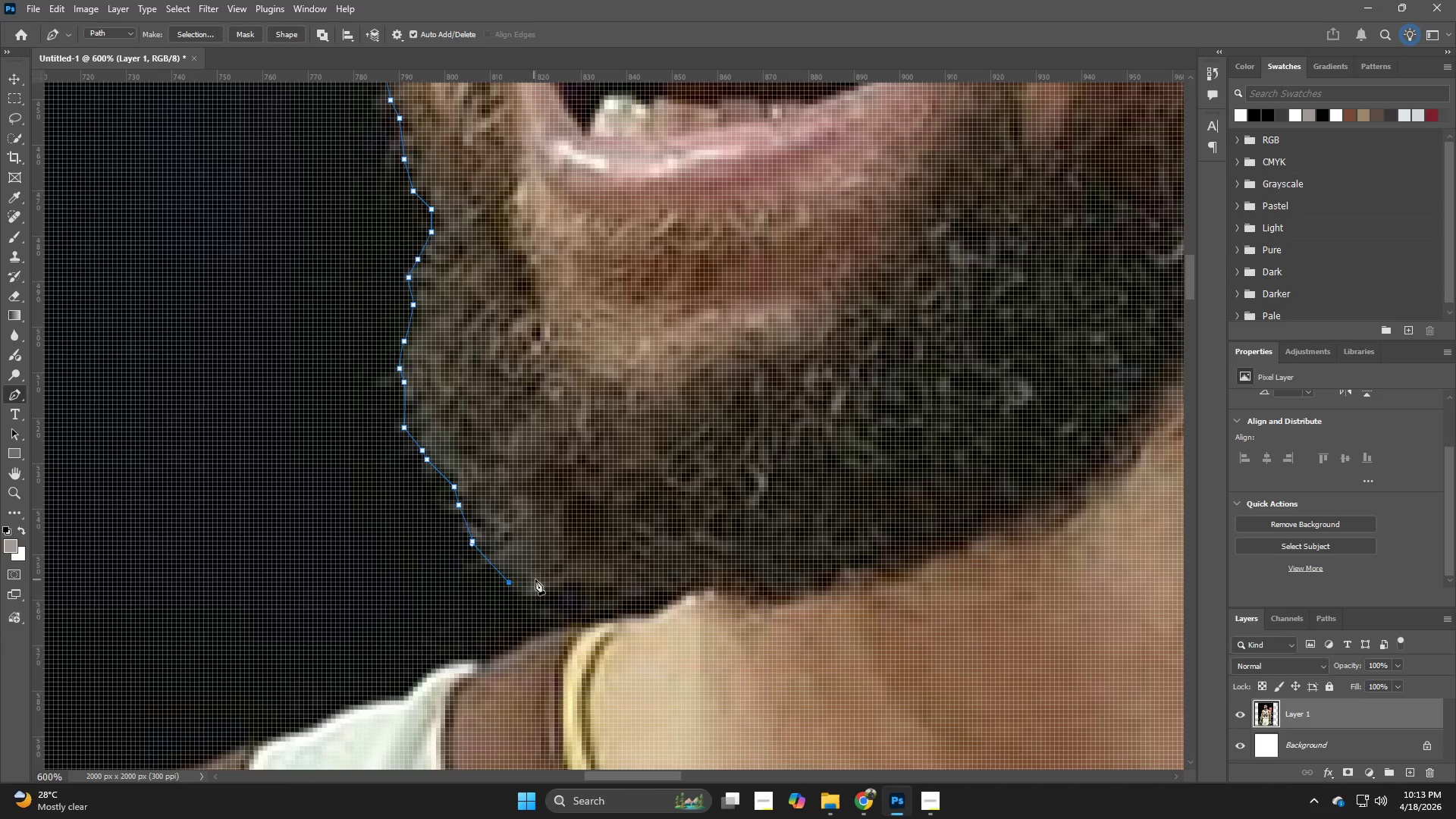 
left_click([538, 580])
 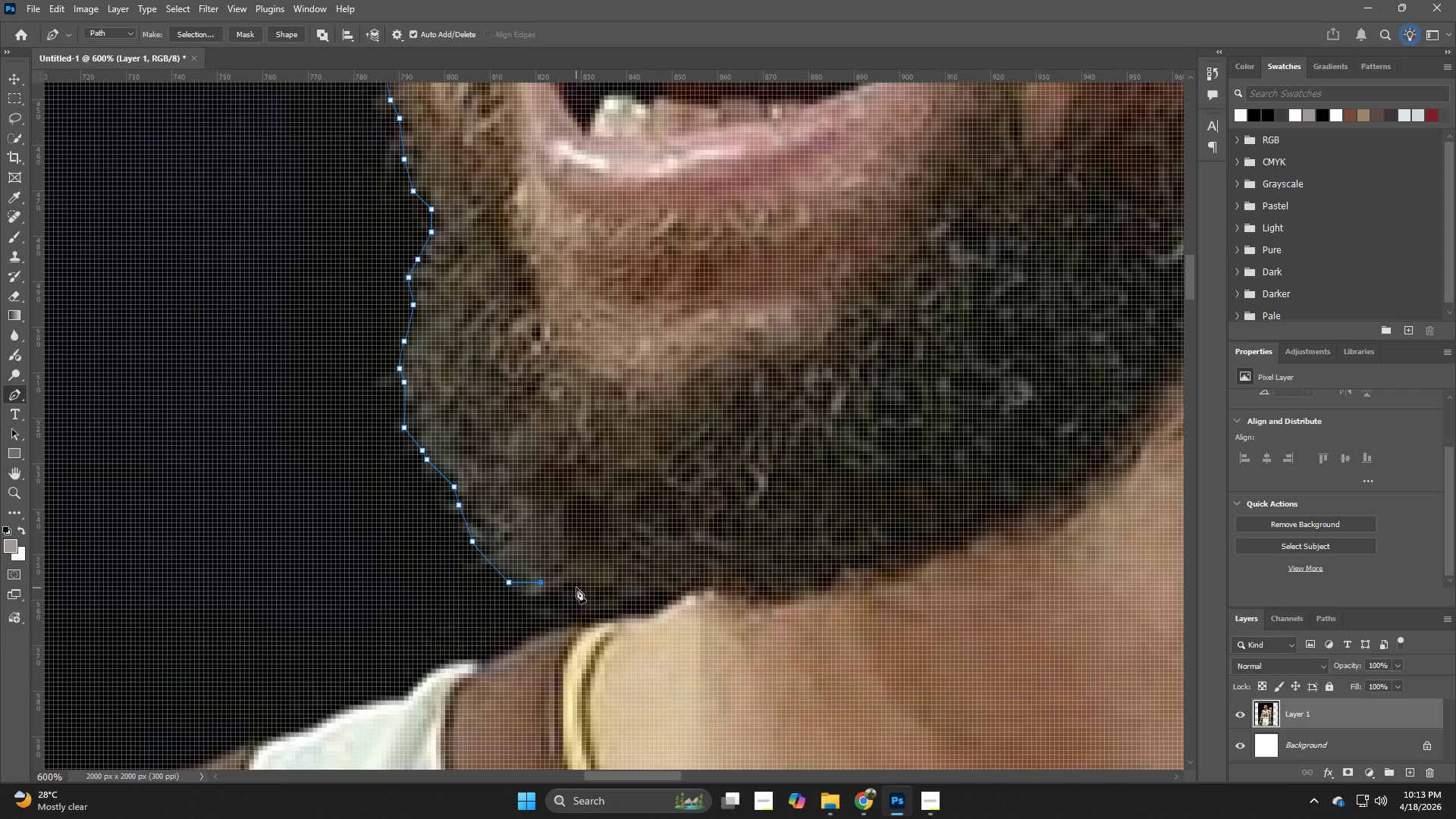 
left_click([576, 588])
 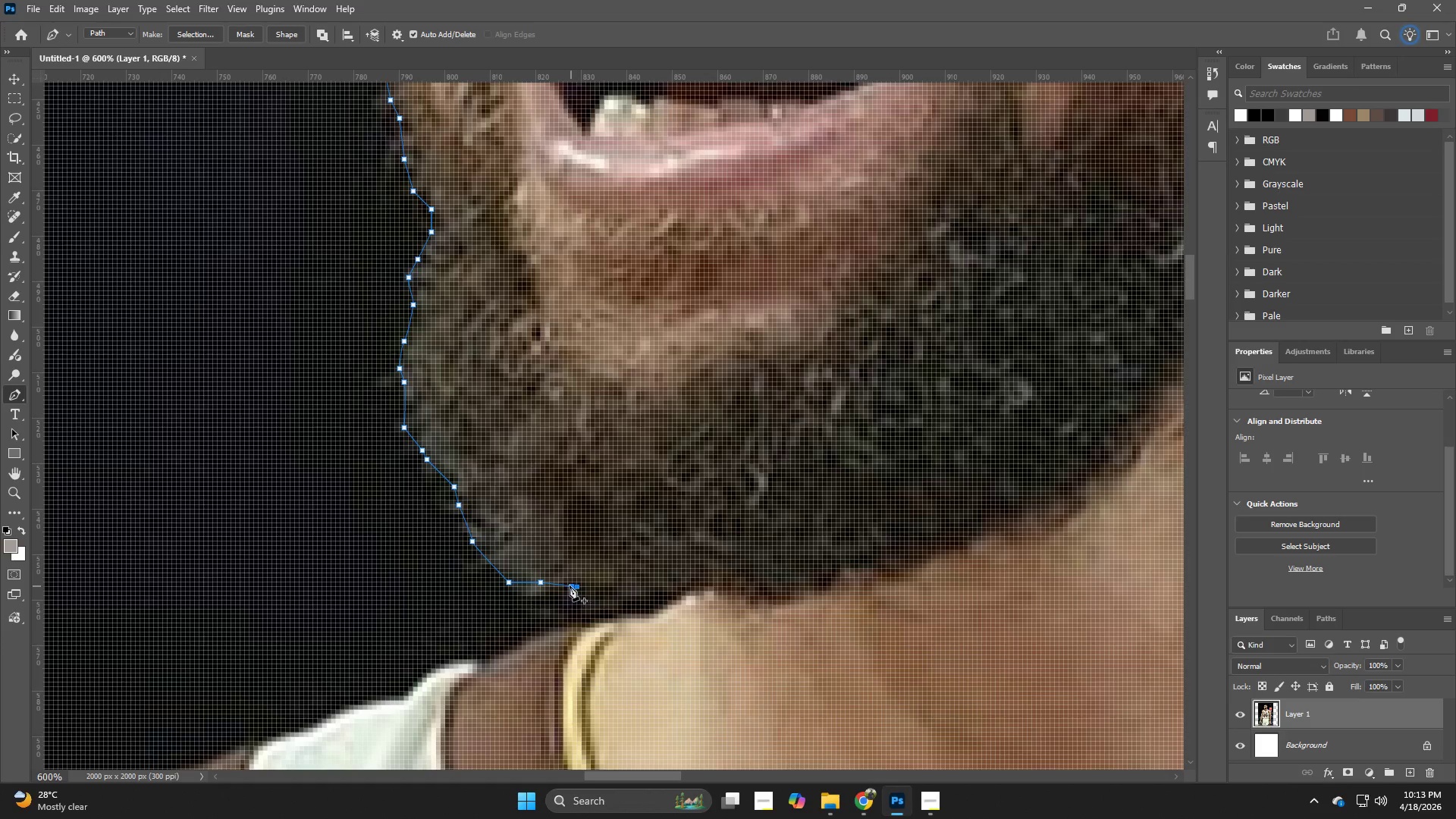 
key(Control+Z)
 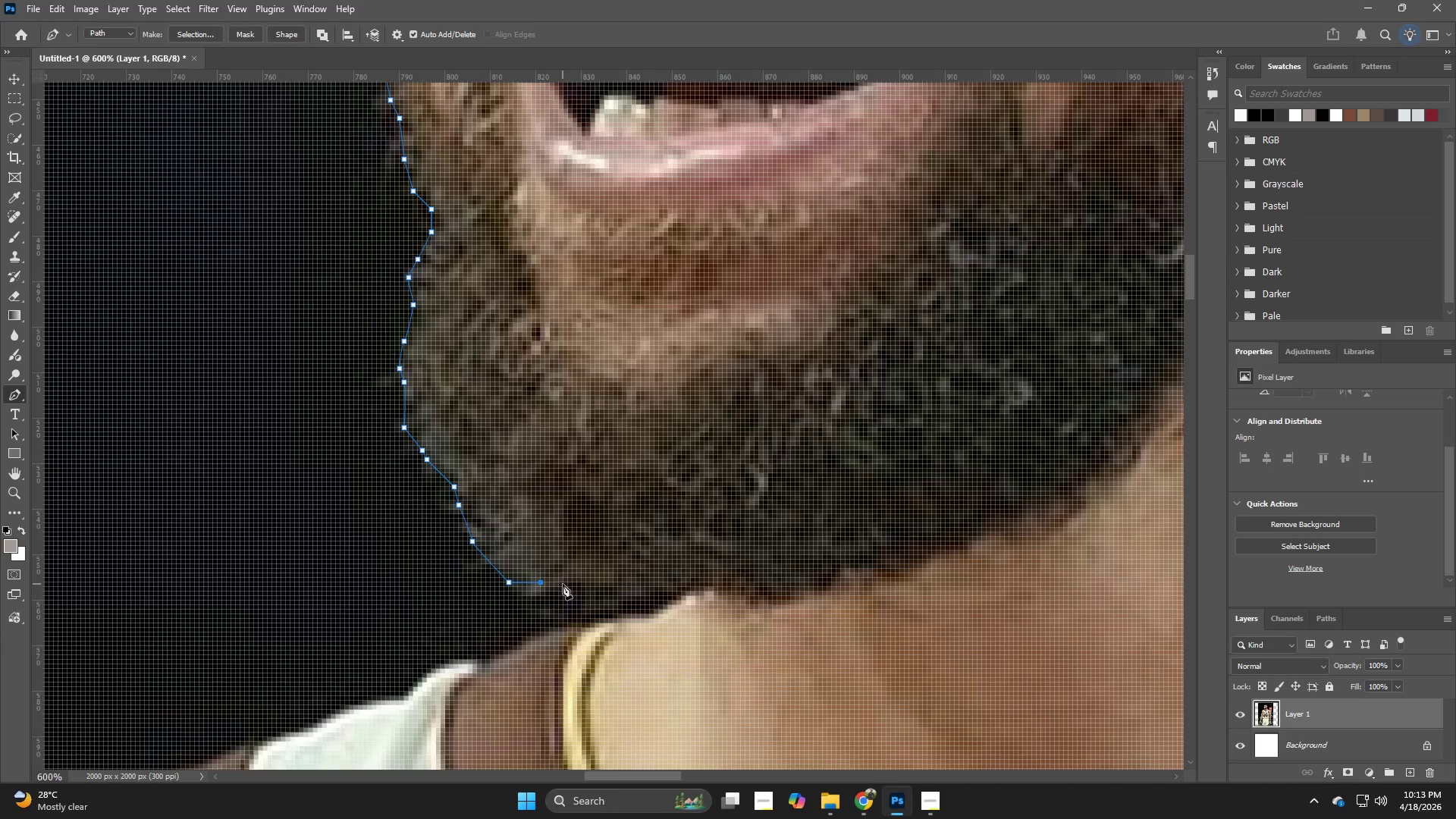 
key(Control+ControlLeft)
 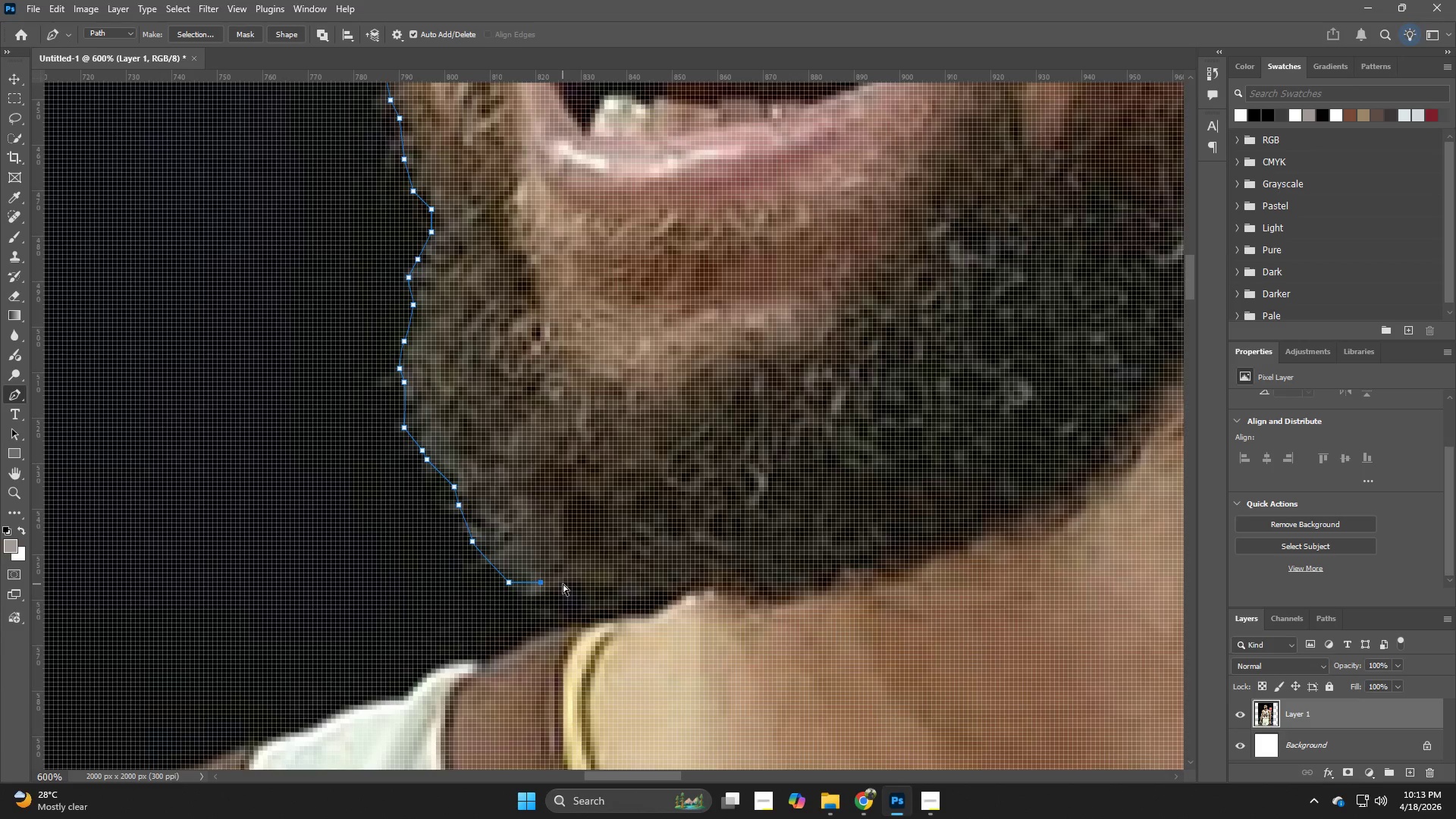 
key(Control+Z)
 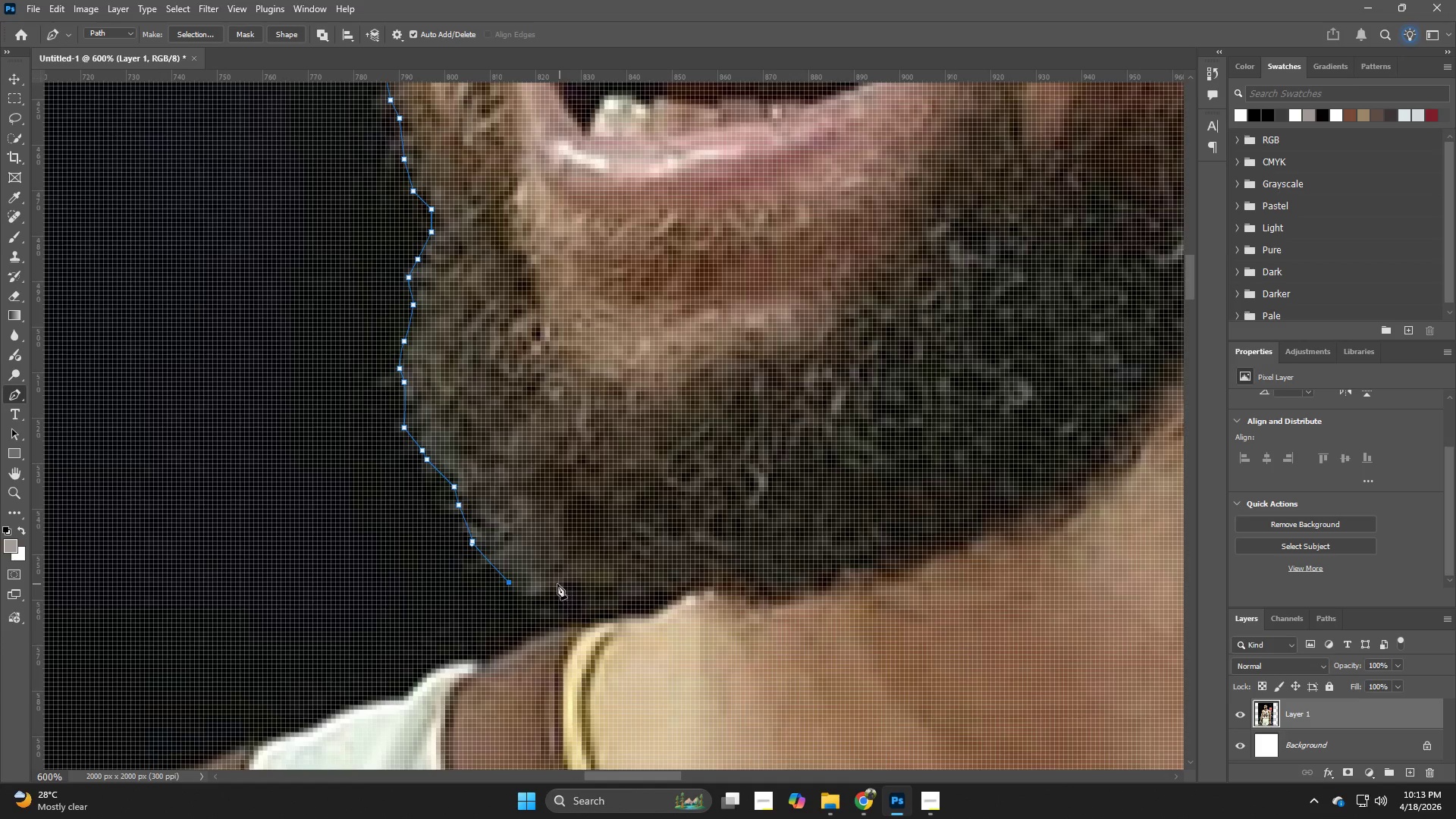 
key(Control+Z)
 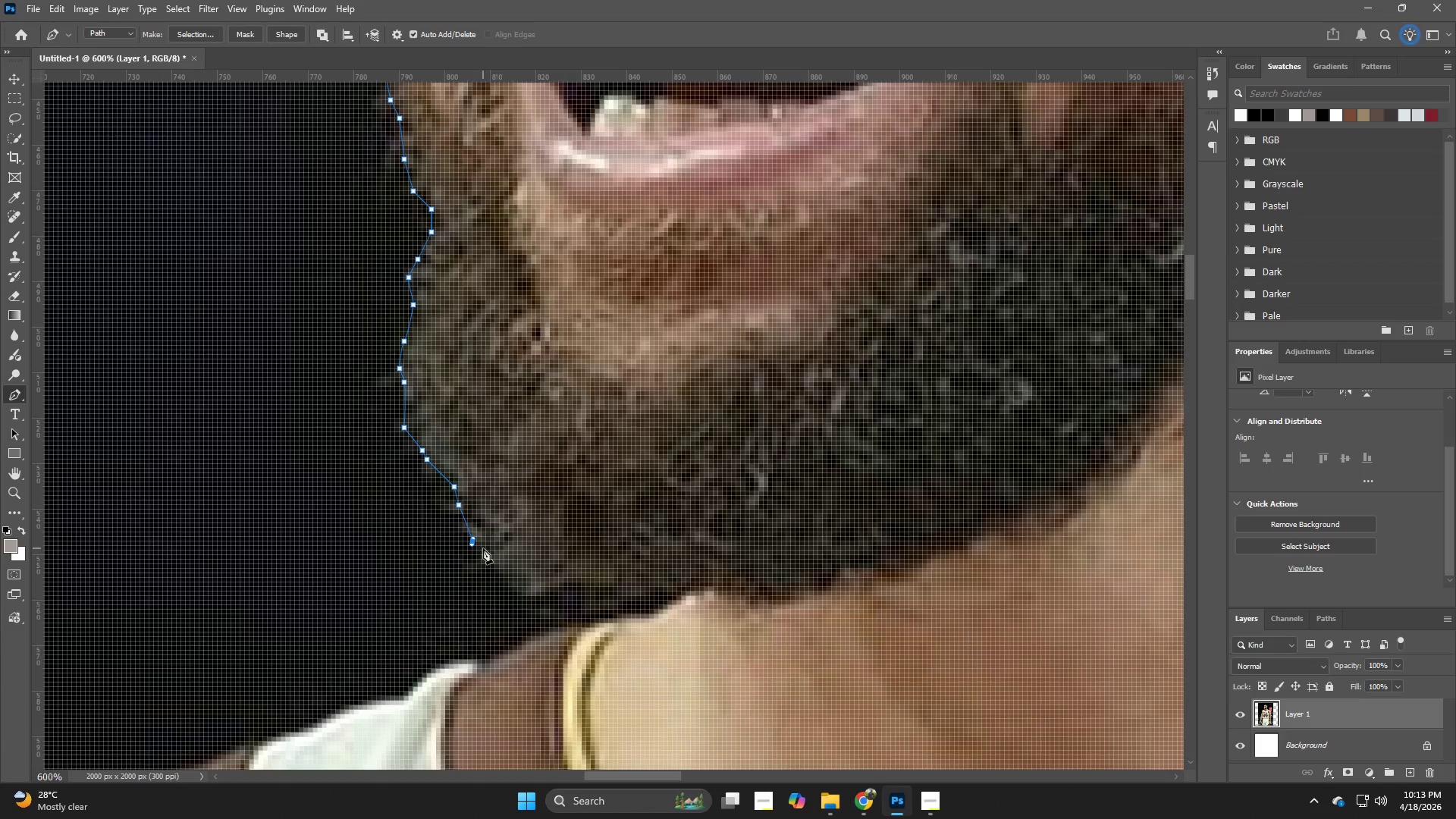 
left_click([488, 565])
 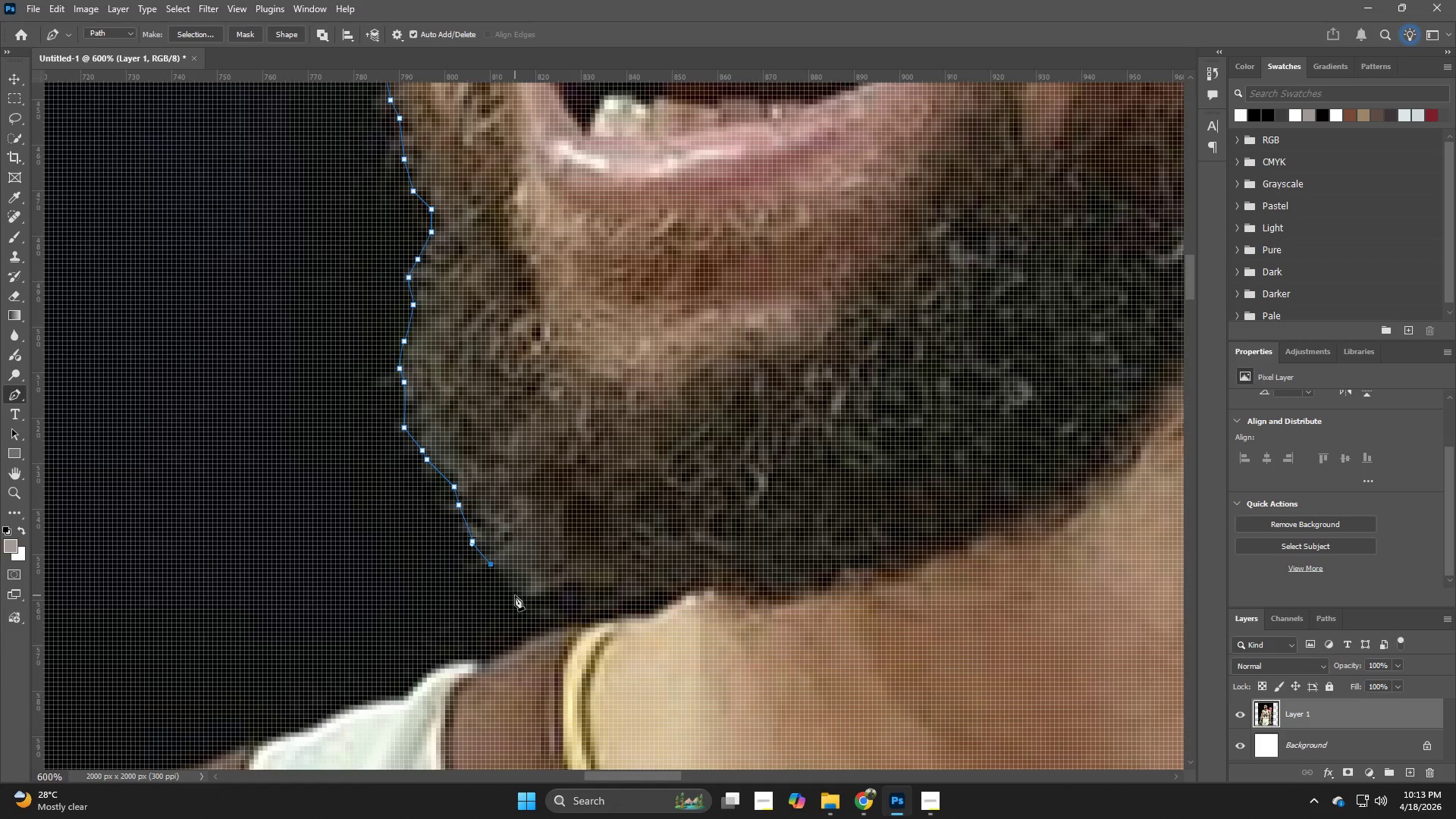 
left_click([515, 595])
 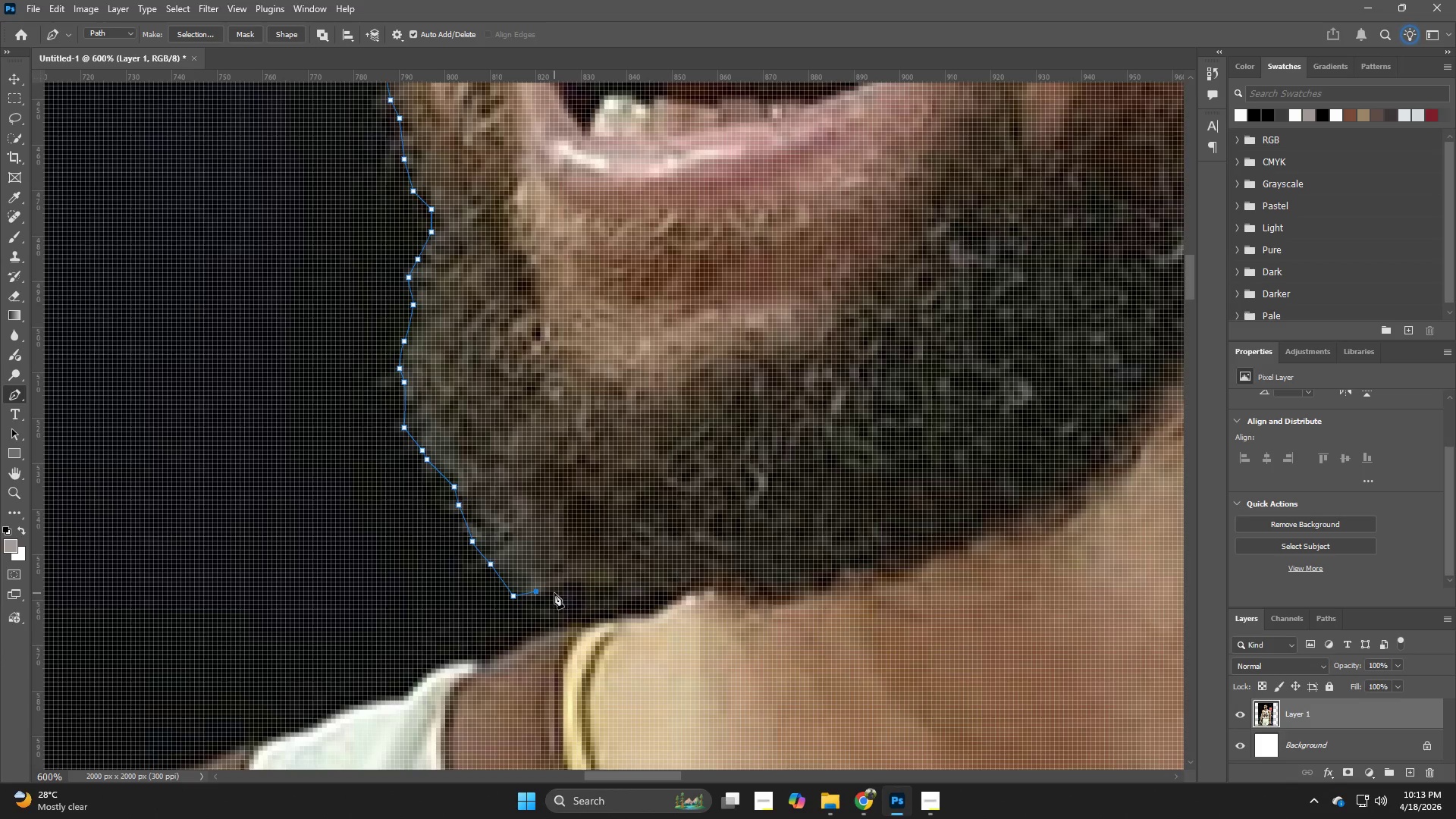 
left_click([563, 585])
 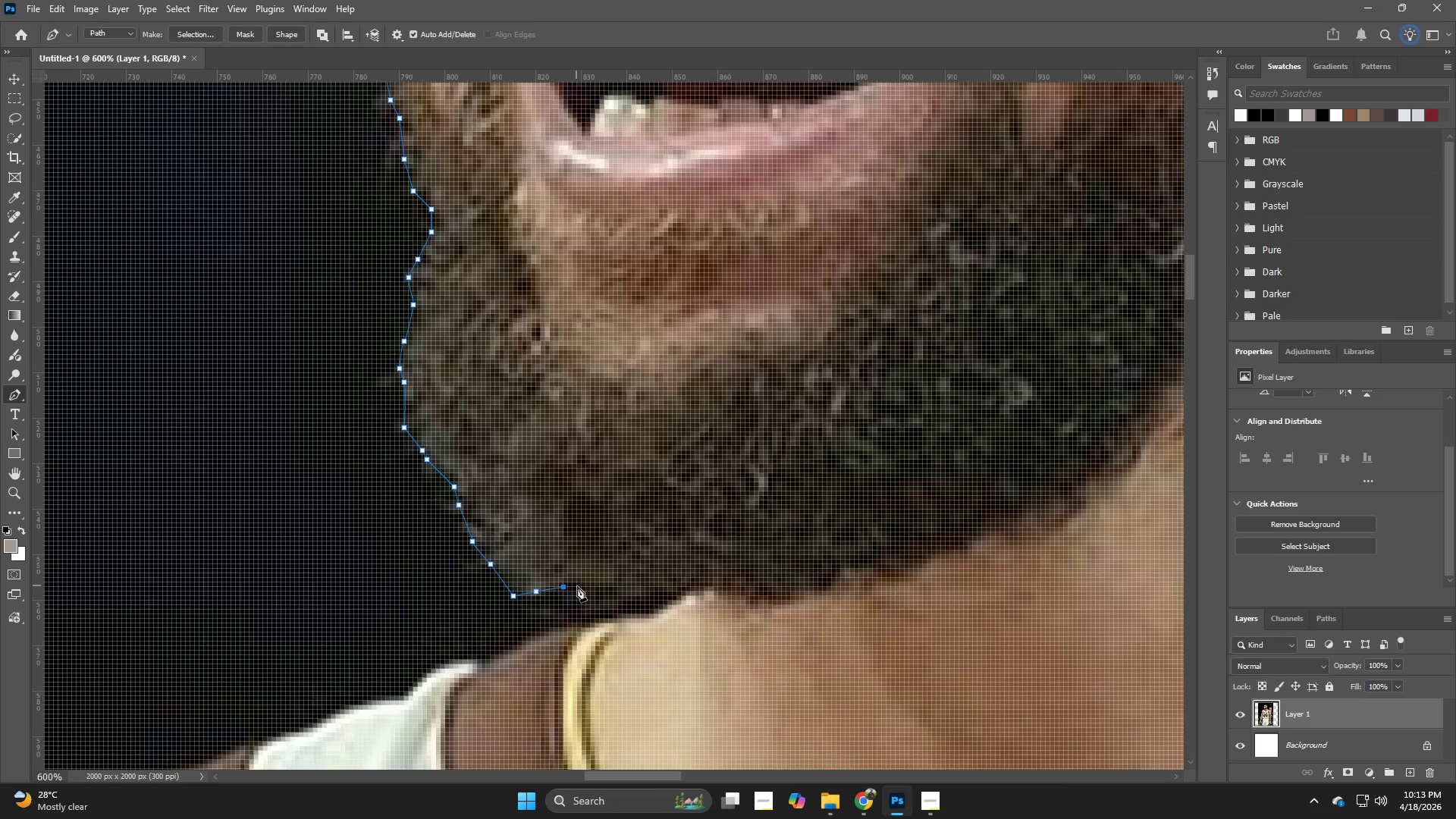 
left_click([582, 588])
 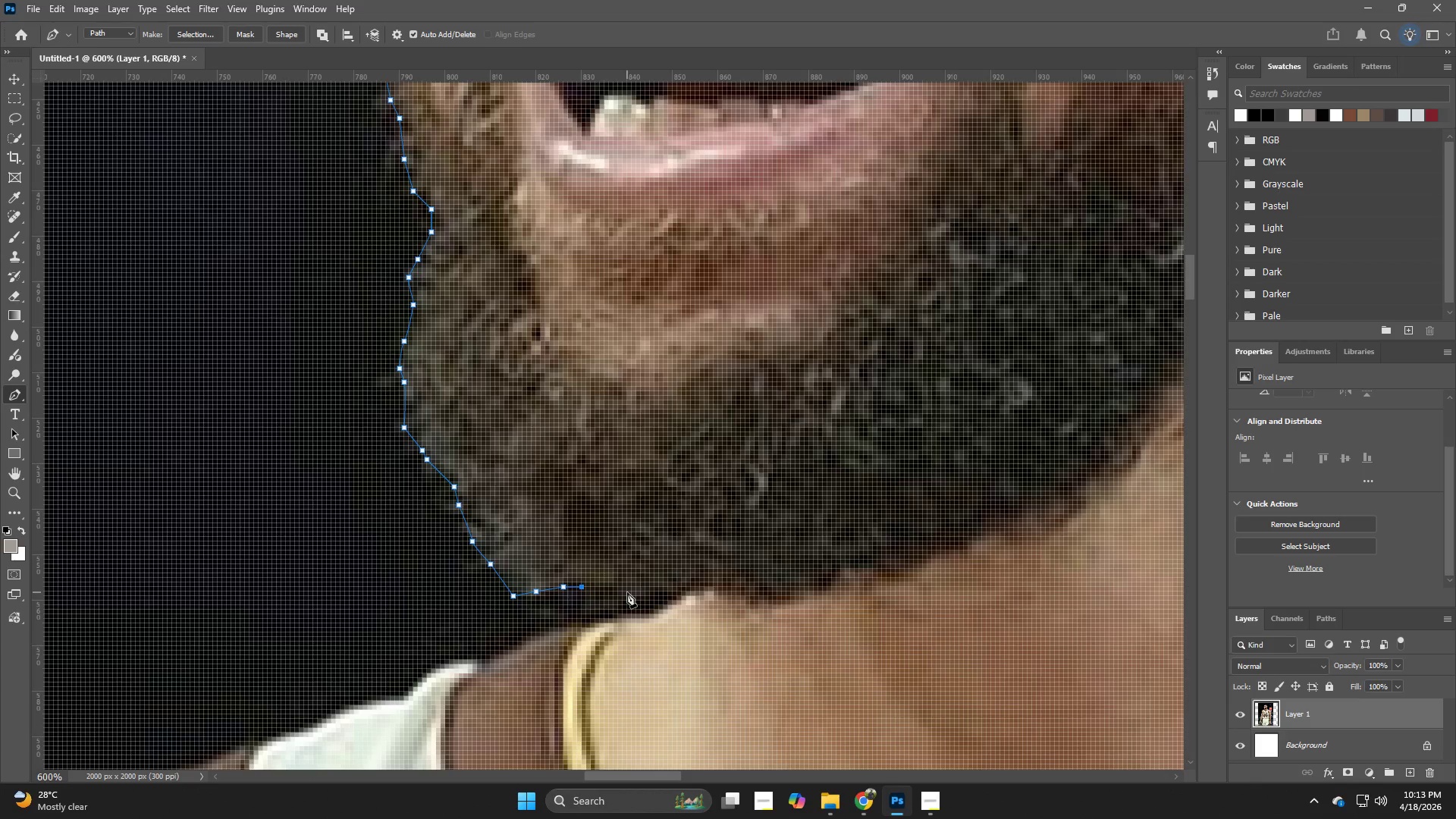 
left_click([627, 592])
 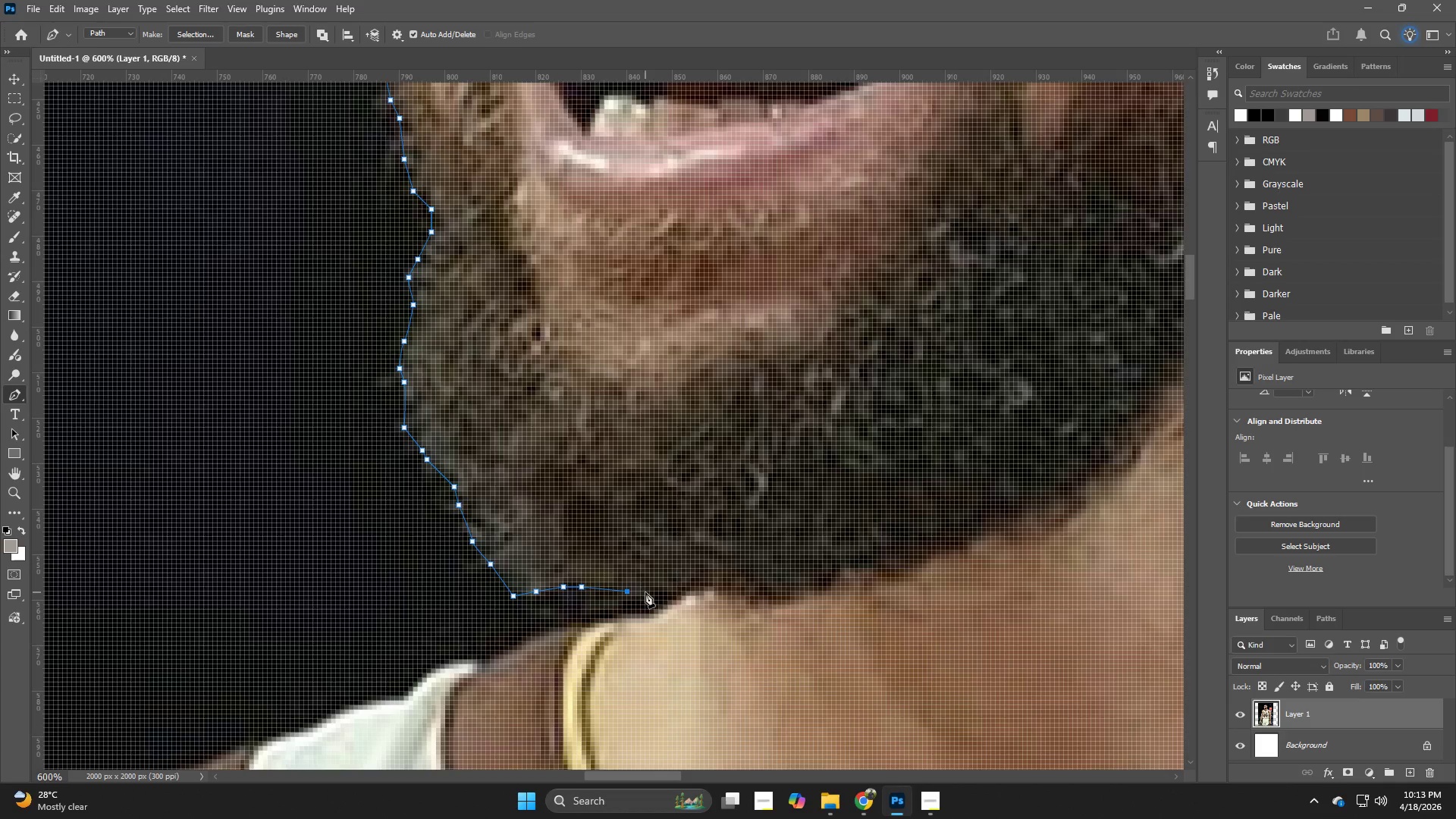 
left_click([664, 595])
 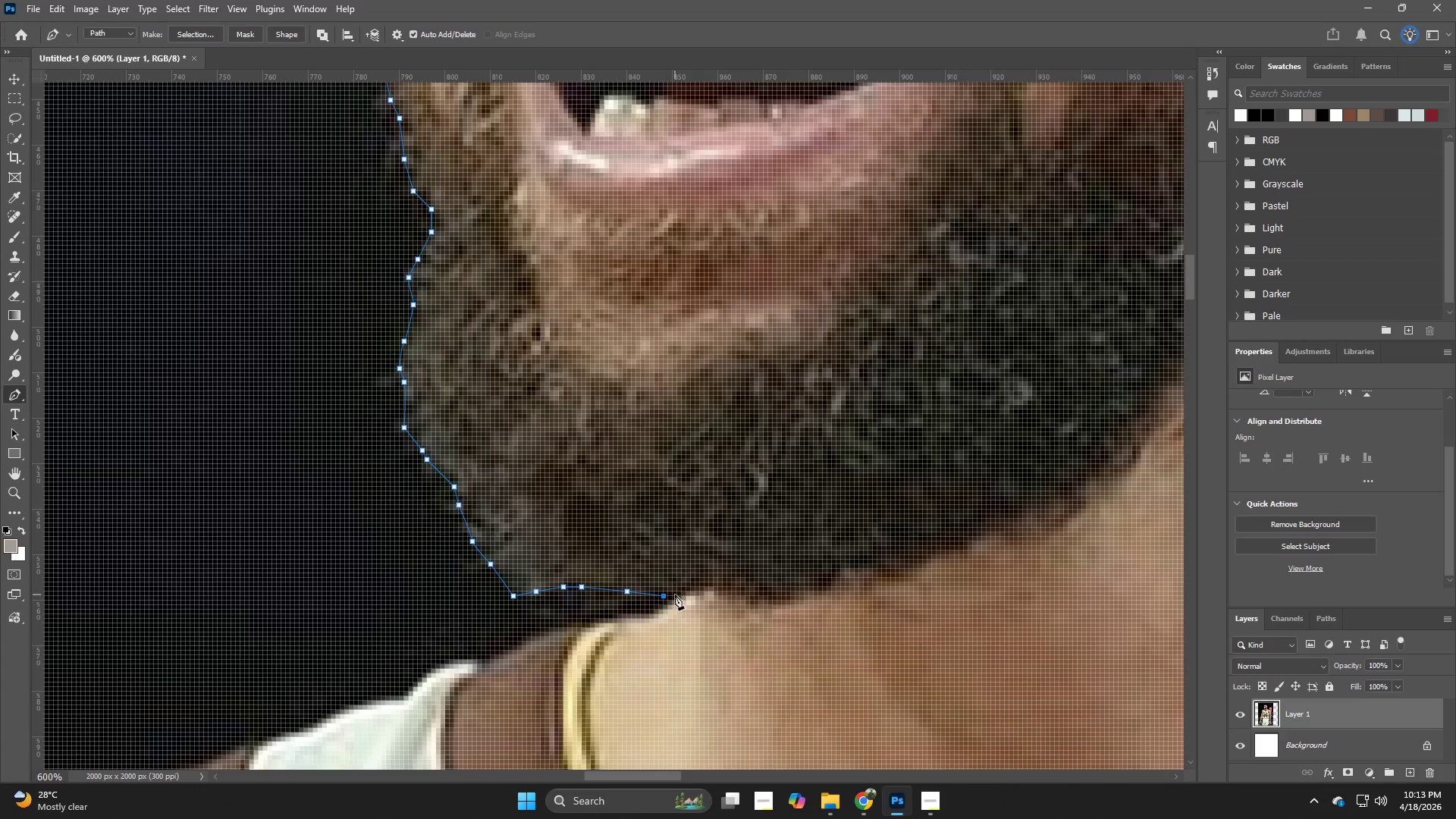 
left_click([675, 595])
 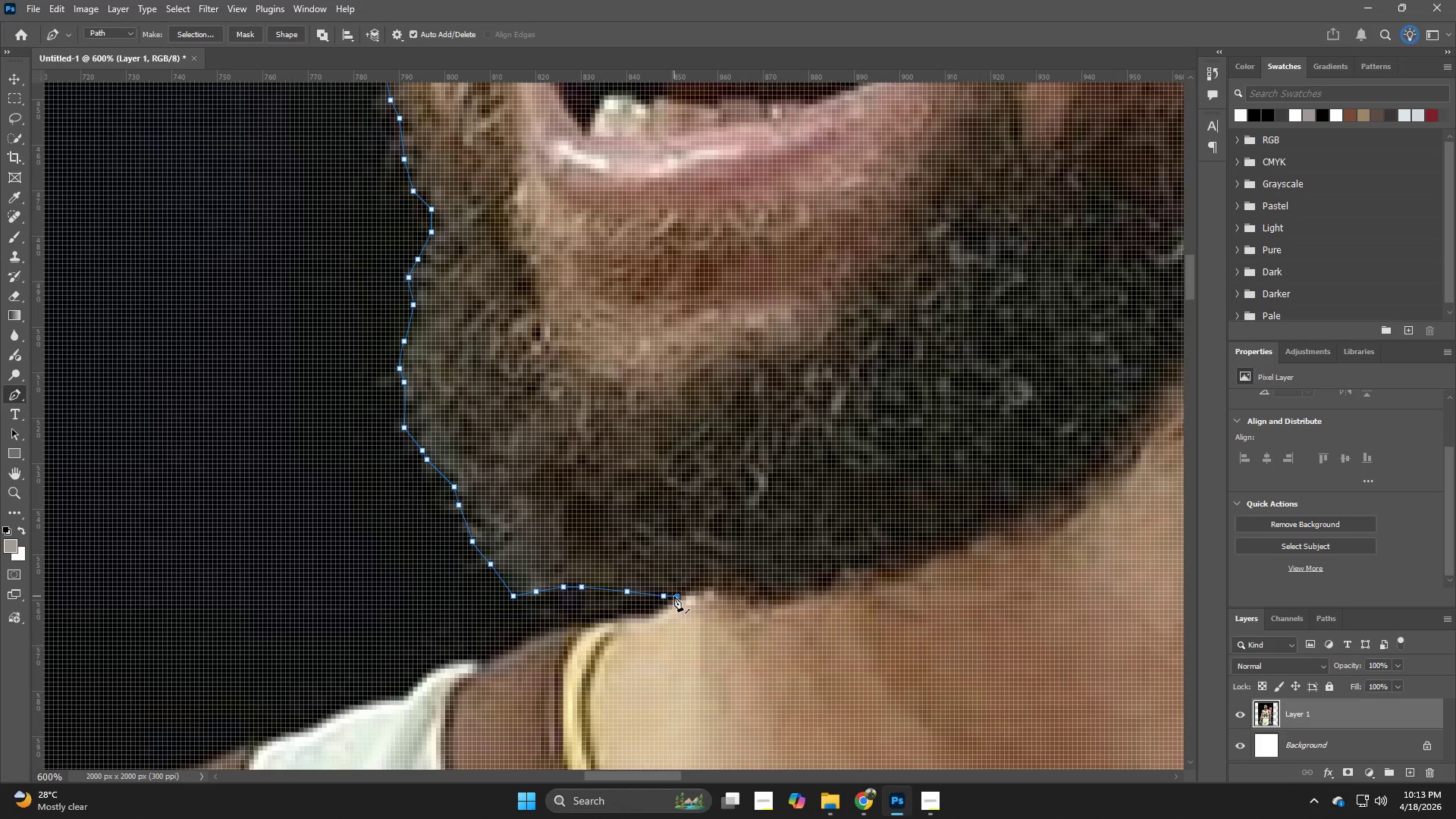 
left_click_drag(start_coordinate=[674, 596], to_coordinate=[646, 613])
 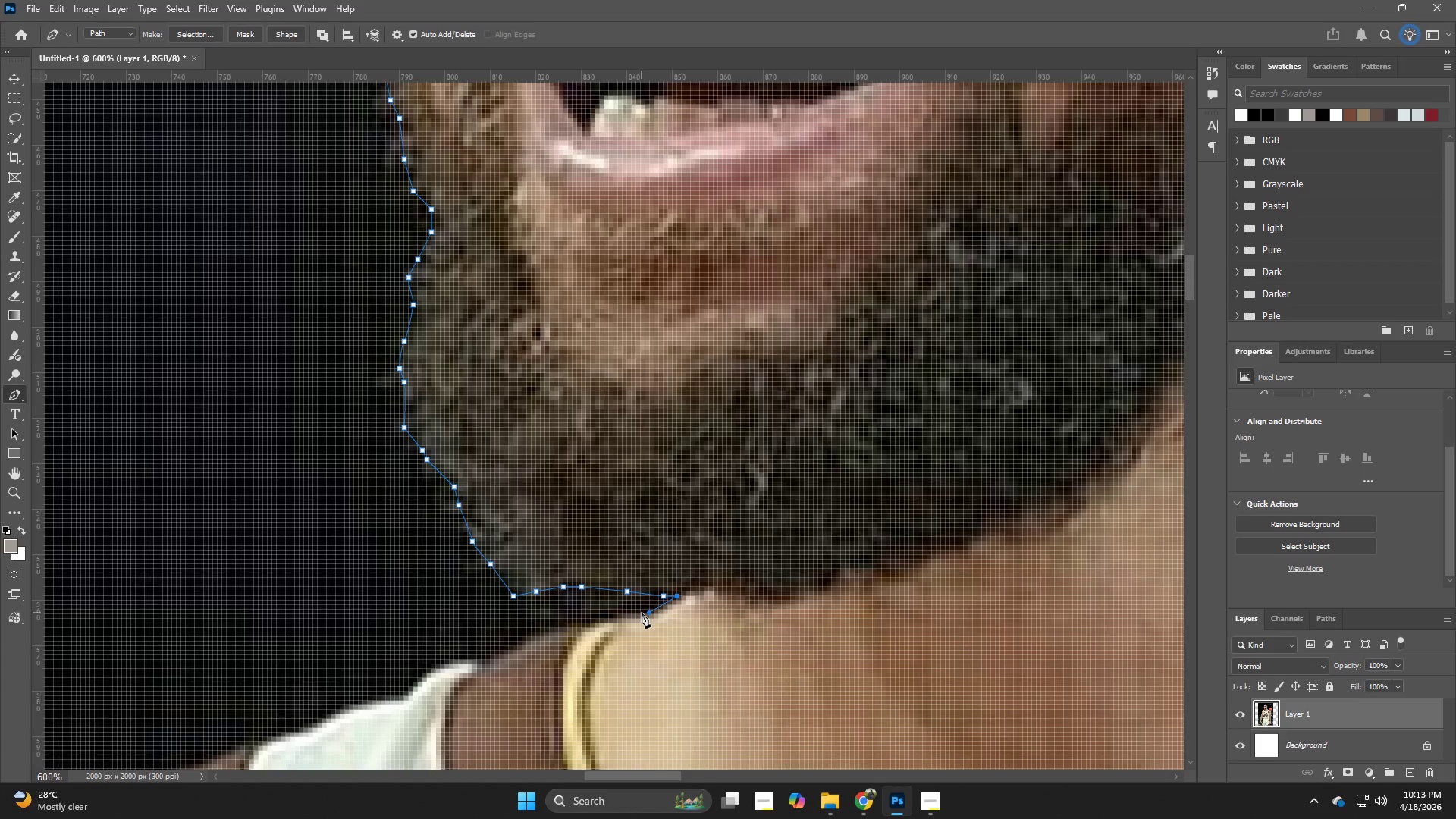 
key(Control+ControlLeft)
 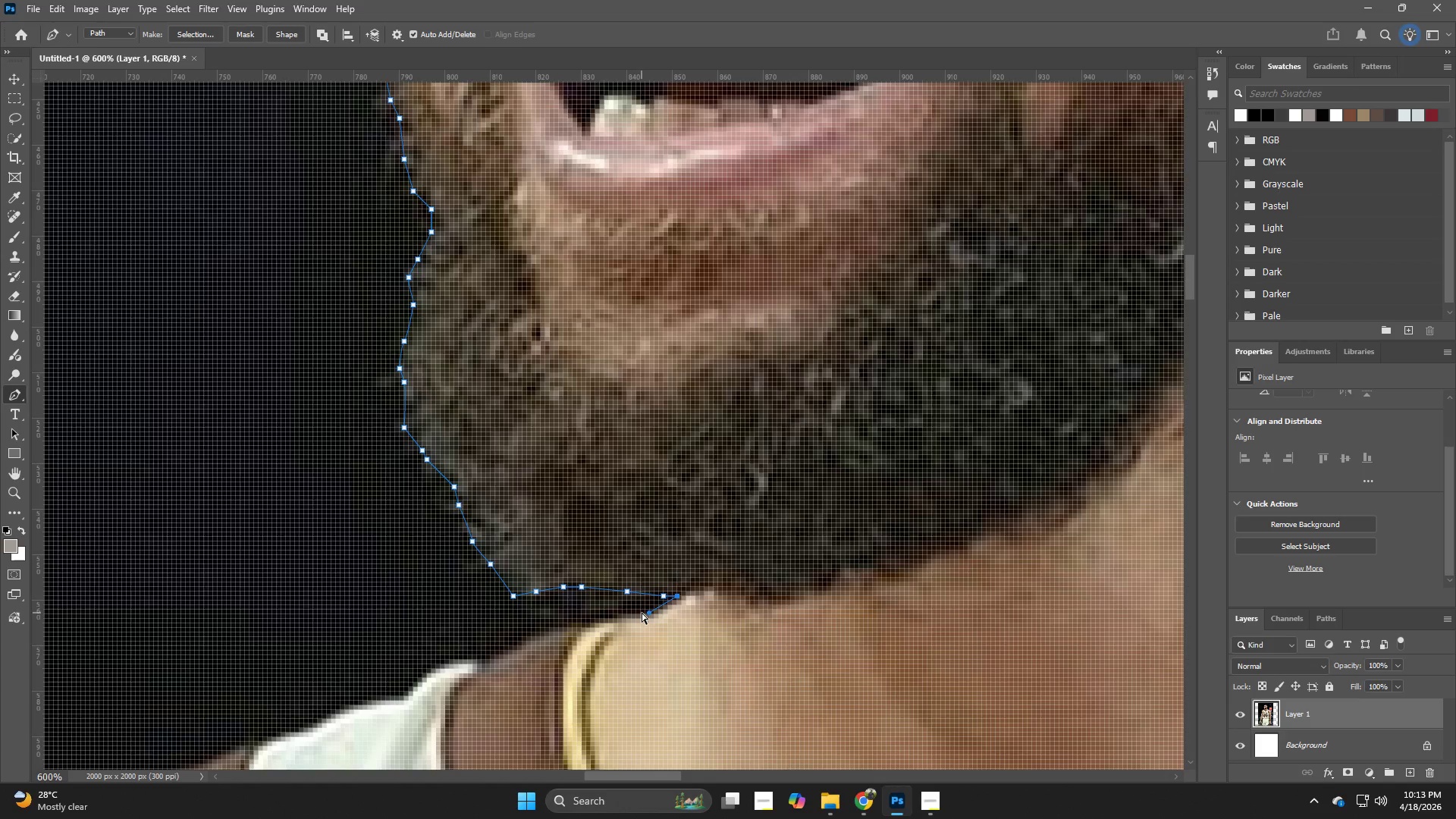 
key(Control+Z)
 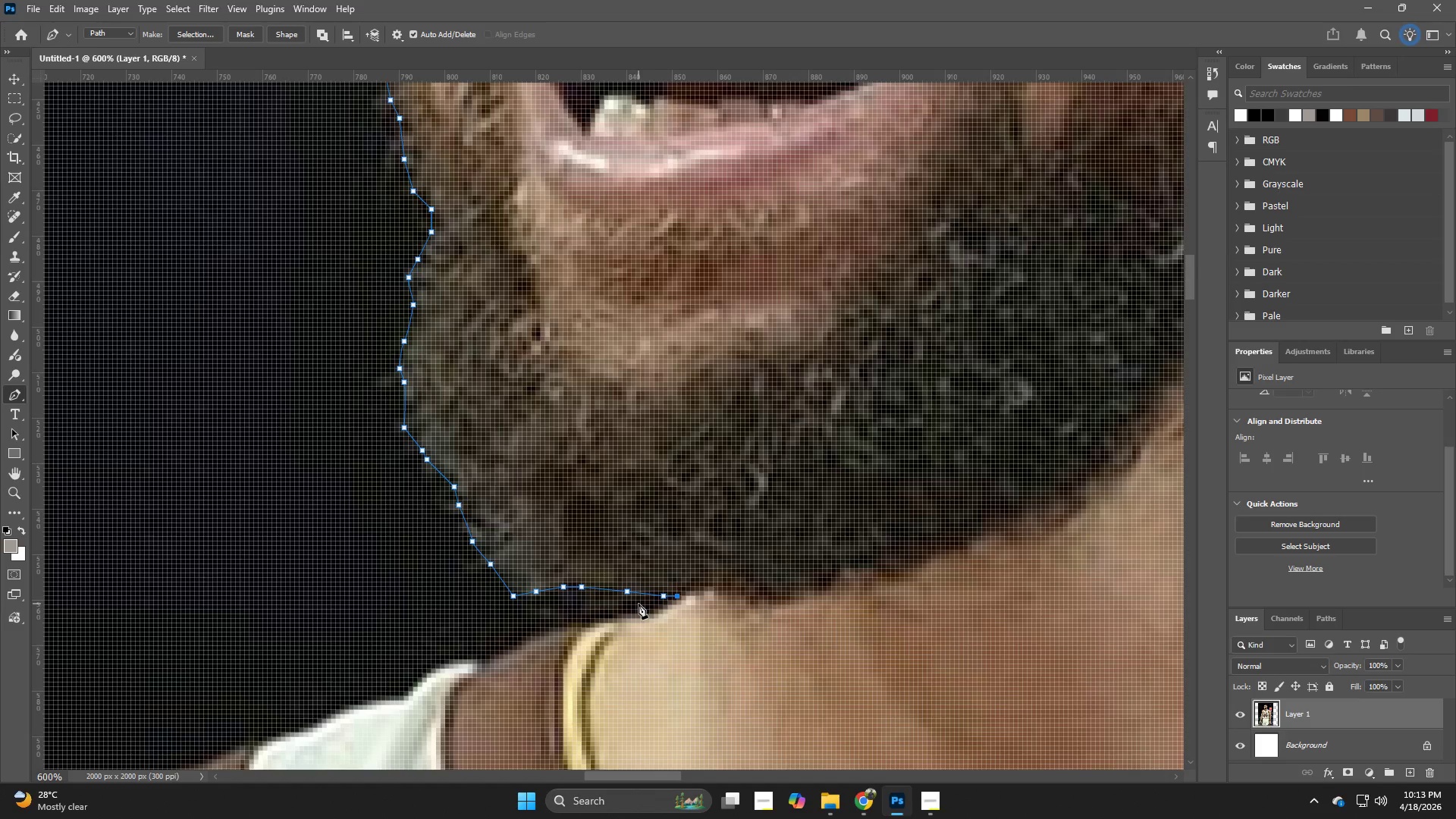 
wait(7.05)
 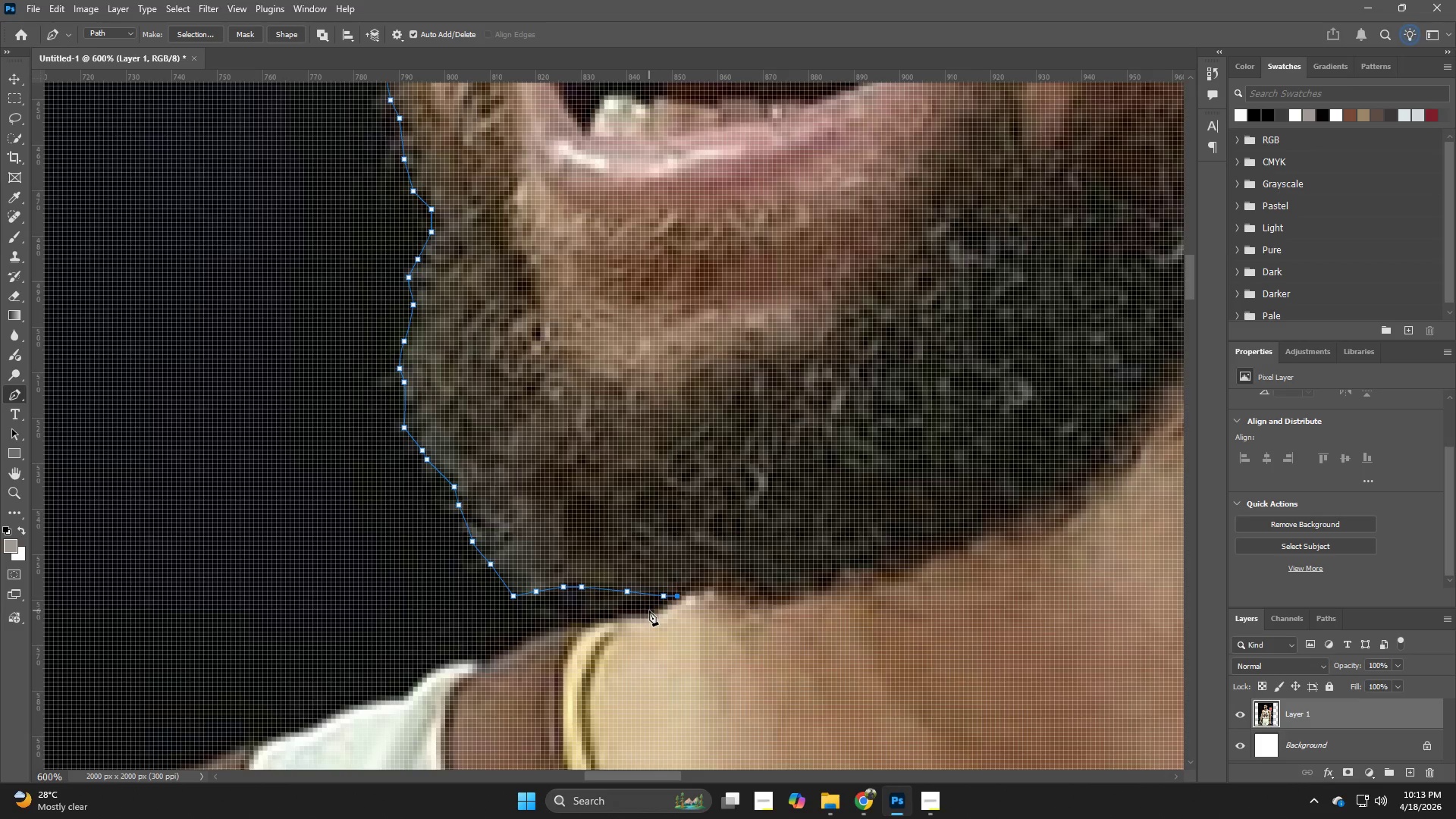 
left_click([665, 602])
 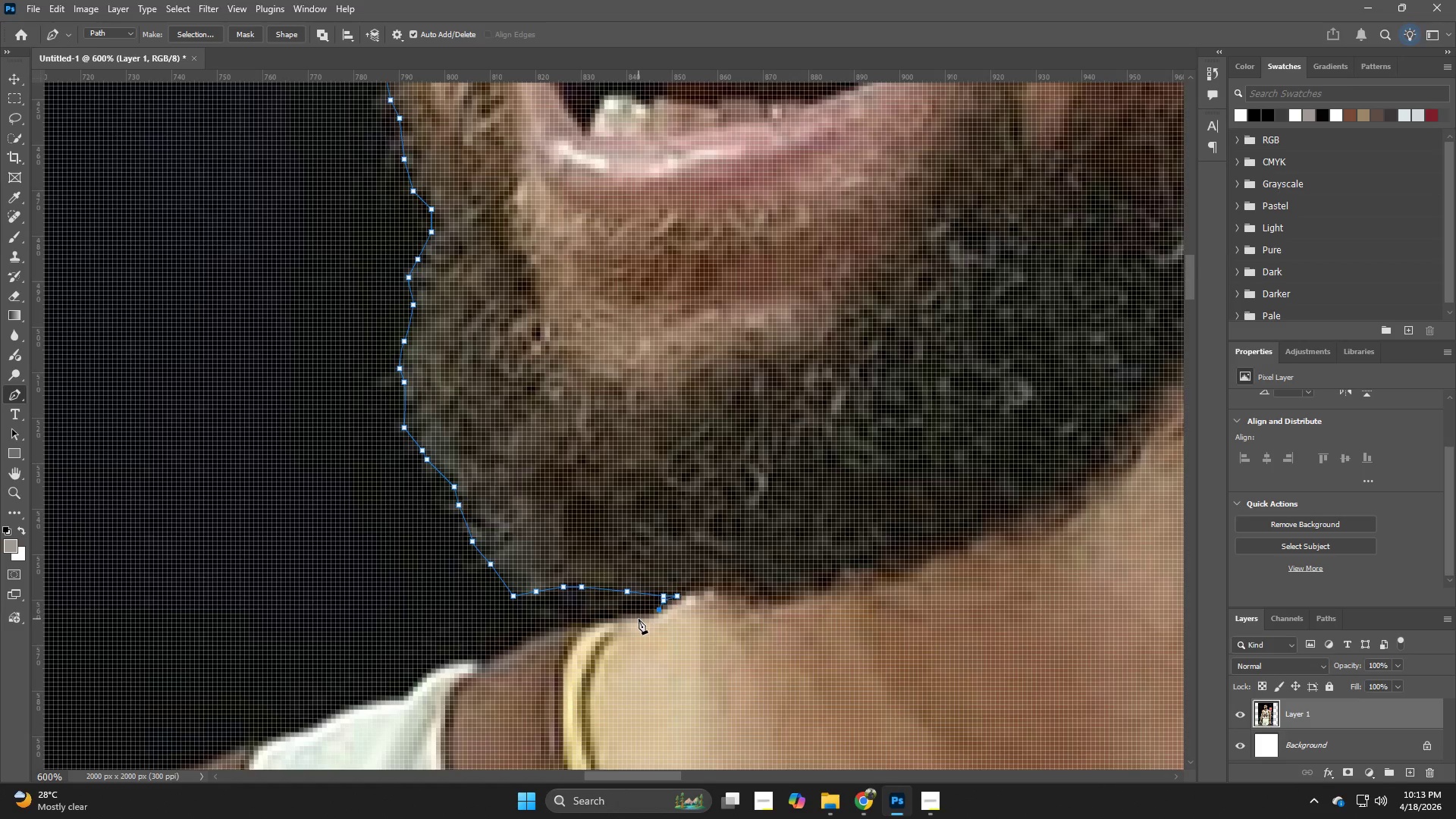 
left_click([638, 619])
 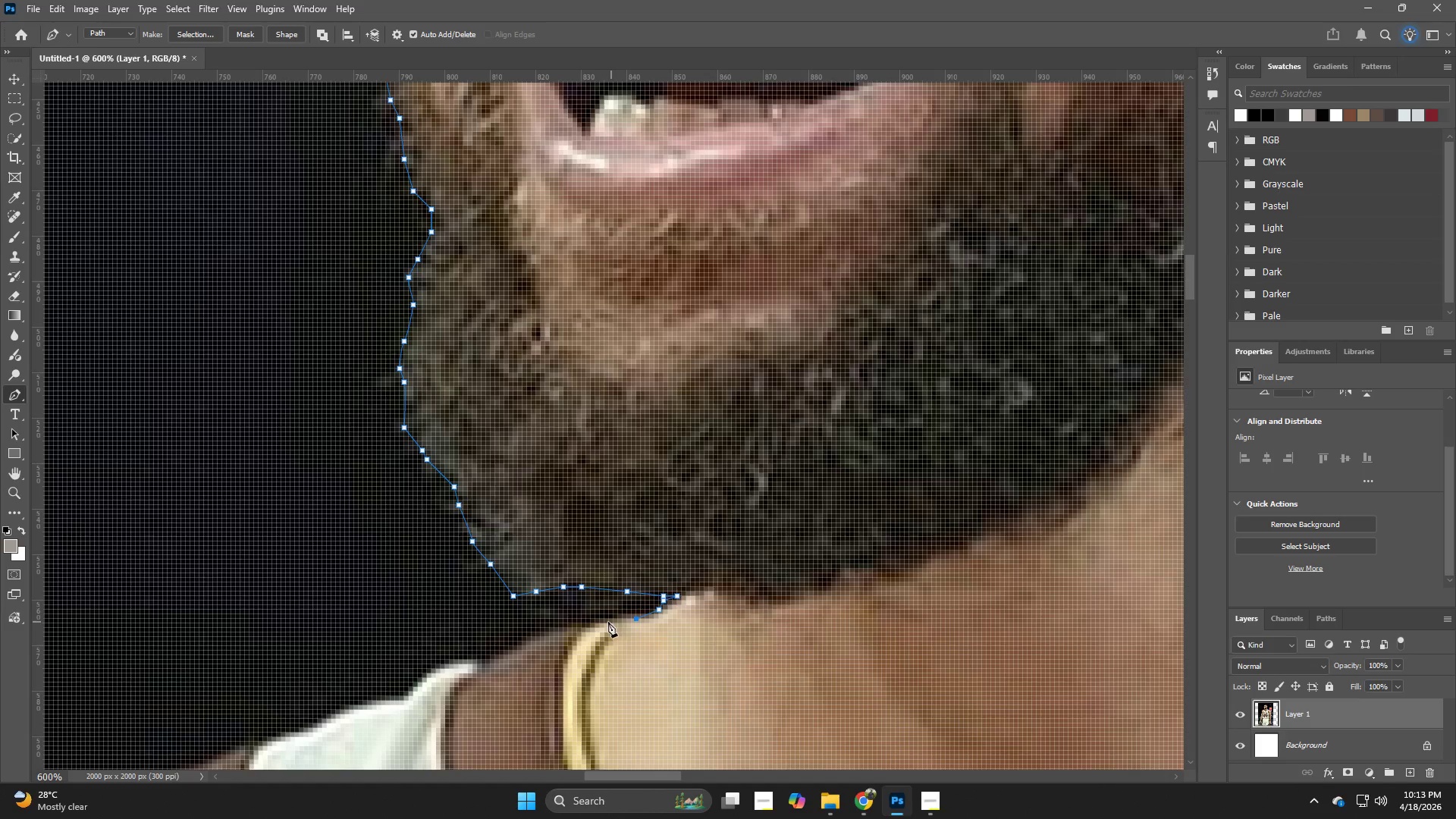 
left_click([606, 622])
 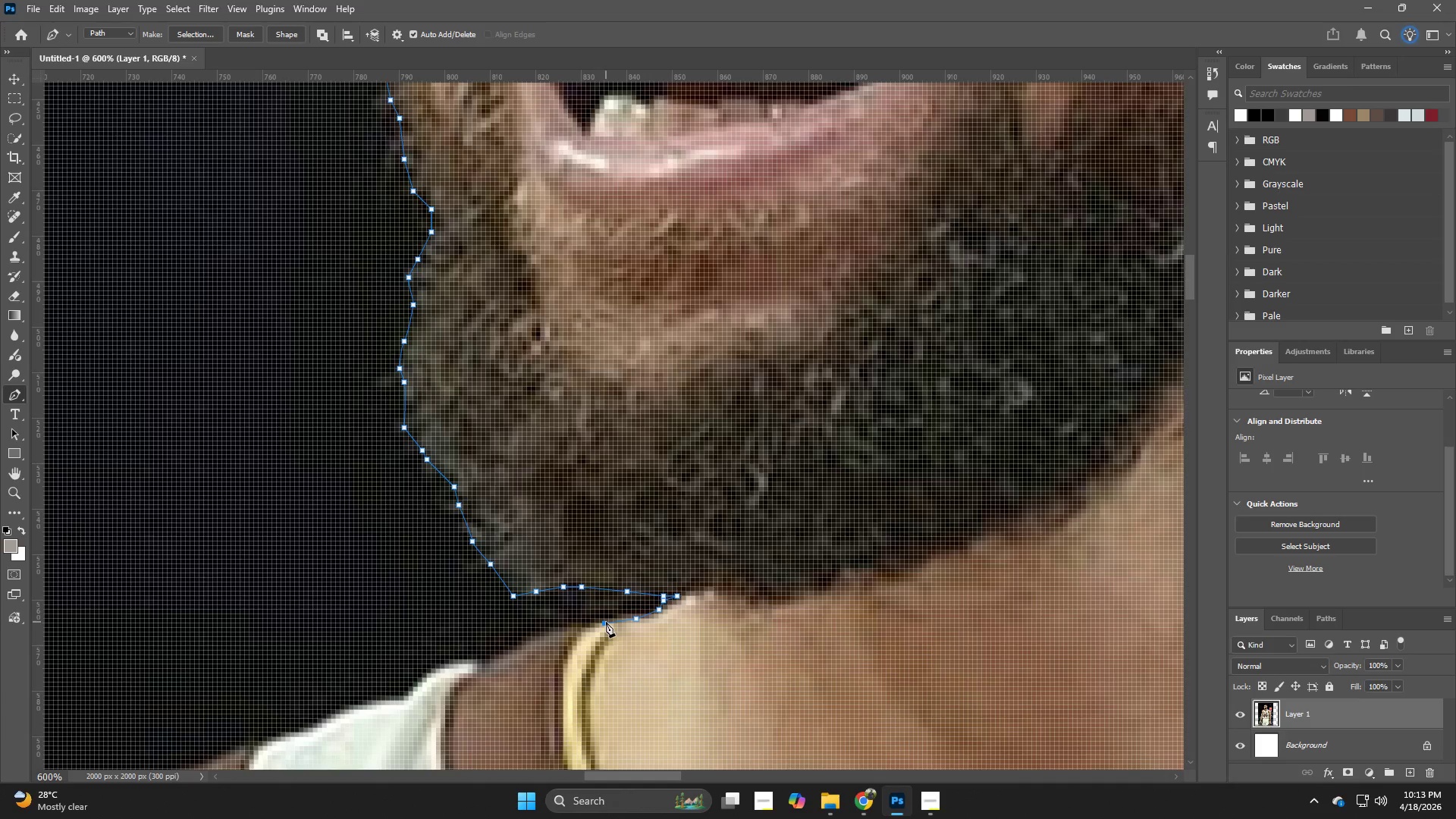 
hold_key(key=Space, duration=1.09)
 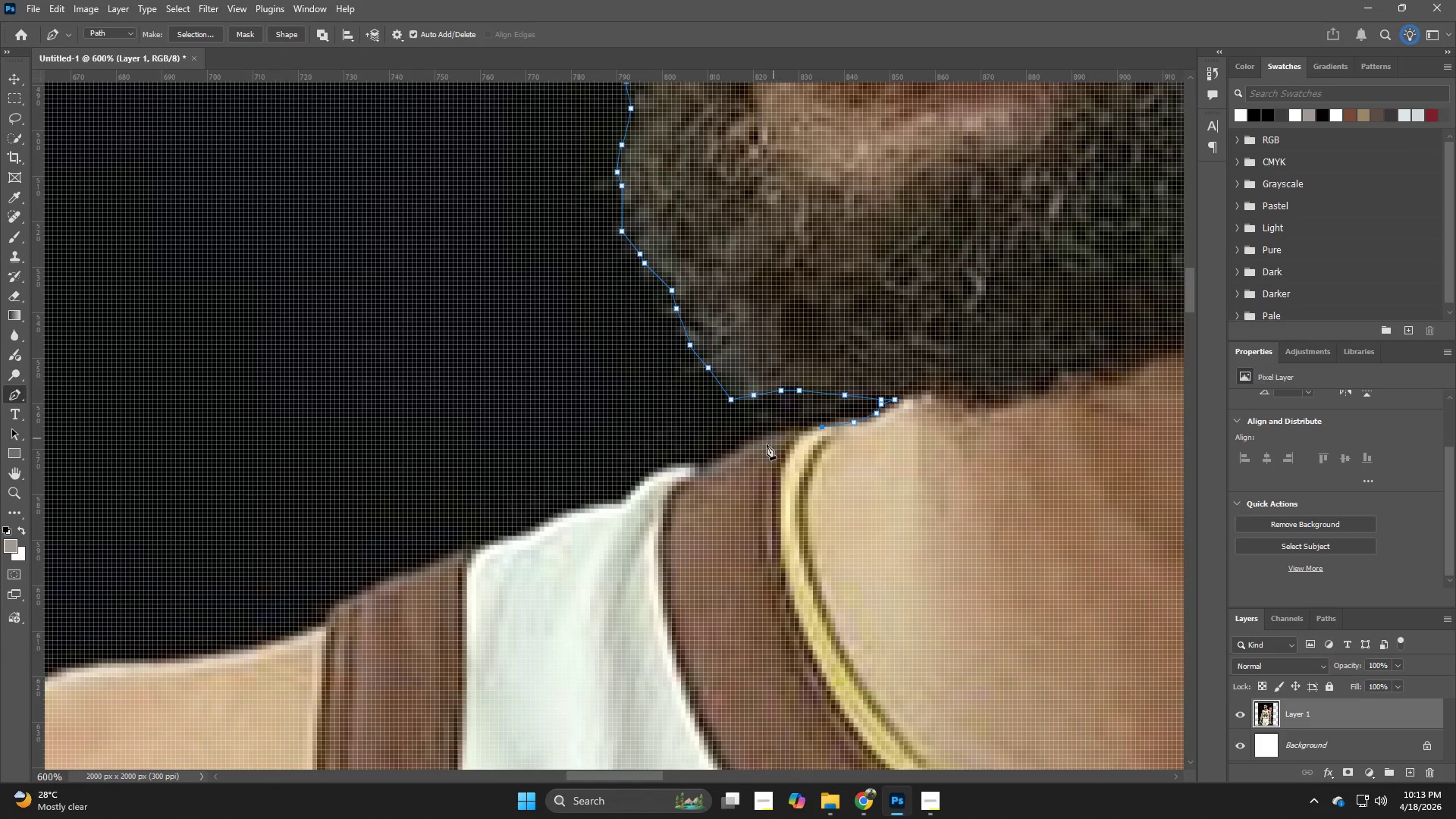 
left_click_drag(start_coordinate=[459, 640], to_coordinate=[676, 444])
 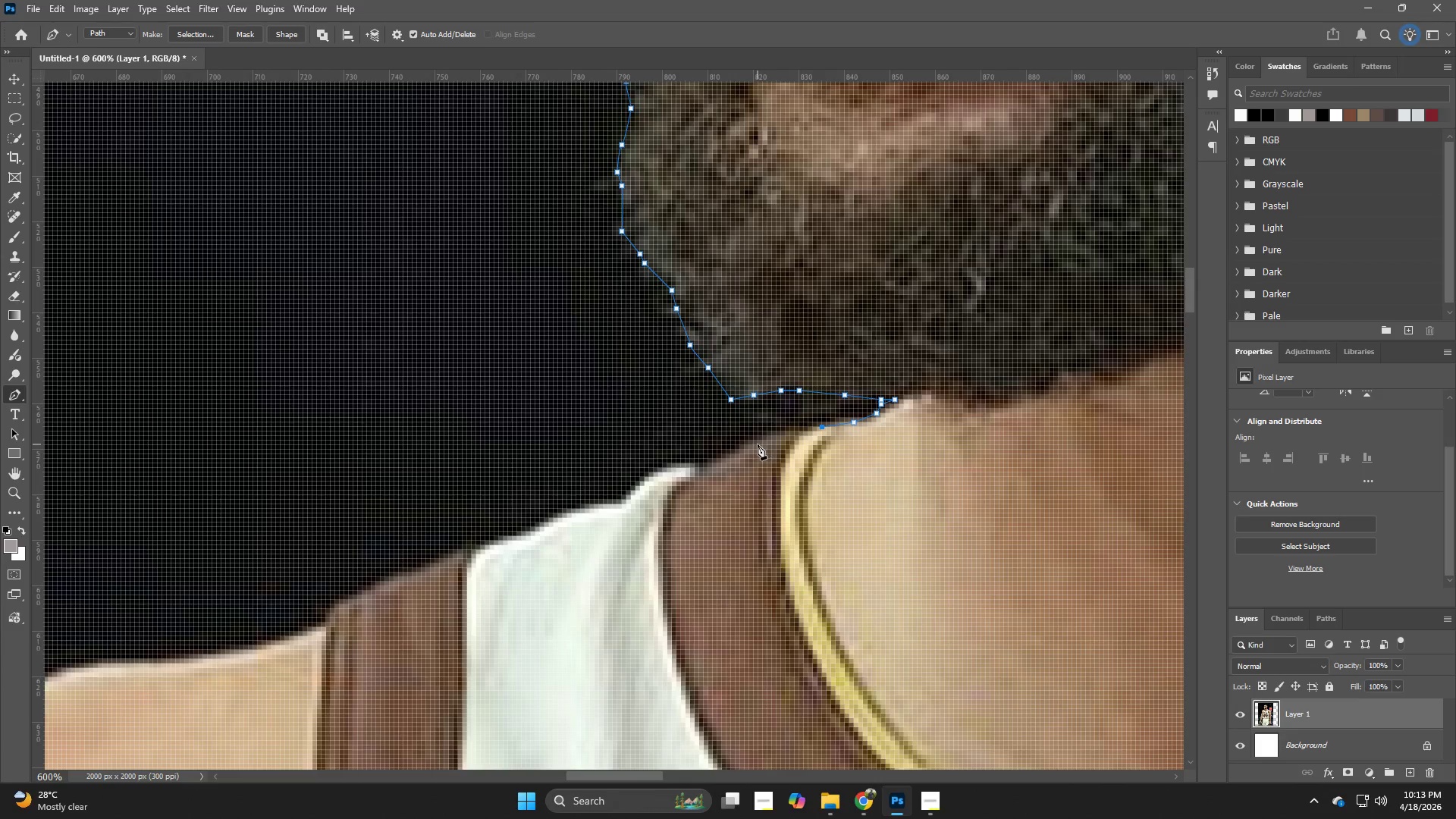 
left_click([752, 442])
 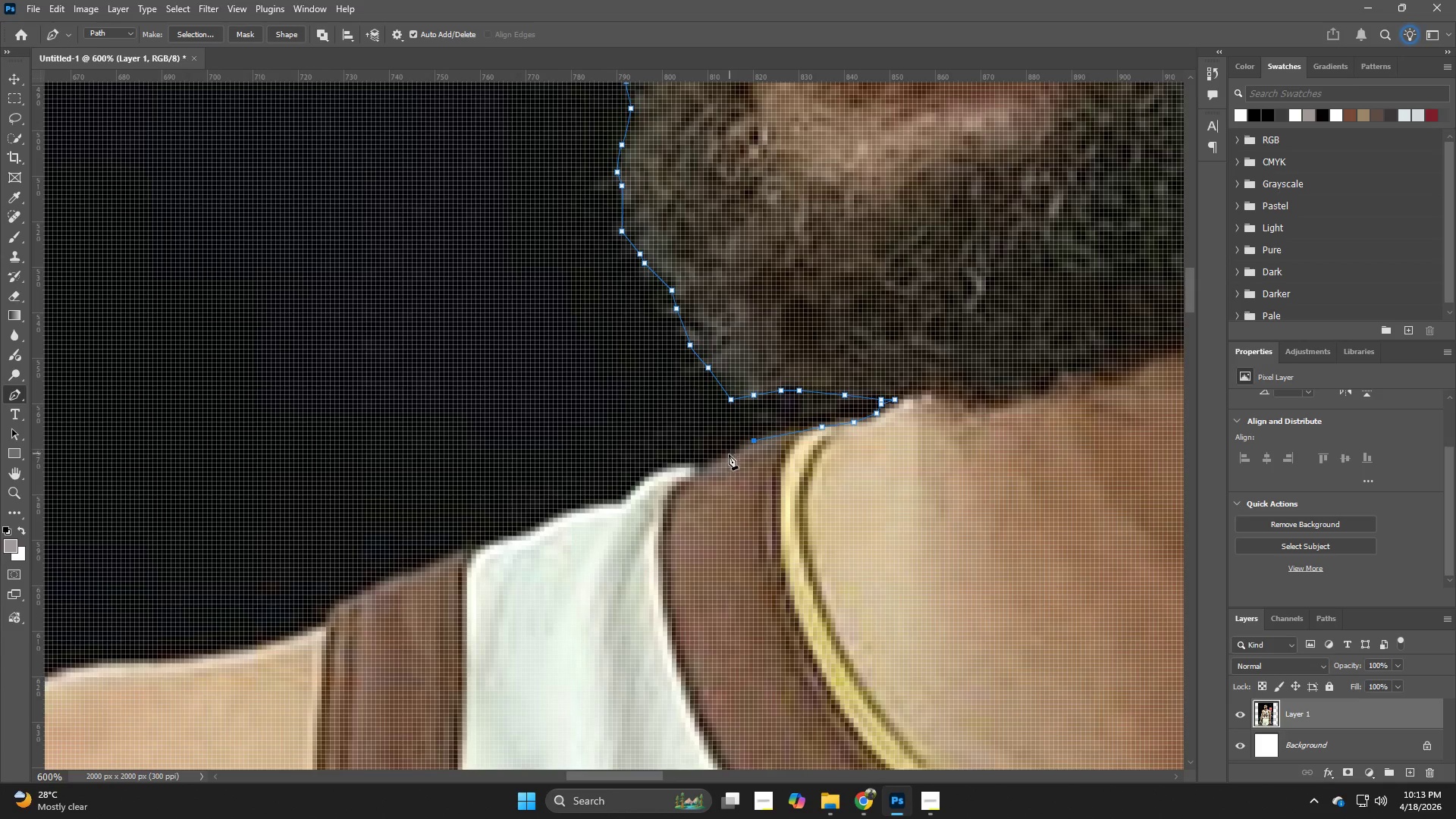 
left_click([723, 465])
 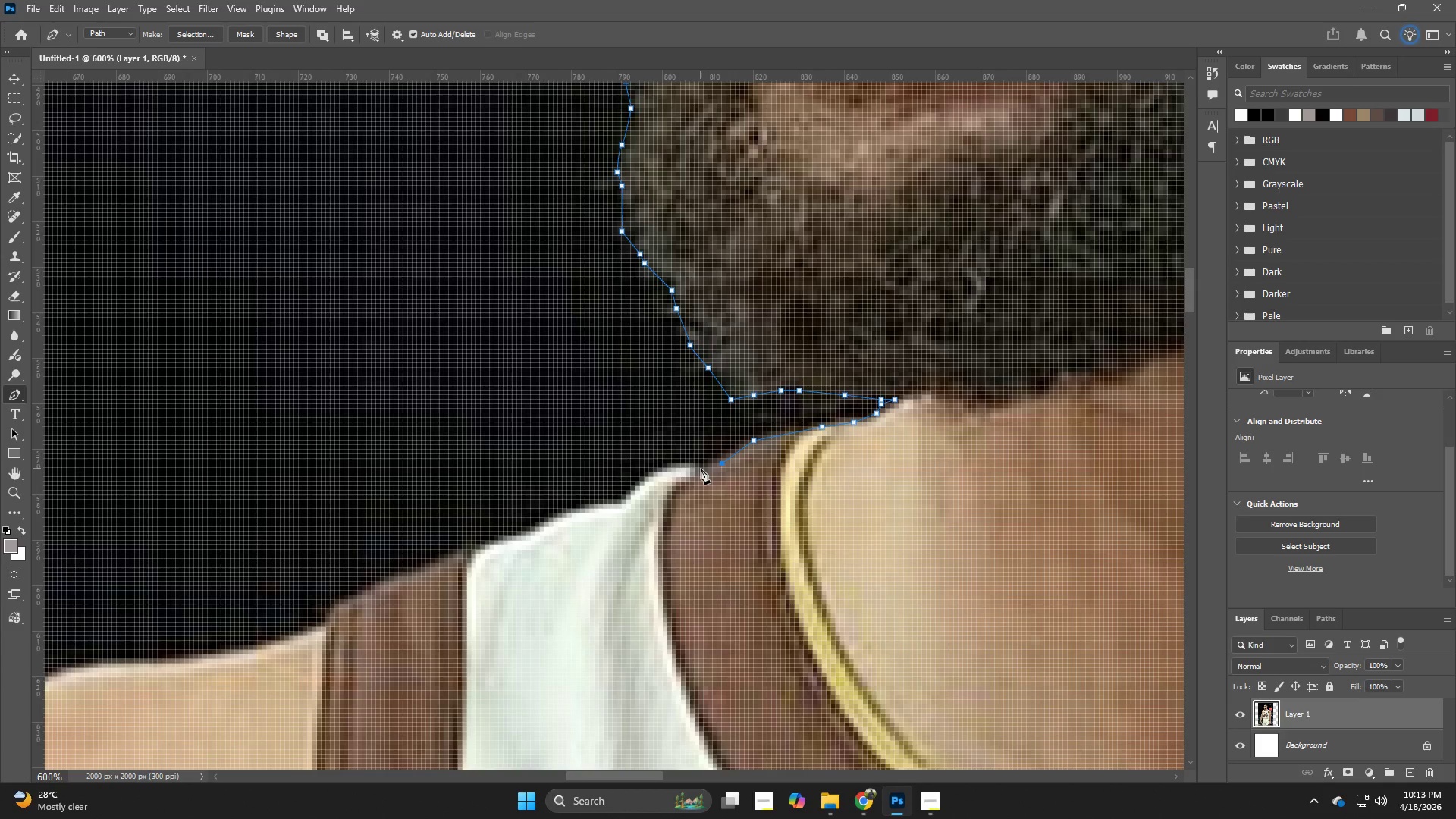 
left_click([701, 469])
 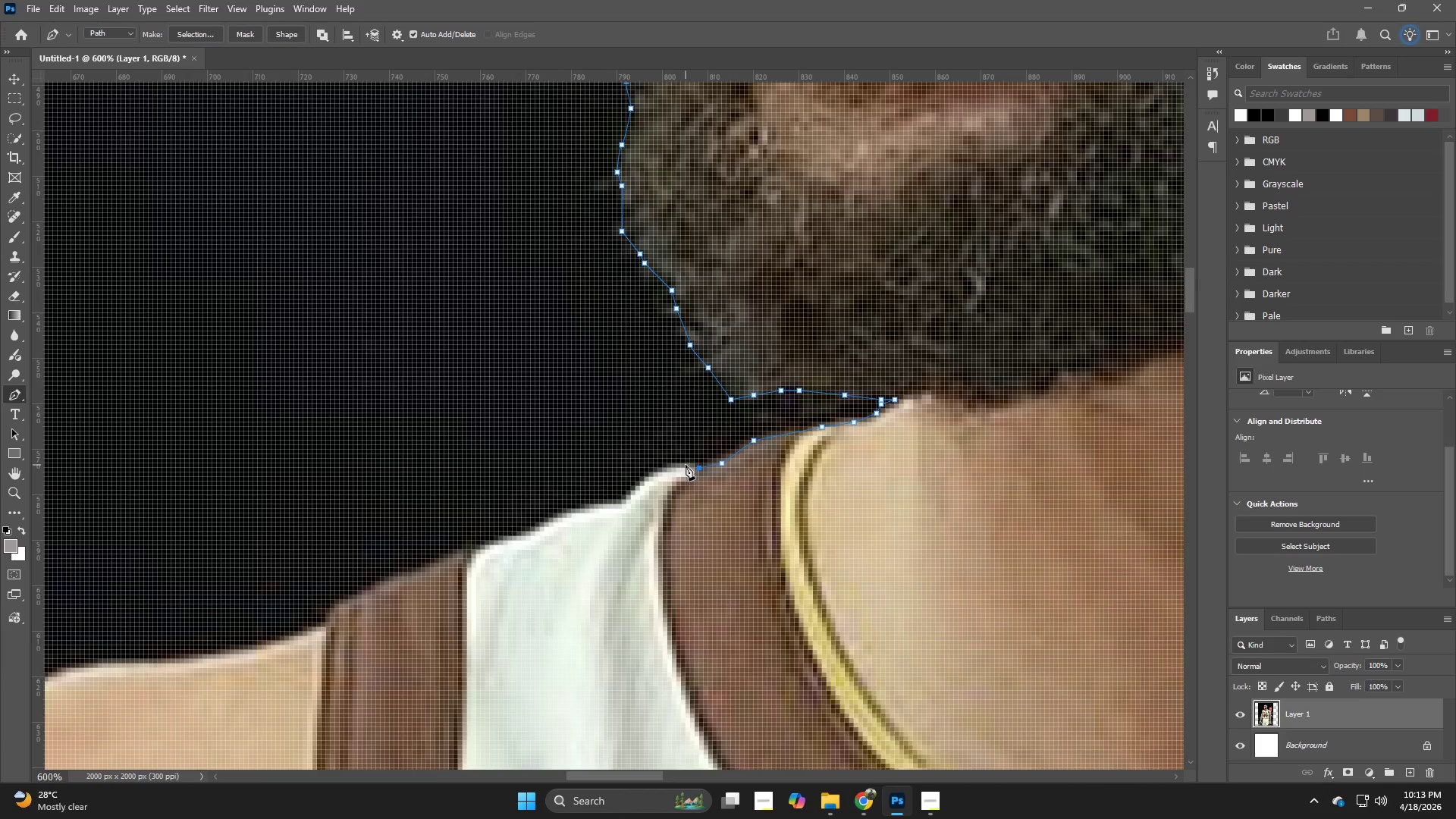 
left_click([686, 465])
 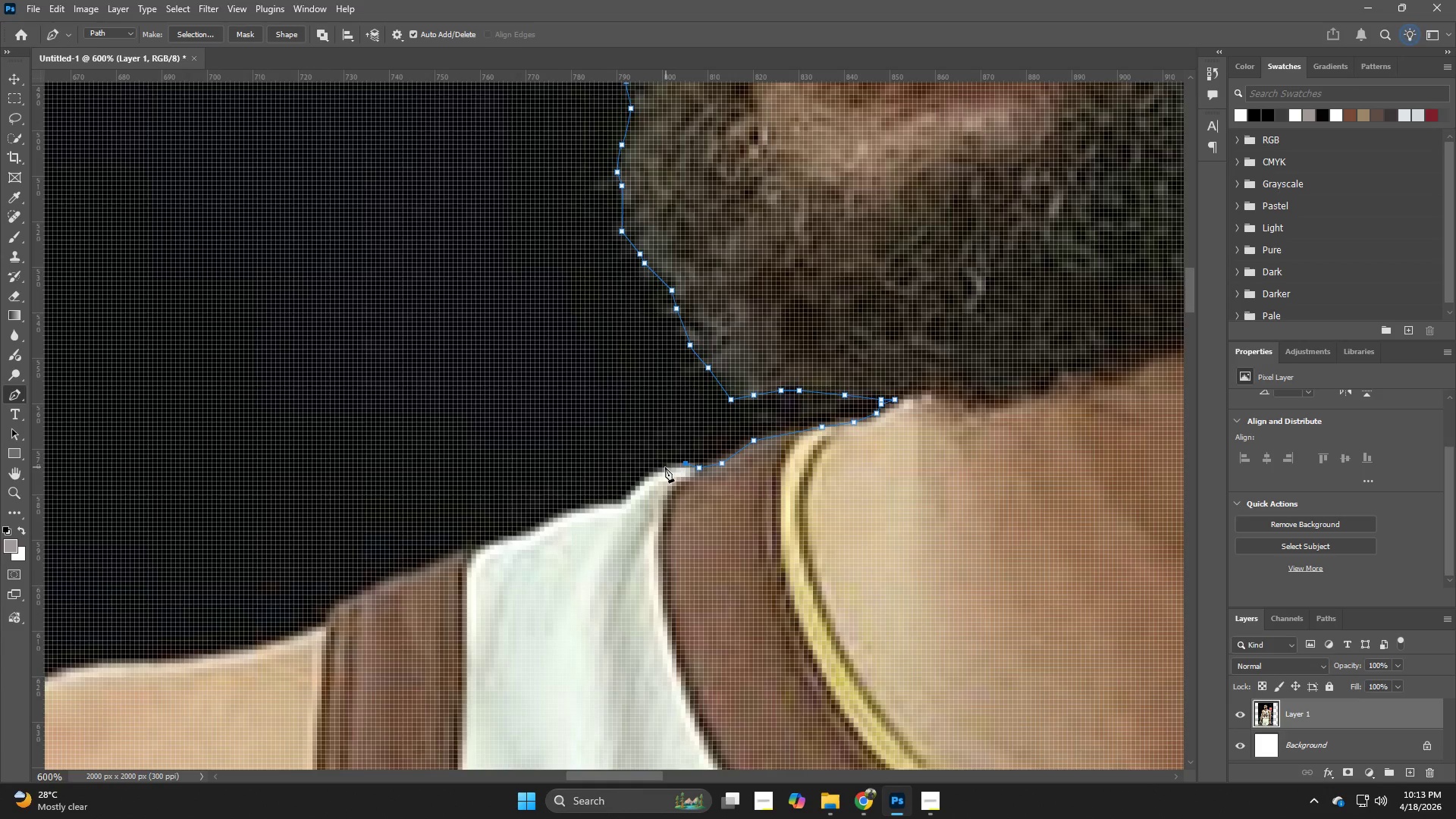 
left_click([661, 469])
 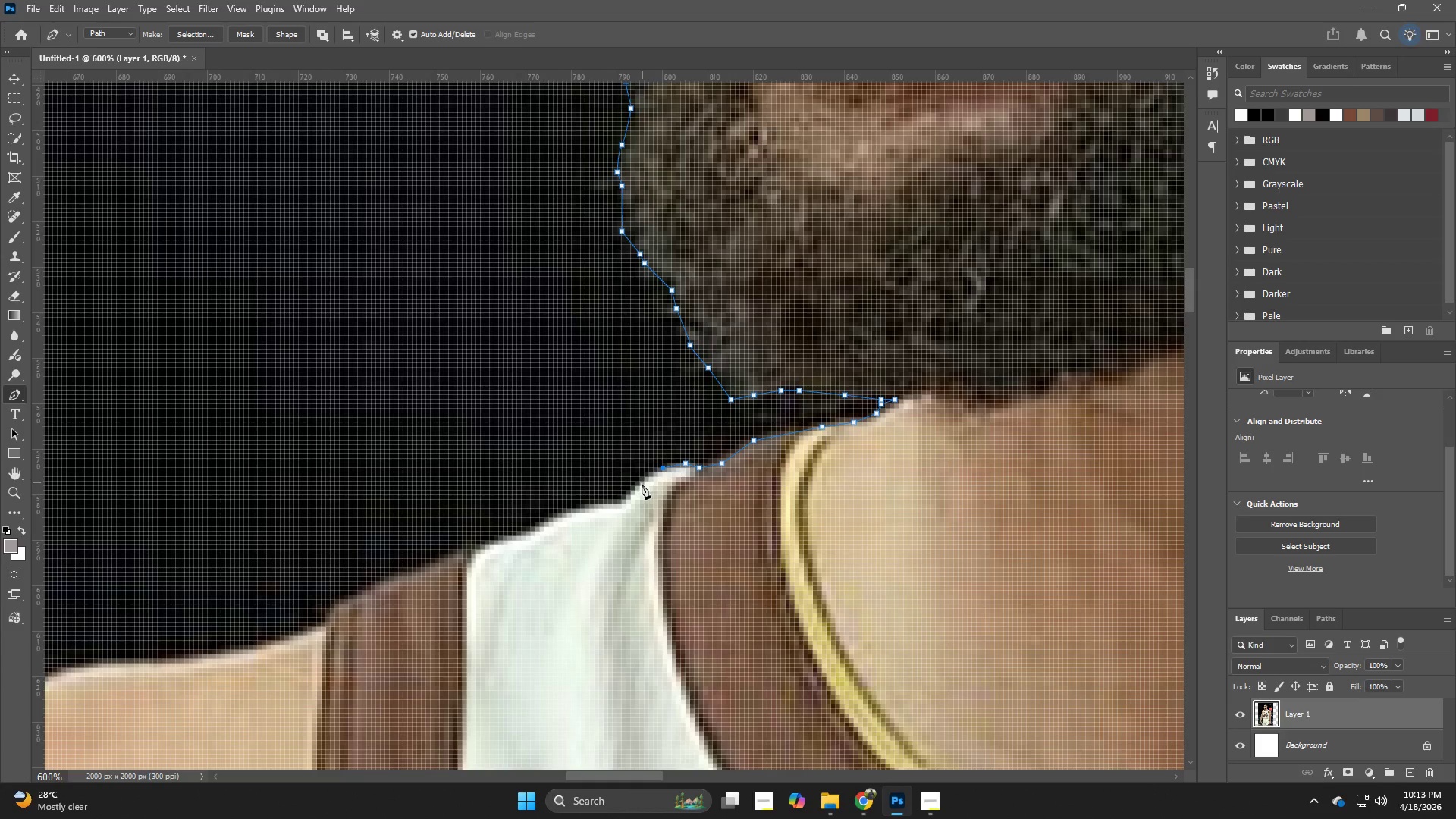 
left_click([639, 488])
 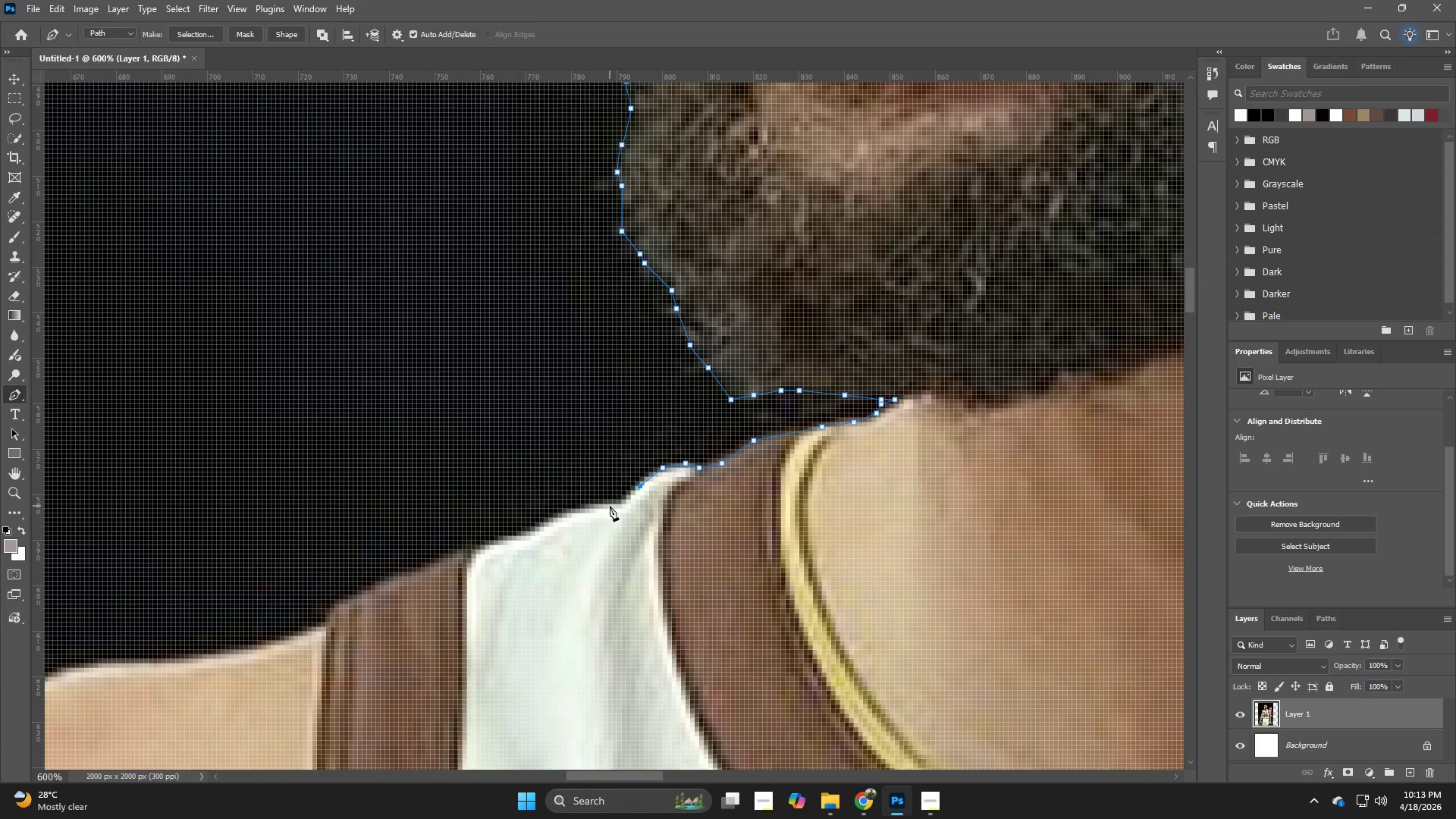 
left_click([610, 506])
 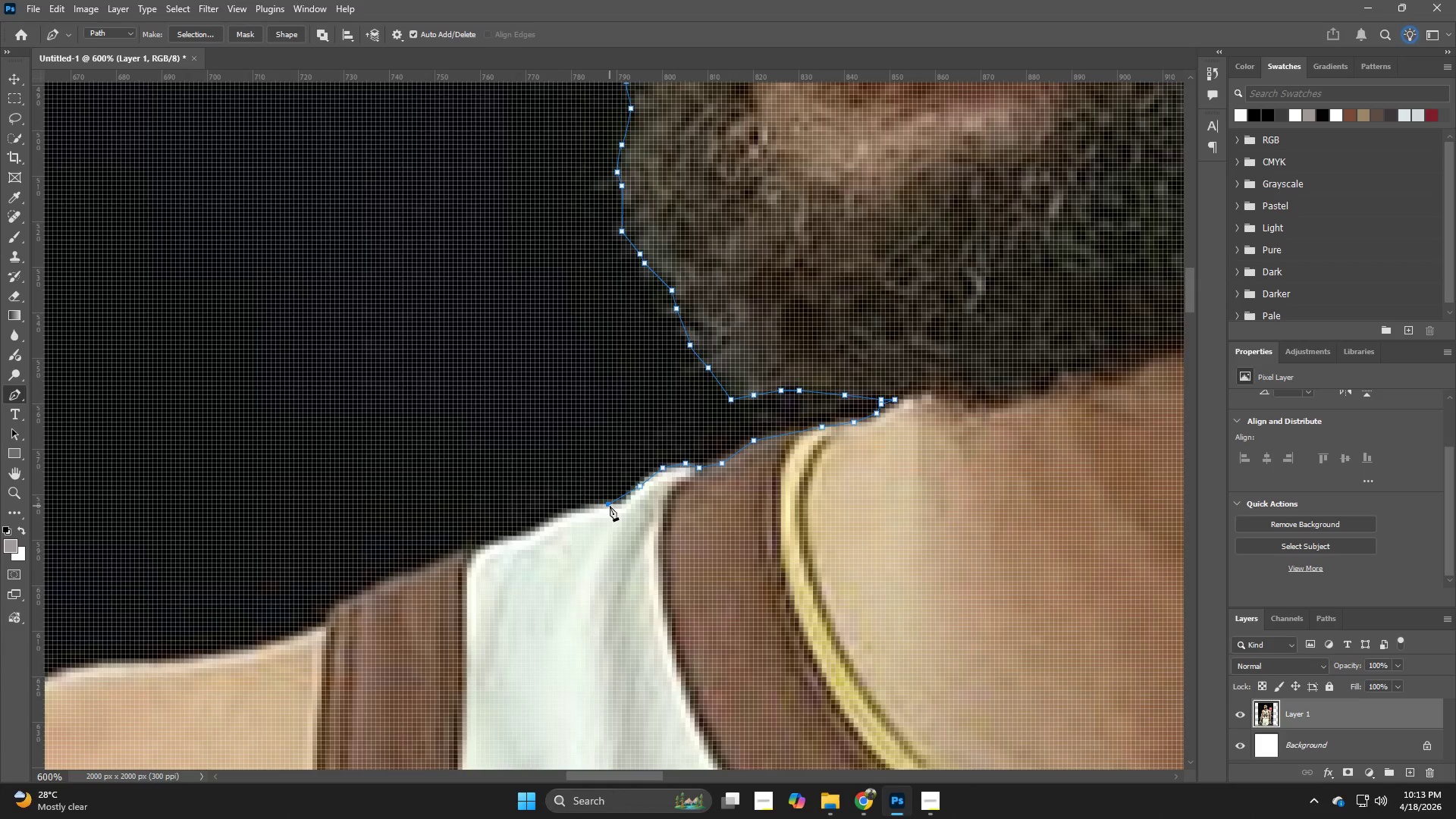 
key(Control+ControlLeft)
 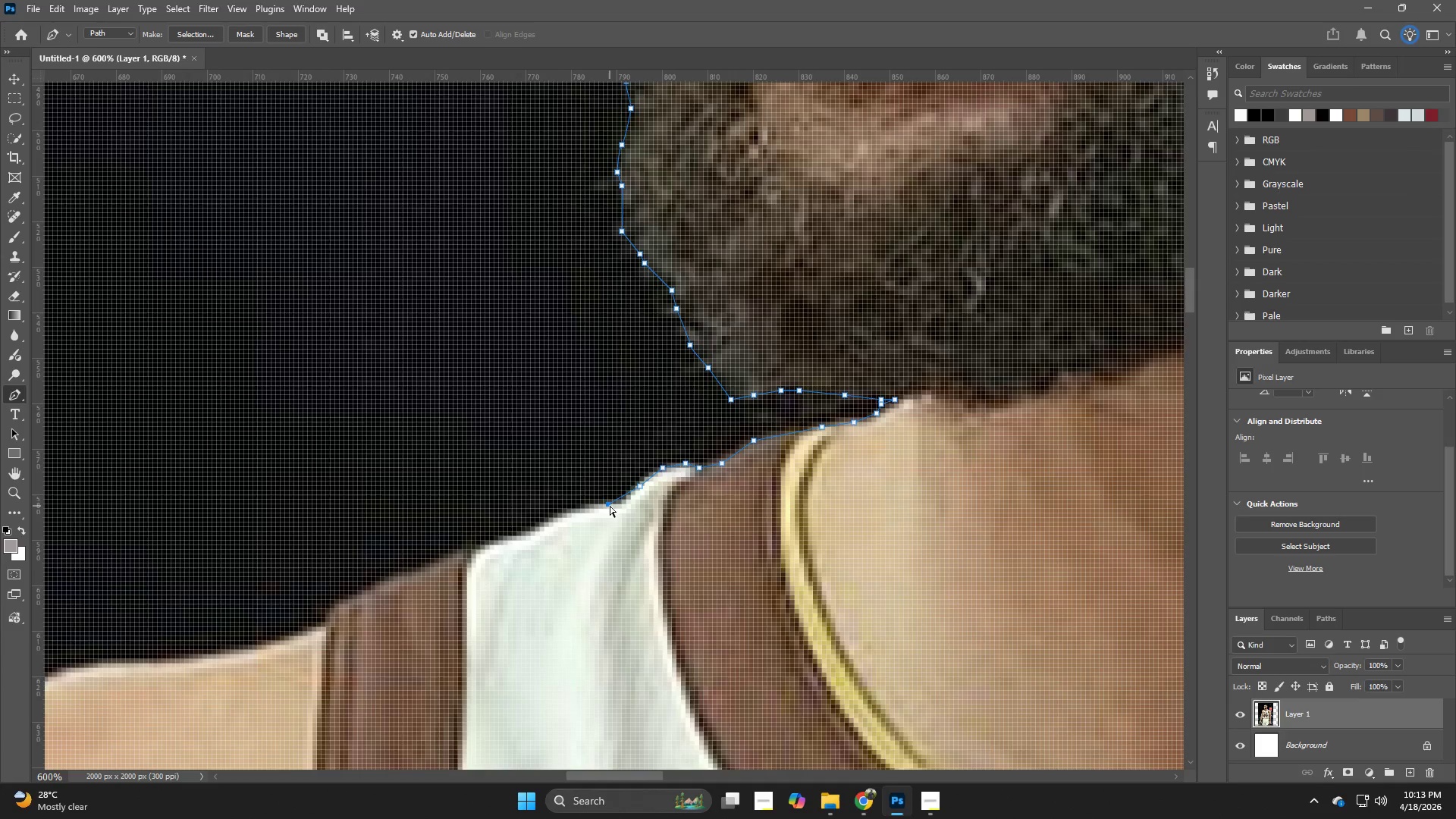 
key(Control+Z)
 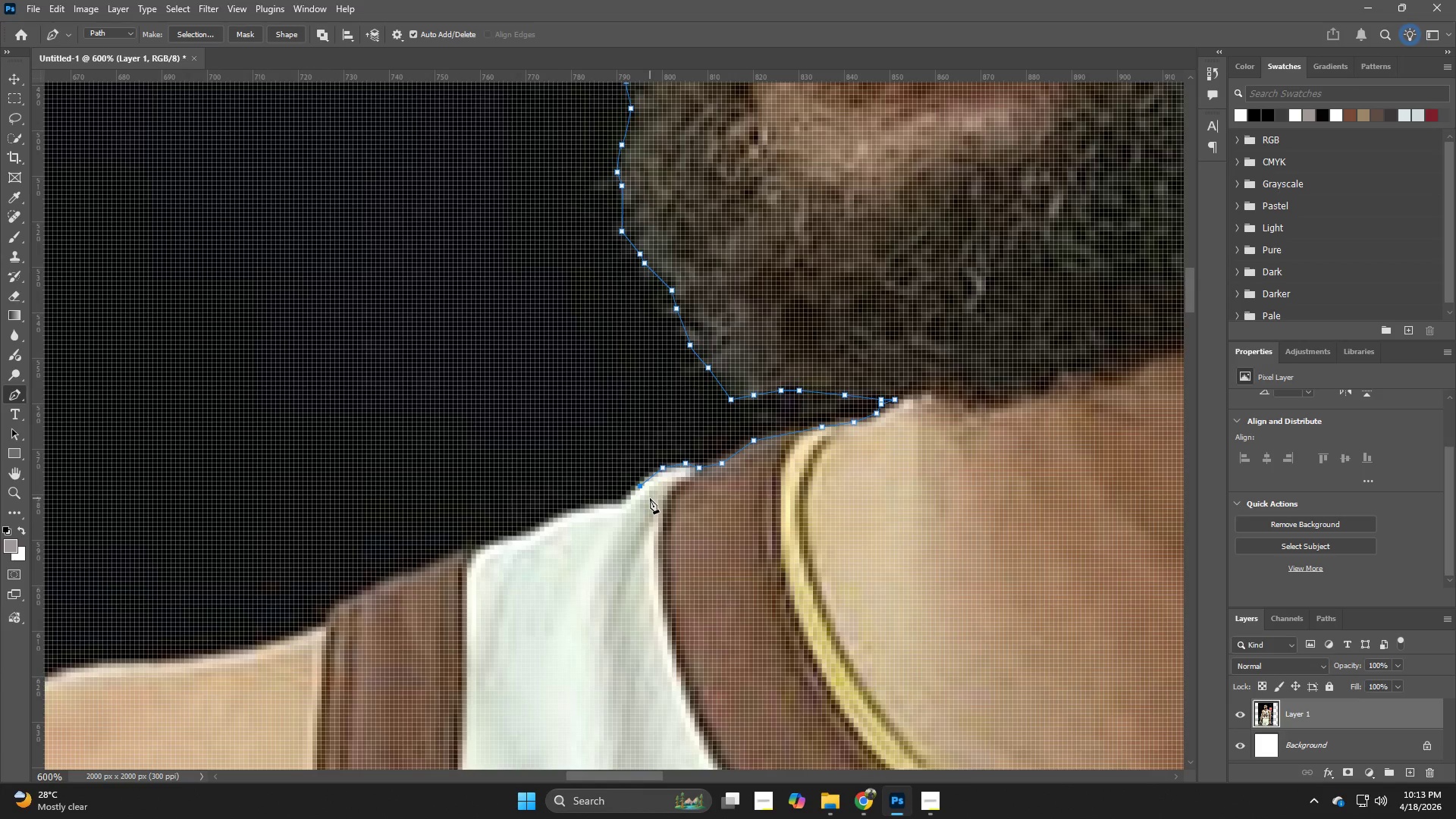 
left_click_drag(start_coordinate=[632, 497], to_coordinate=[620, 503])
 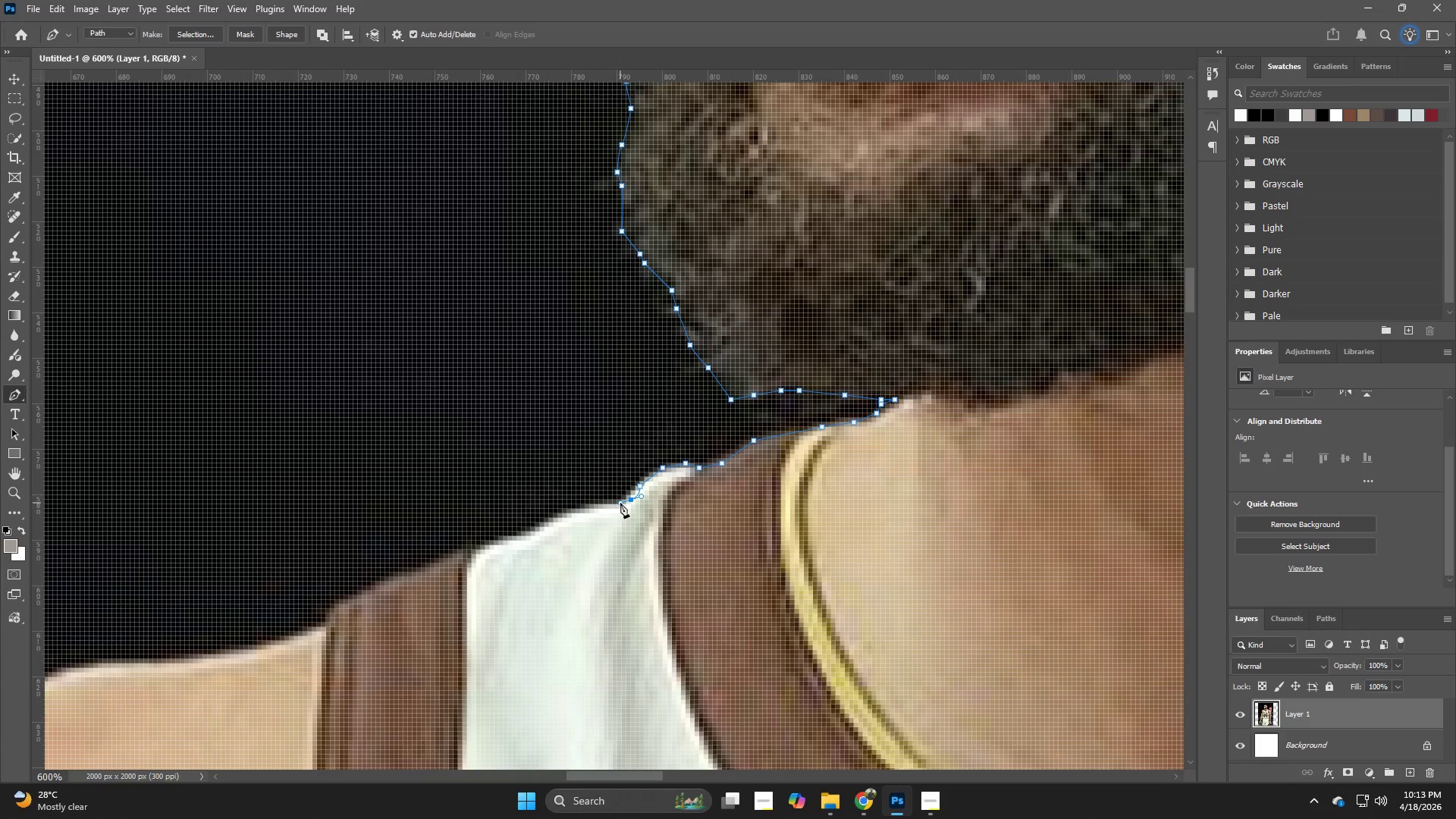 
key(Control+Z)
 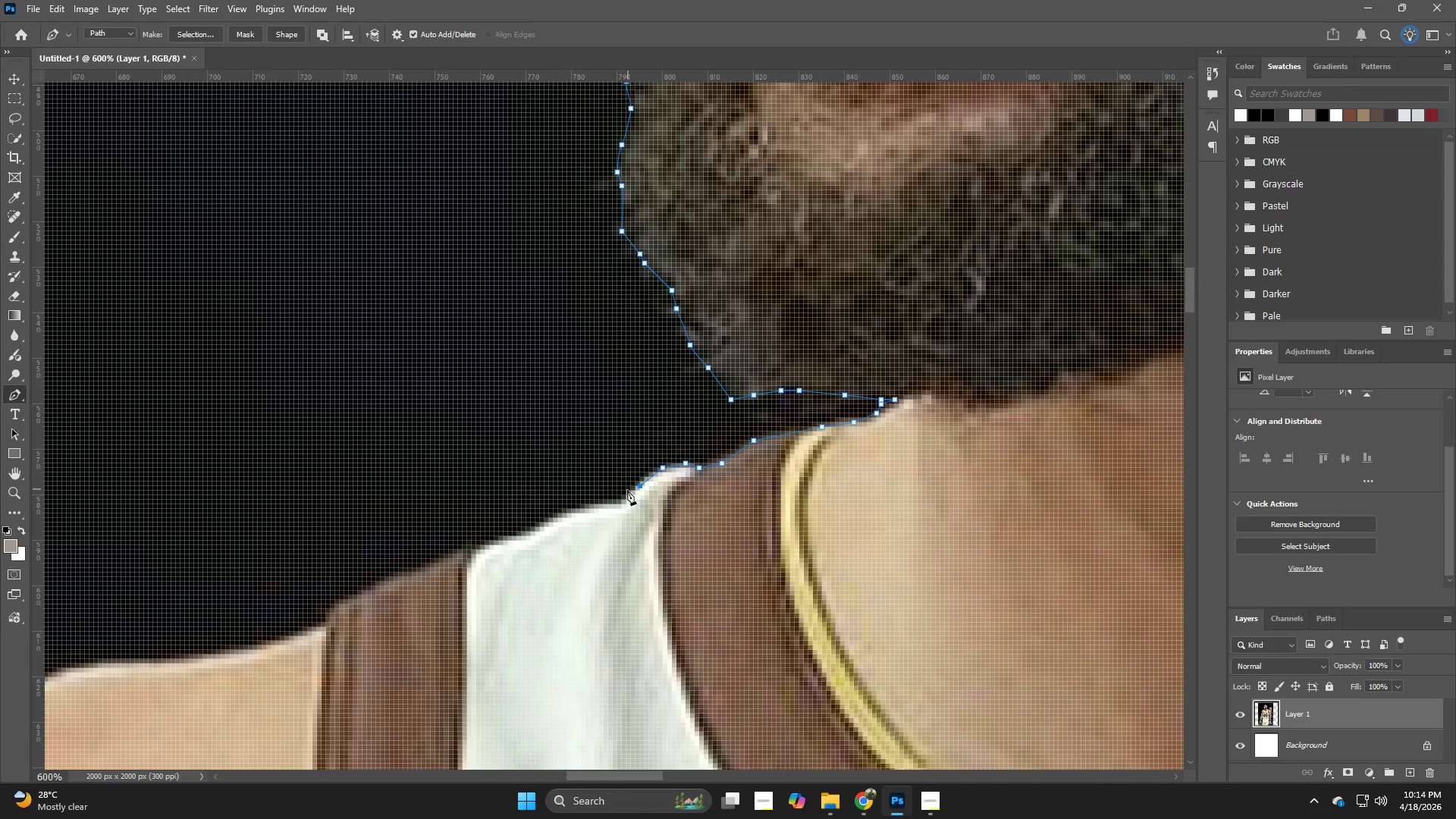 
left_click([628, 500])
 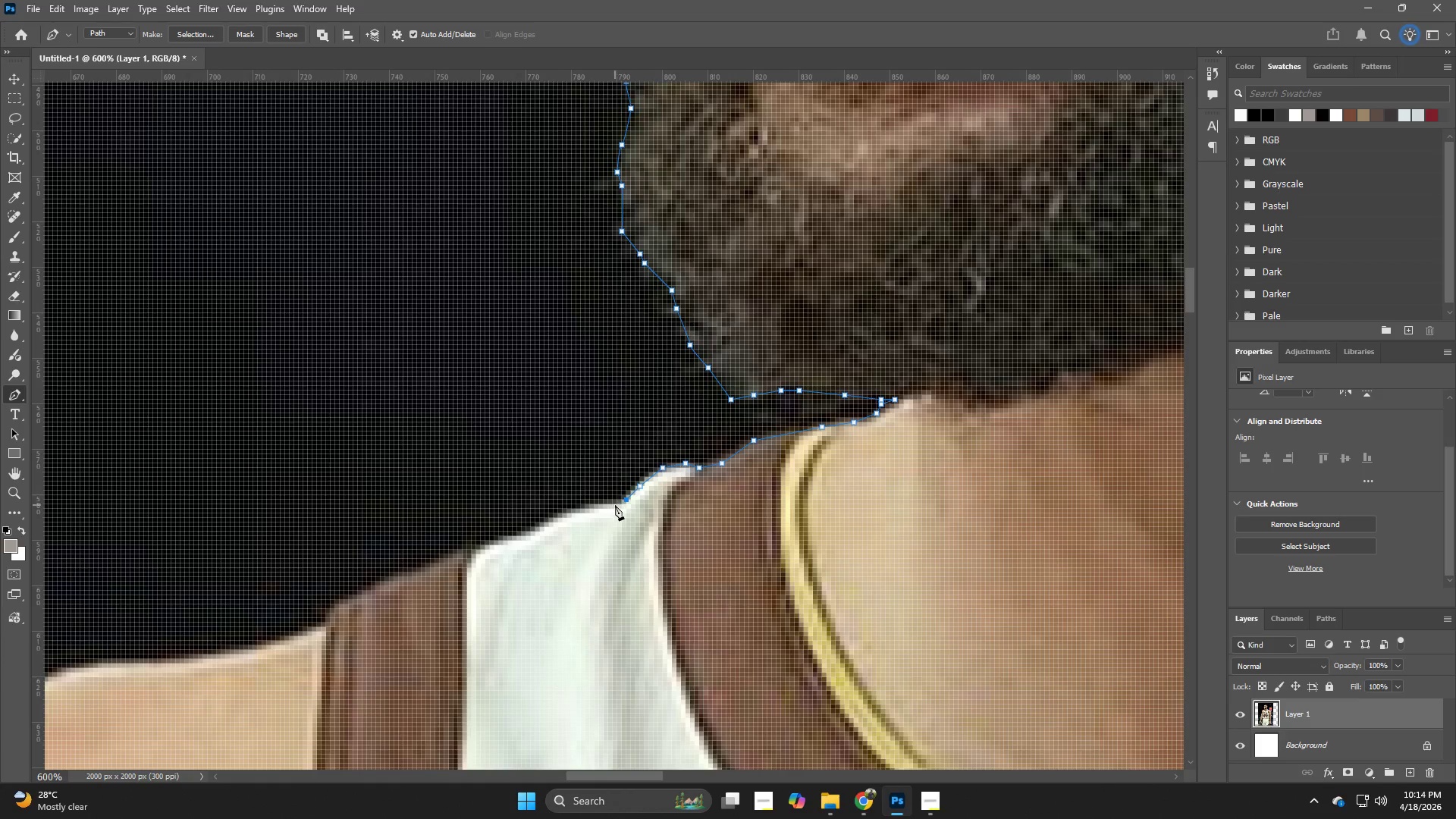 
left_click([615, 505])
 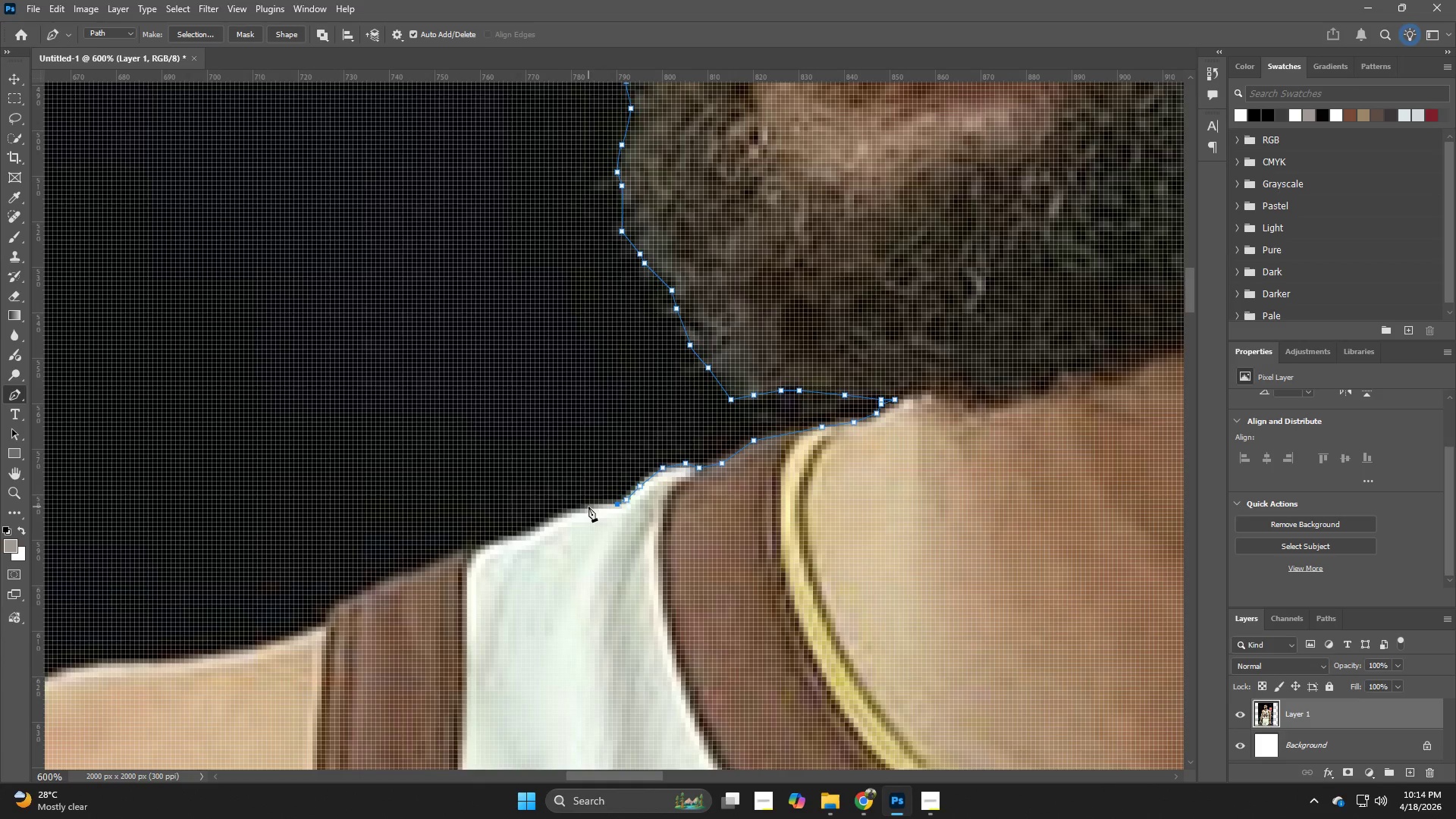 
left_click([588, 507])
 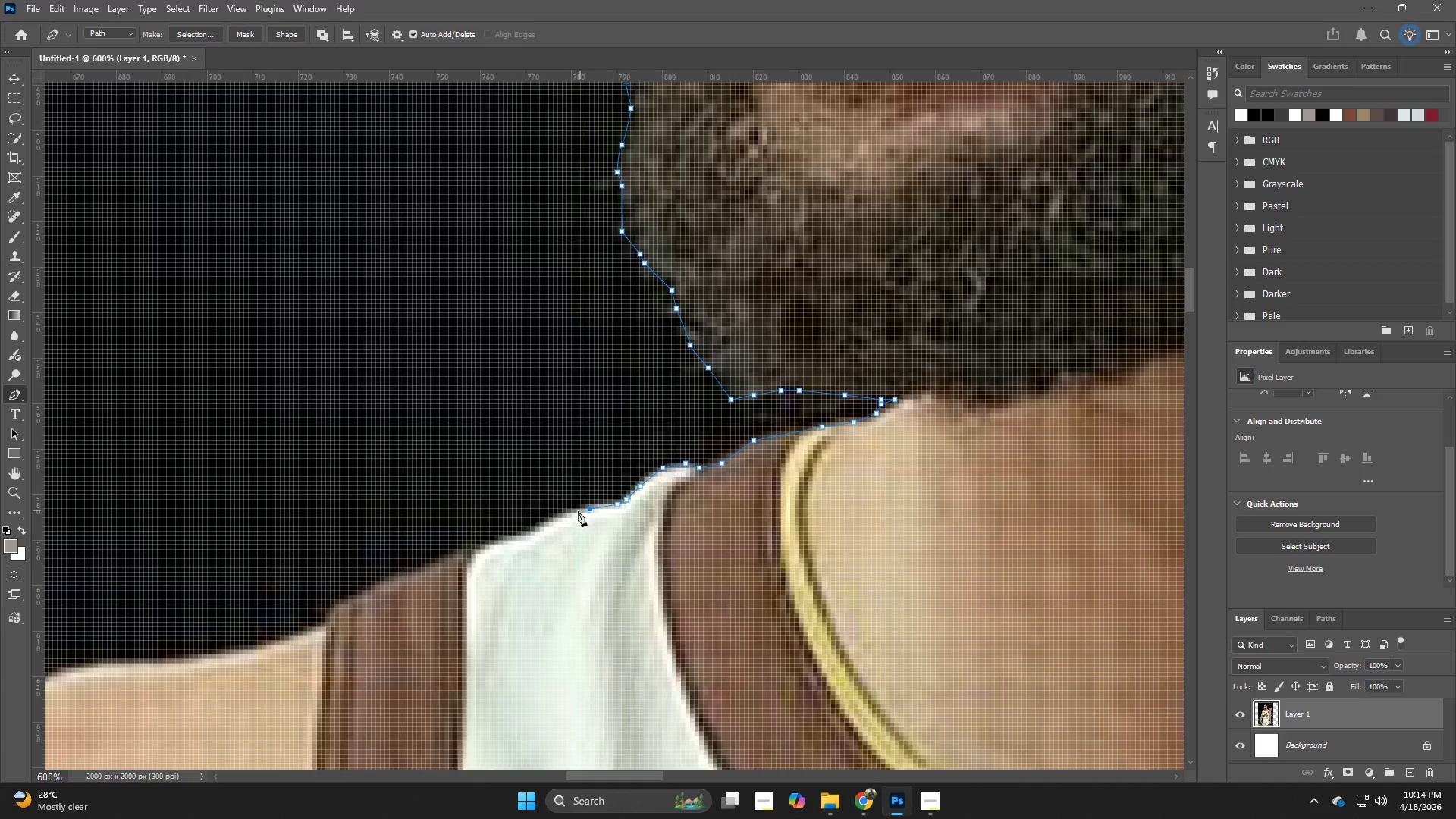 
left_click([573, 513])
 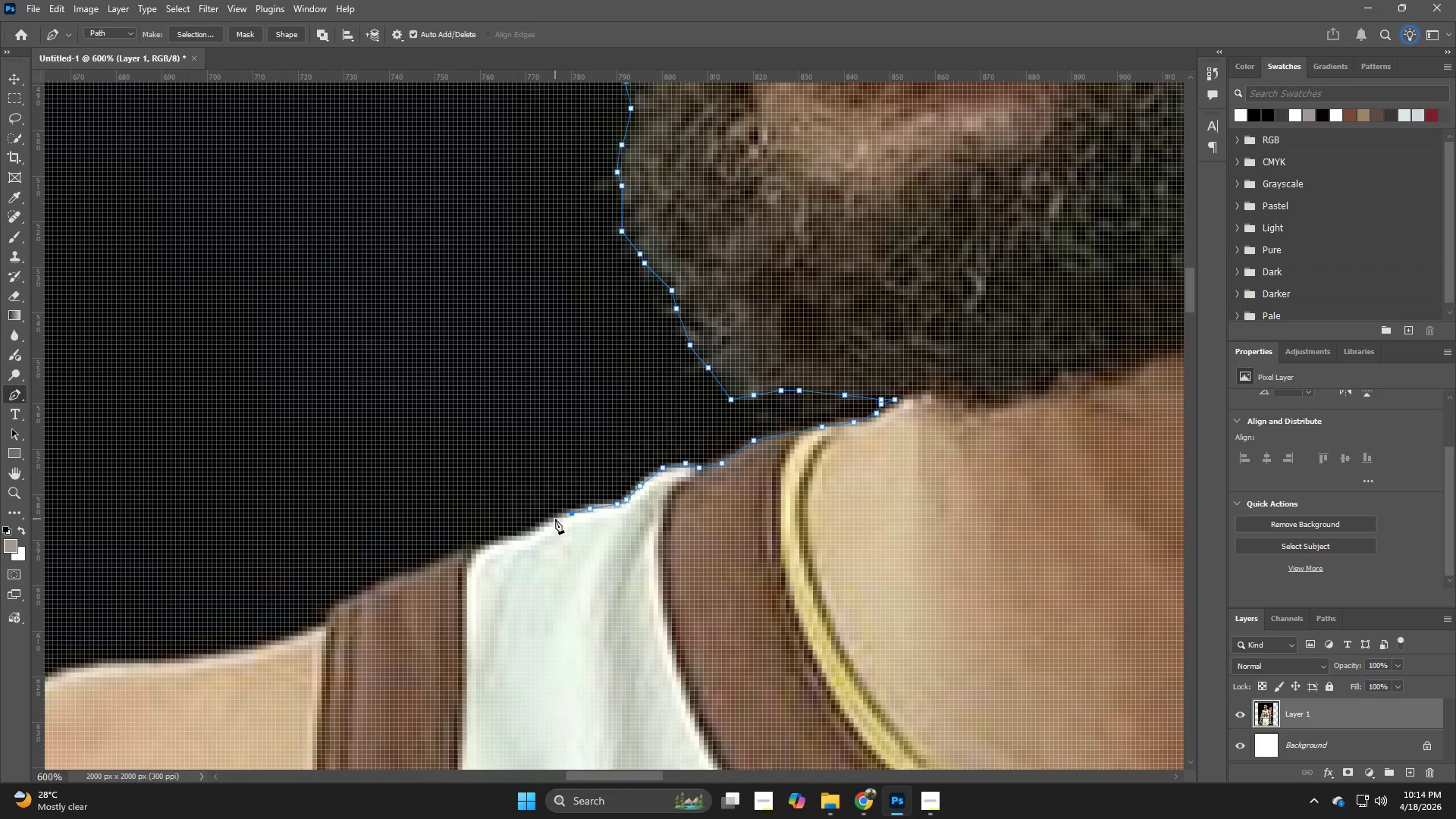 
left_click([555, 519])
 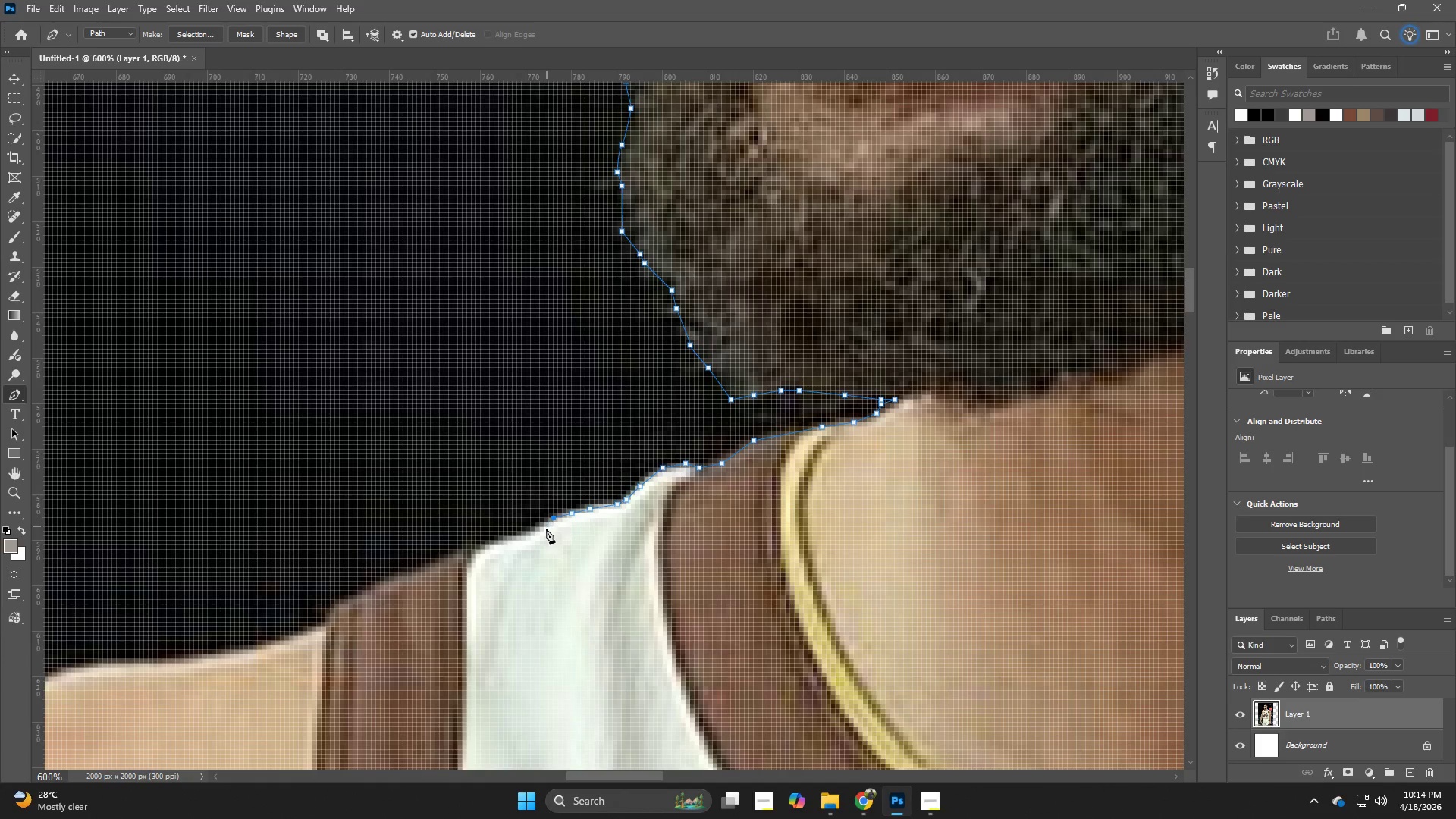 
left_click([544, 530])
 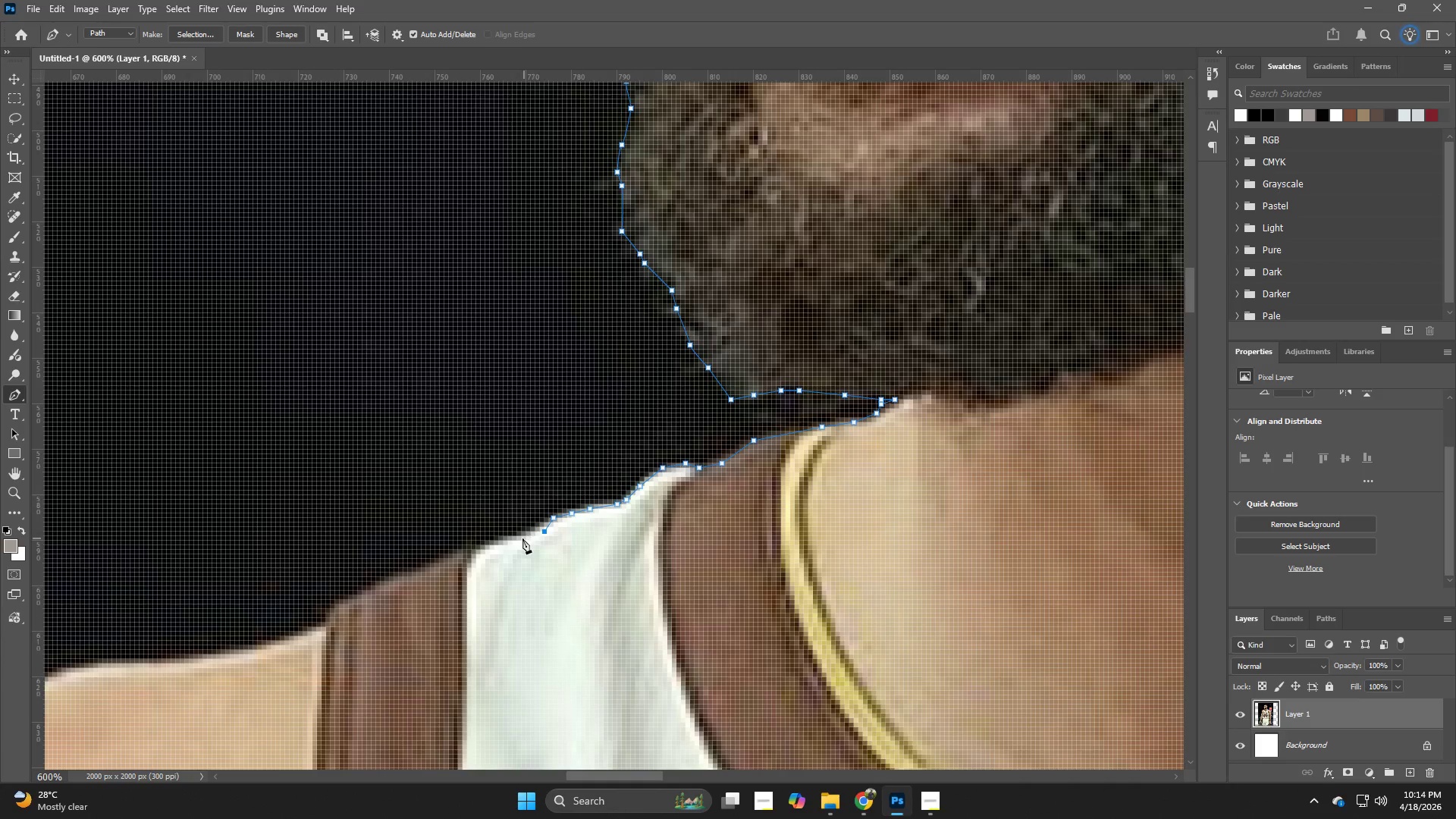 
left_click([521, 538])
 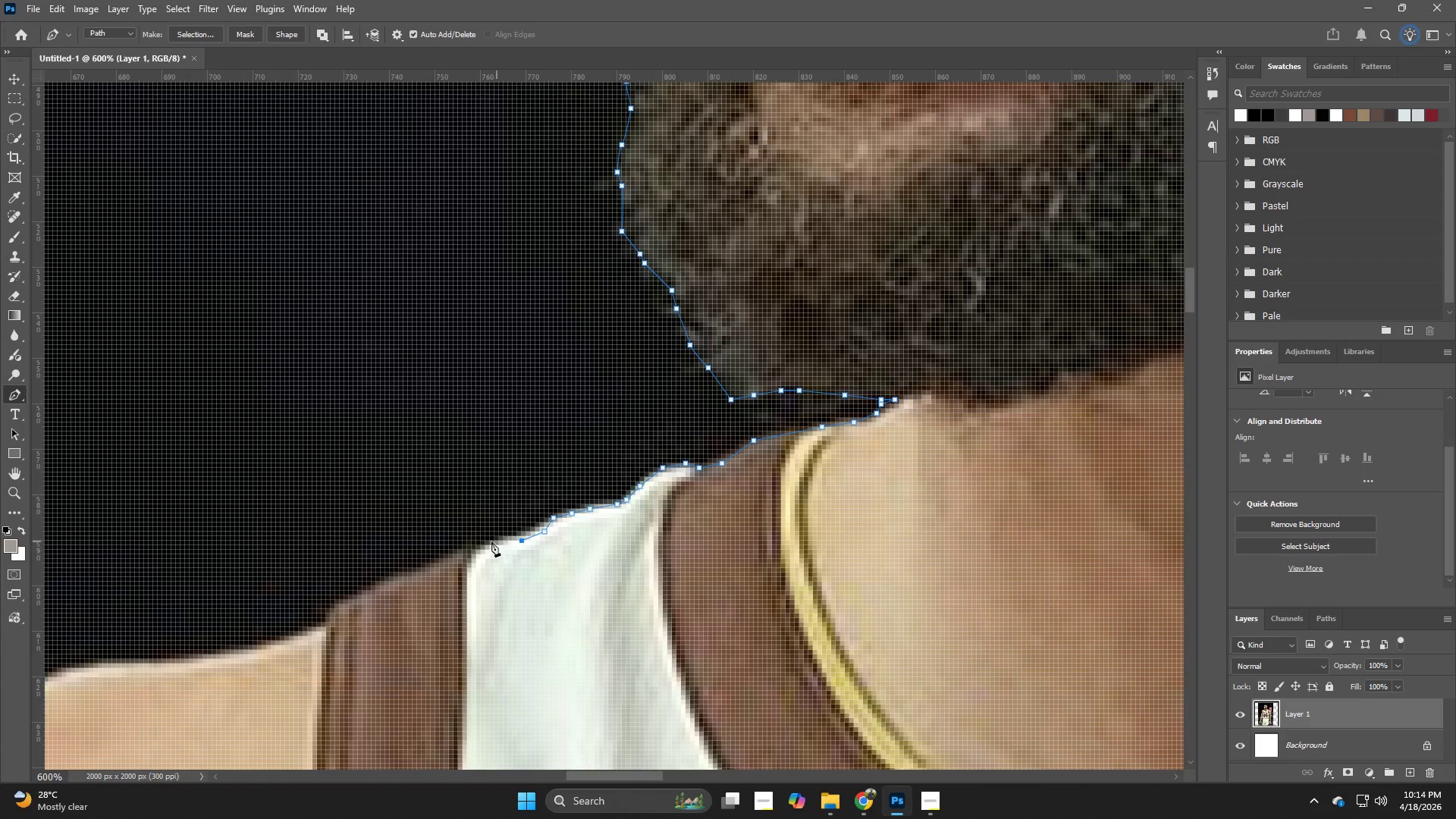 
left_click([491, 541])
 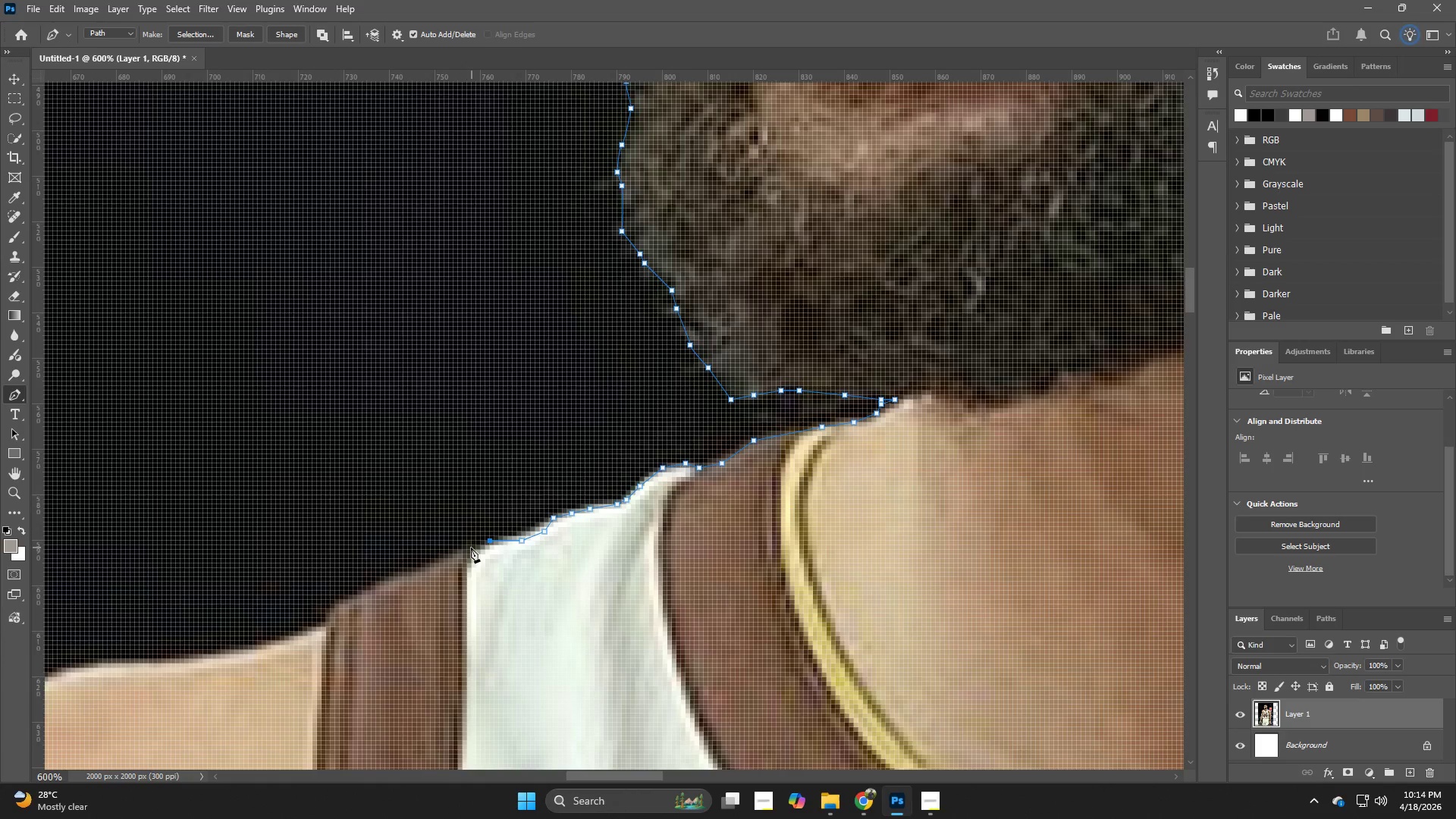 
left_click([468, 548])
 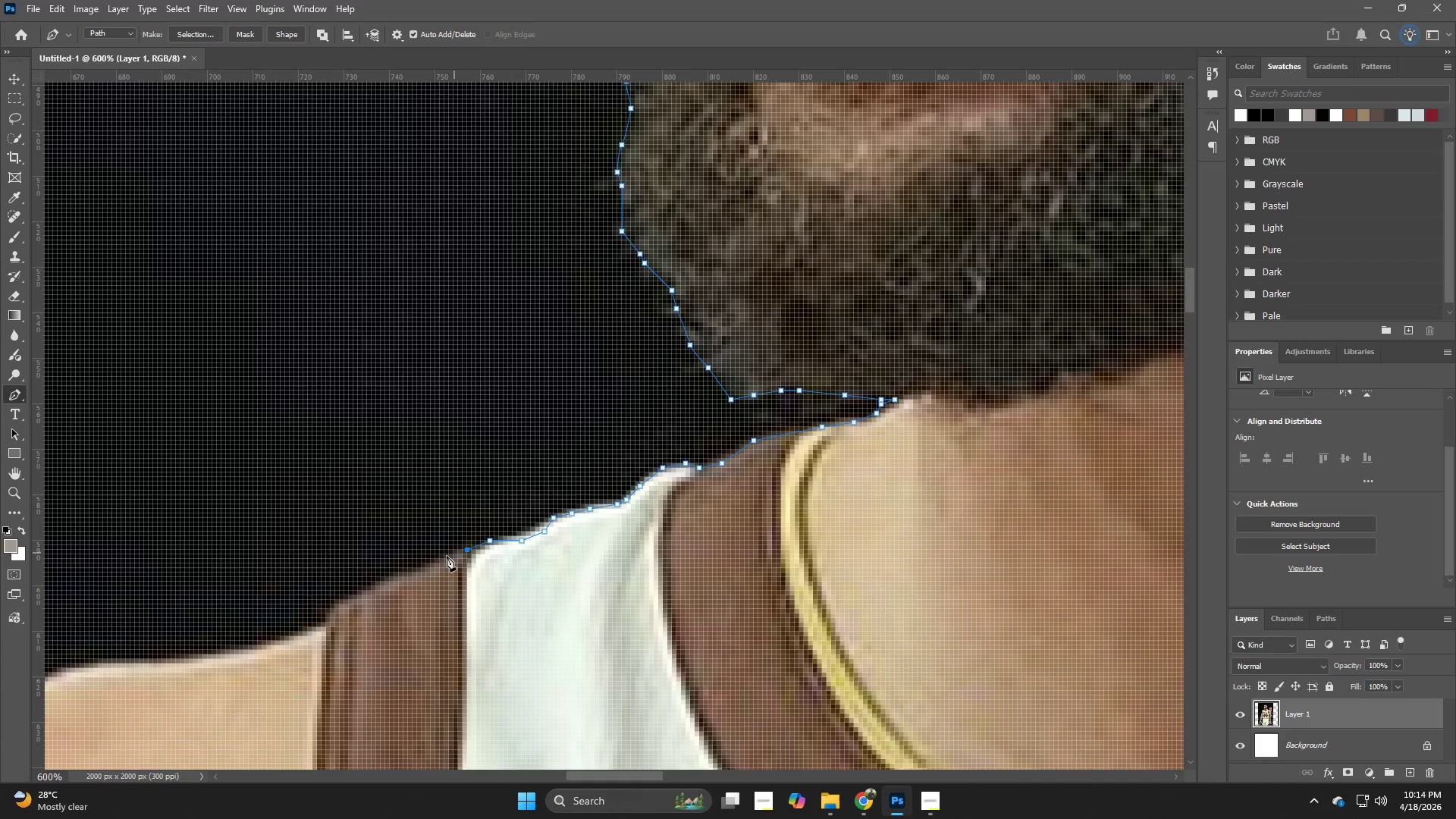 
left_click([445, 557])
 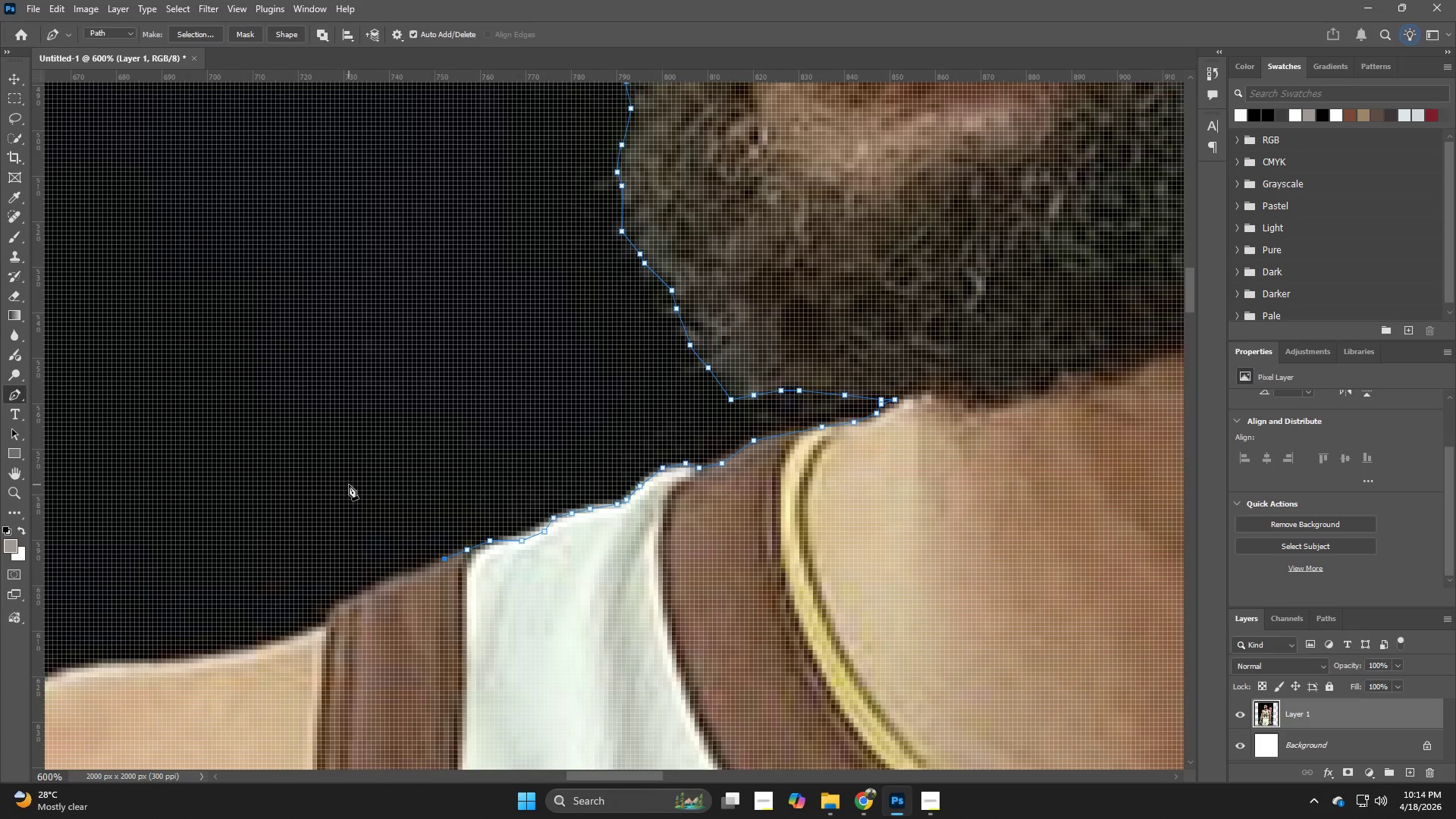 
hold_key(key=Space, duration=0.8)
 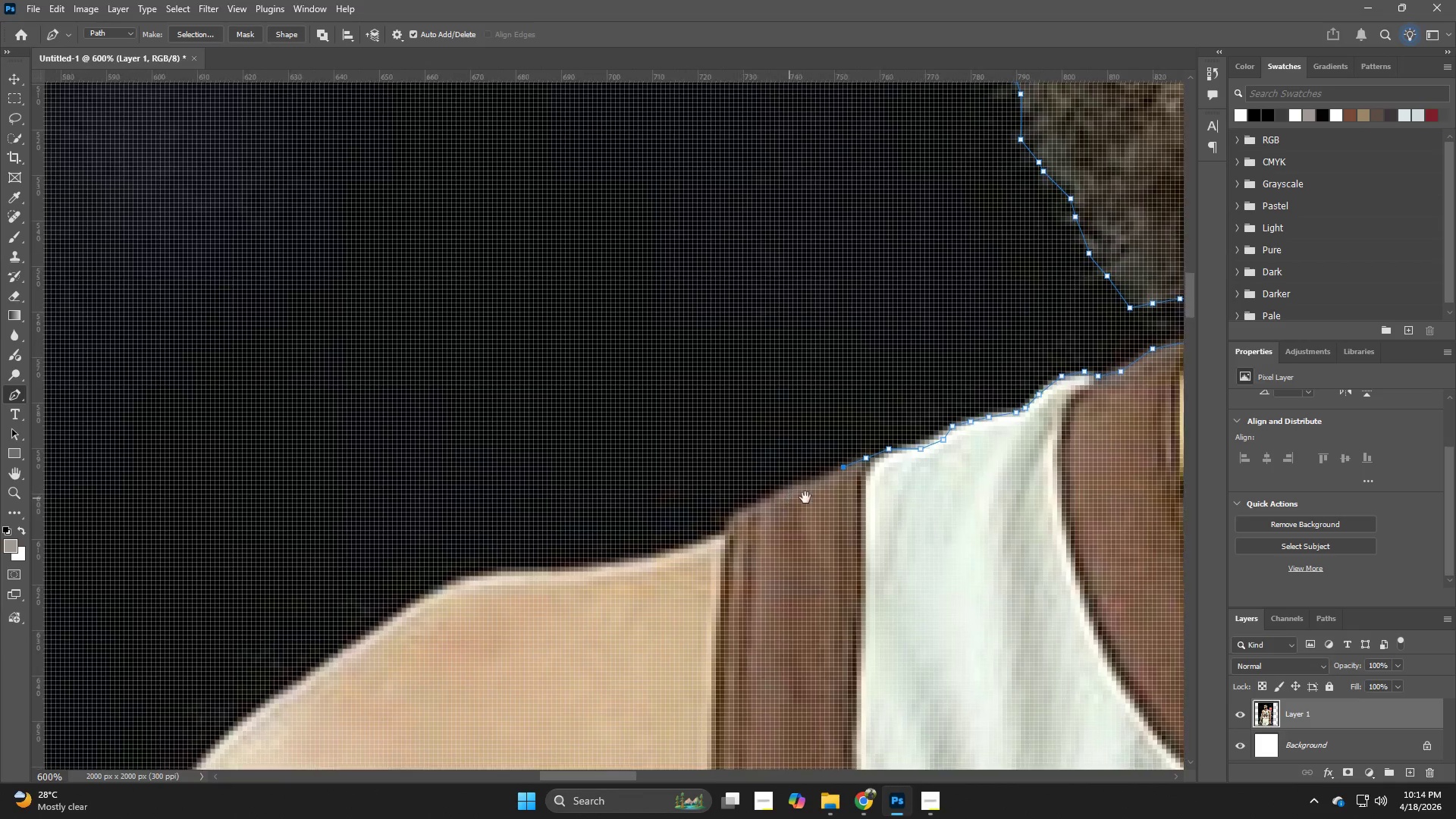 
left_click_drag(start_coordinate=[383, 472], to_coordinate=[692, 397])
 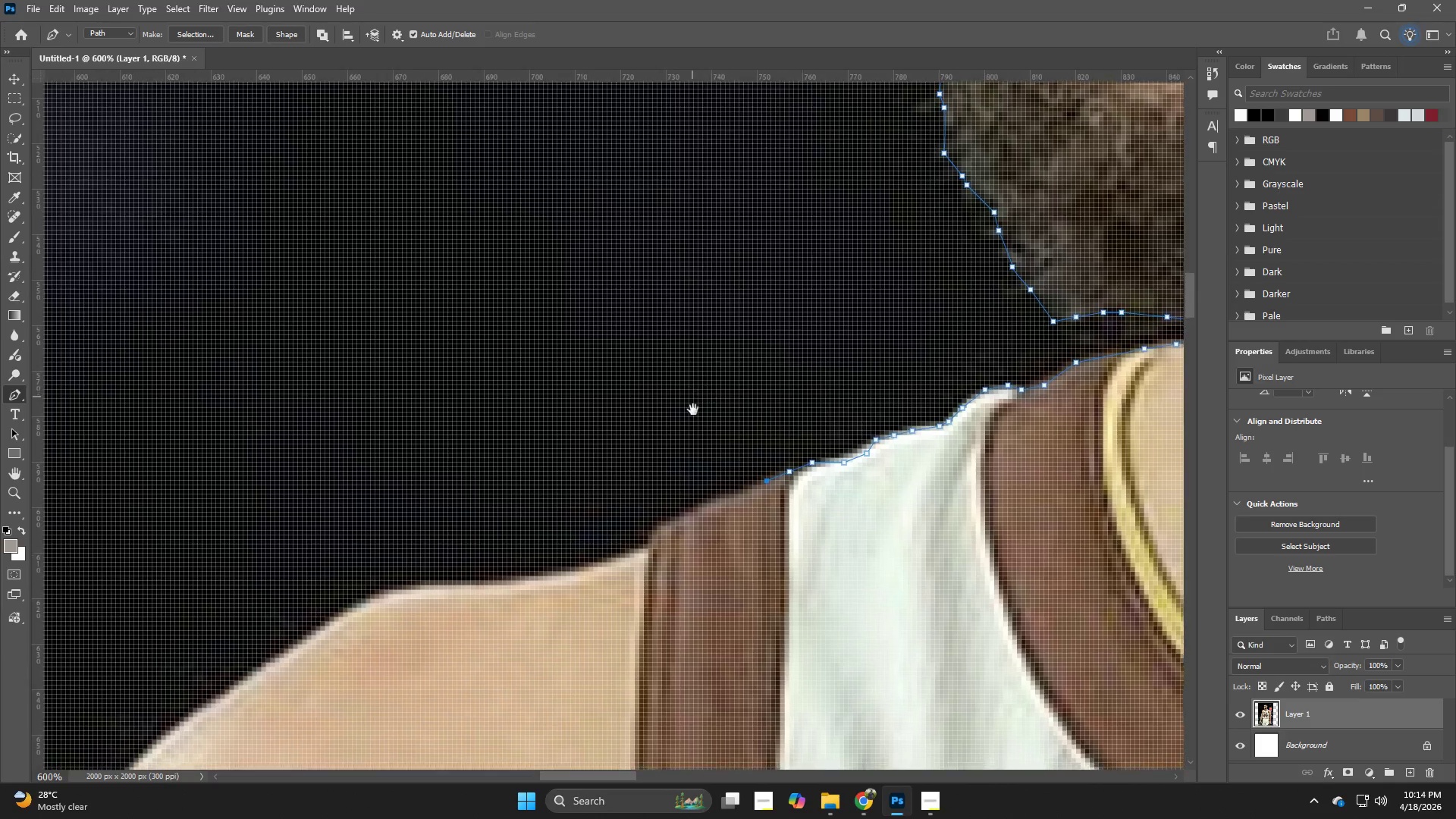 
hold_key(key=Space, duration=9.23)
 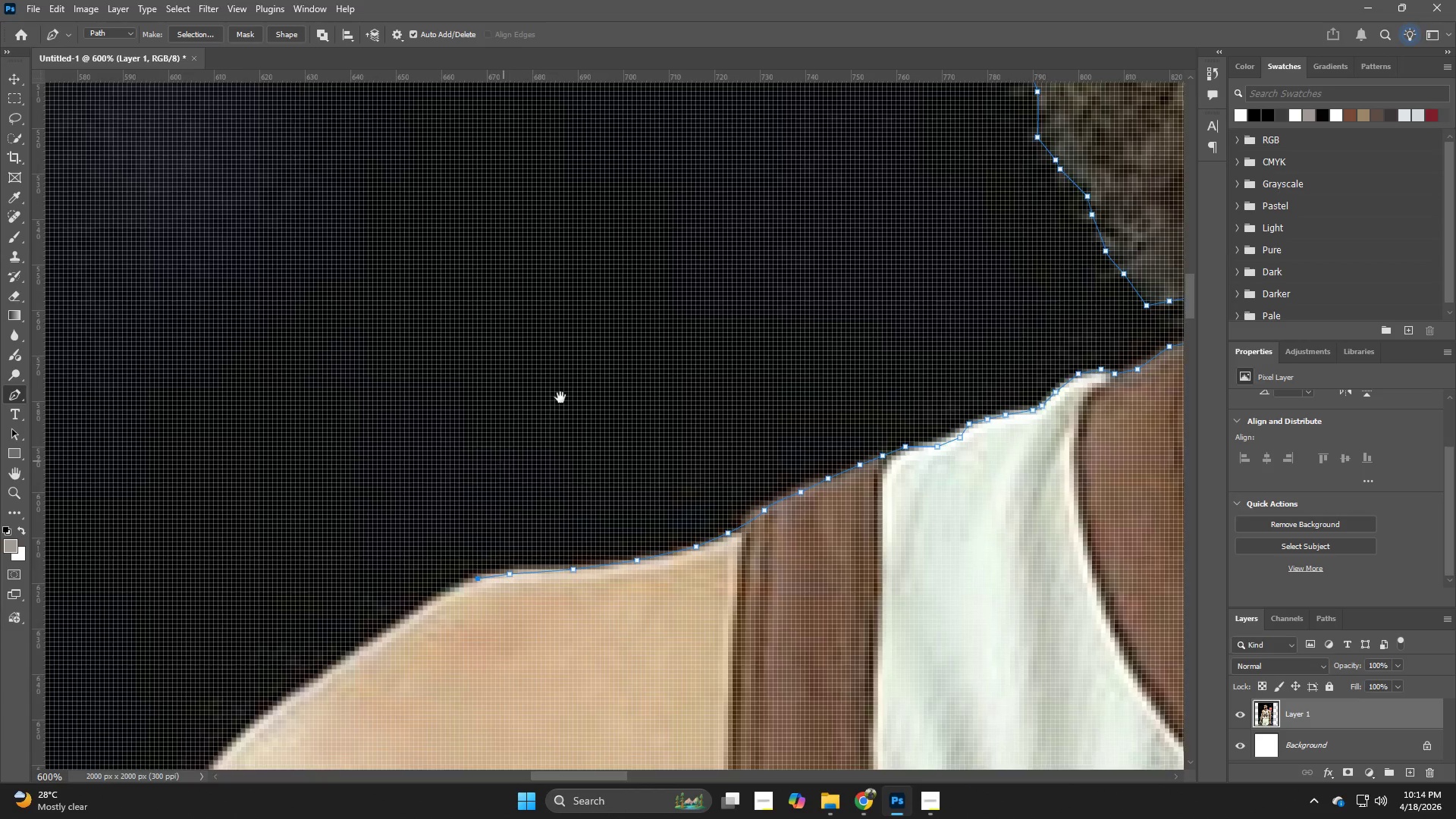 
left_click([827, 479])
 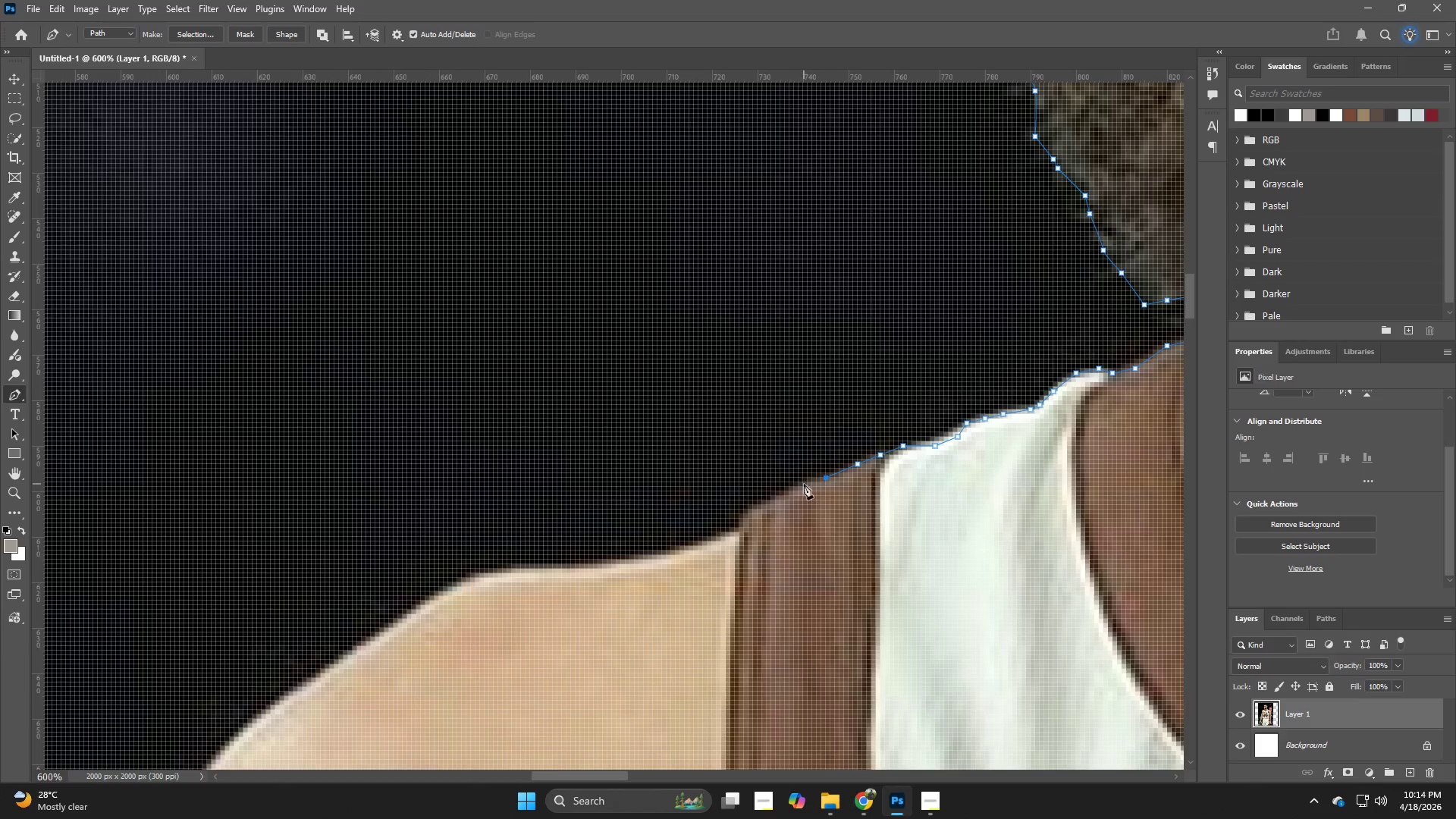 
left_click([798, 490])
 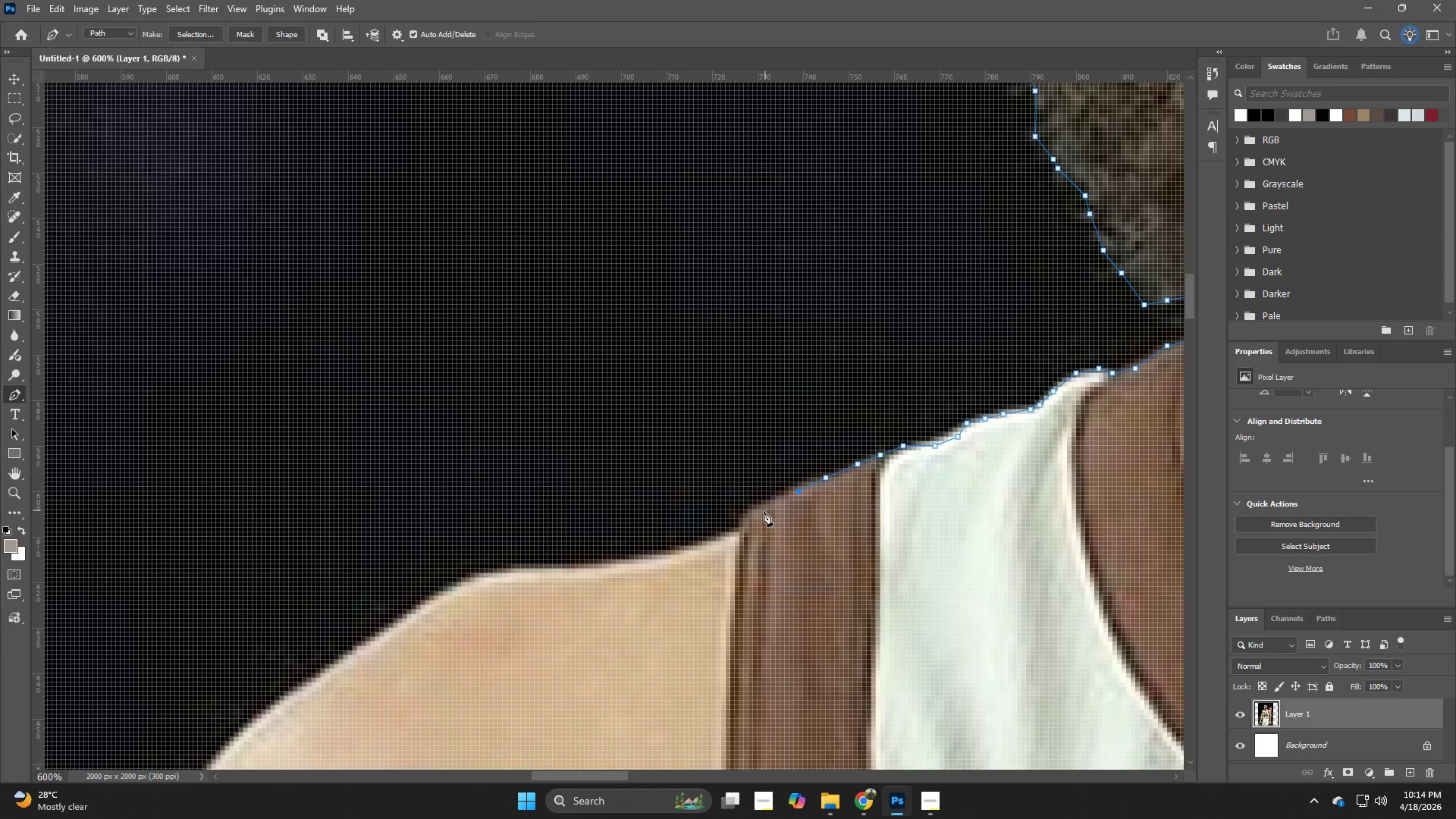 
left_click_drag(start_coordinate=[764, 511], to_coordinate=[759, 516])
 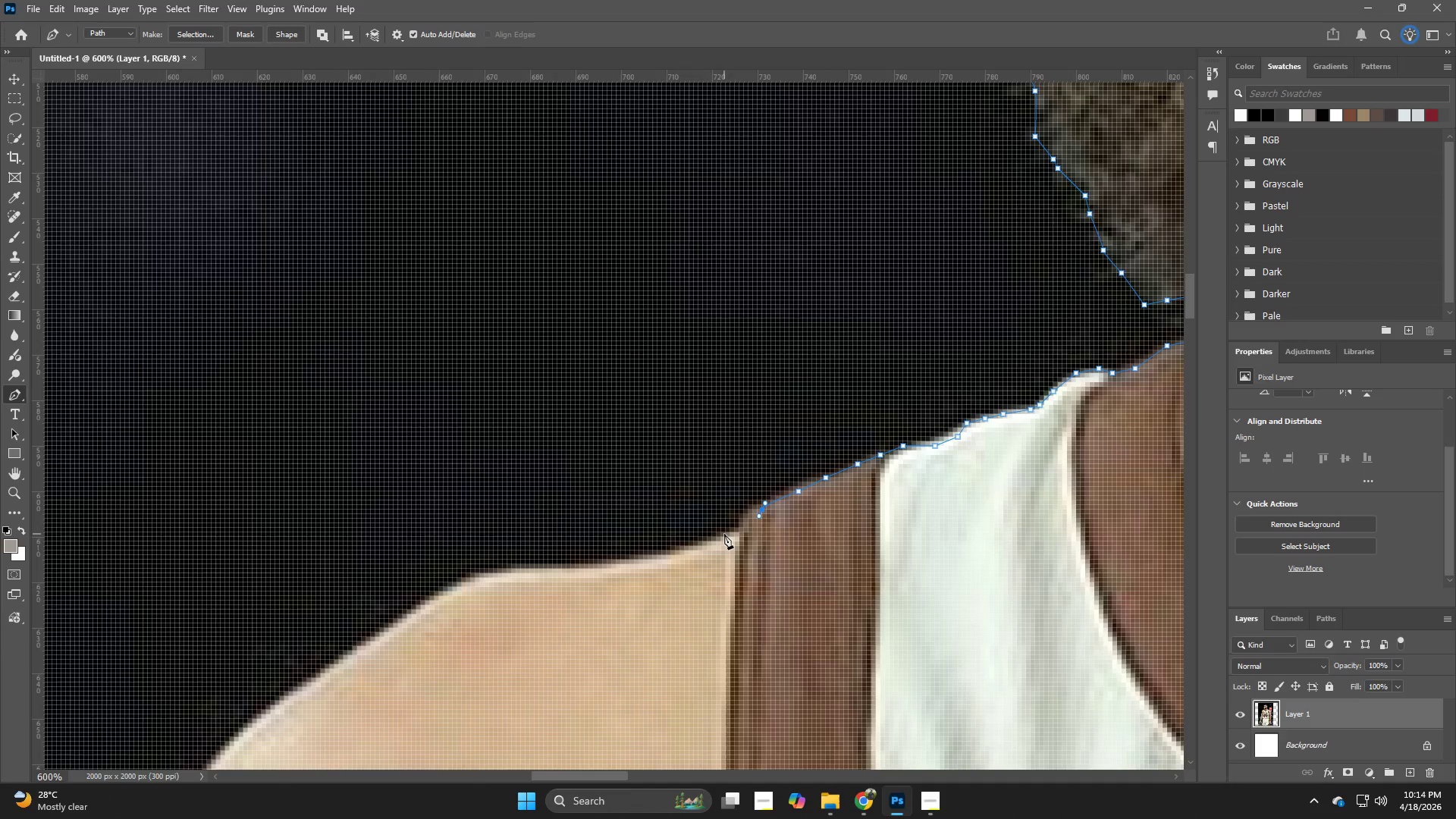 
left_click([724, 534])
 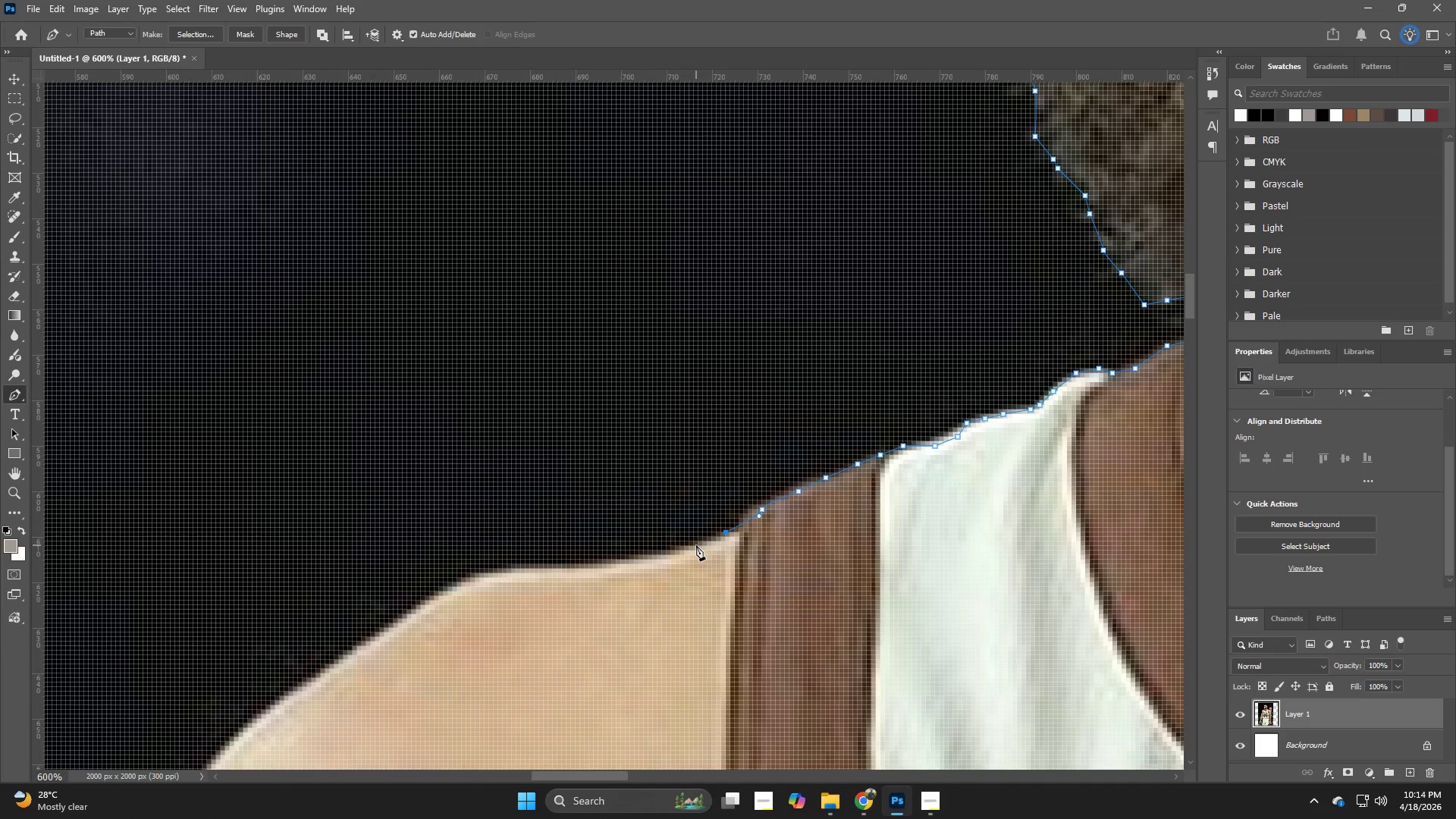 
left_click([695, 546])
 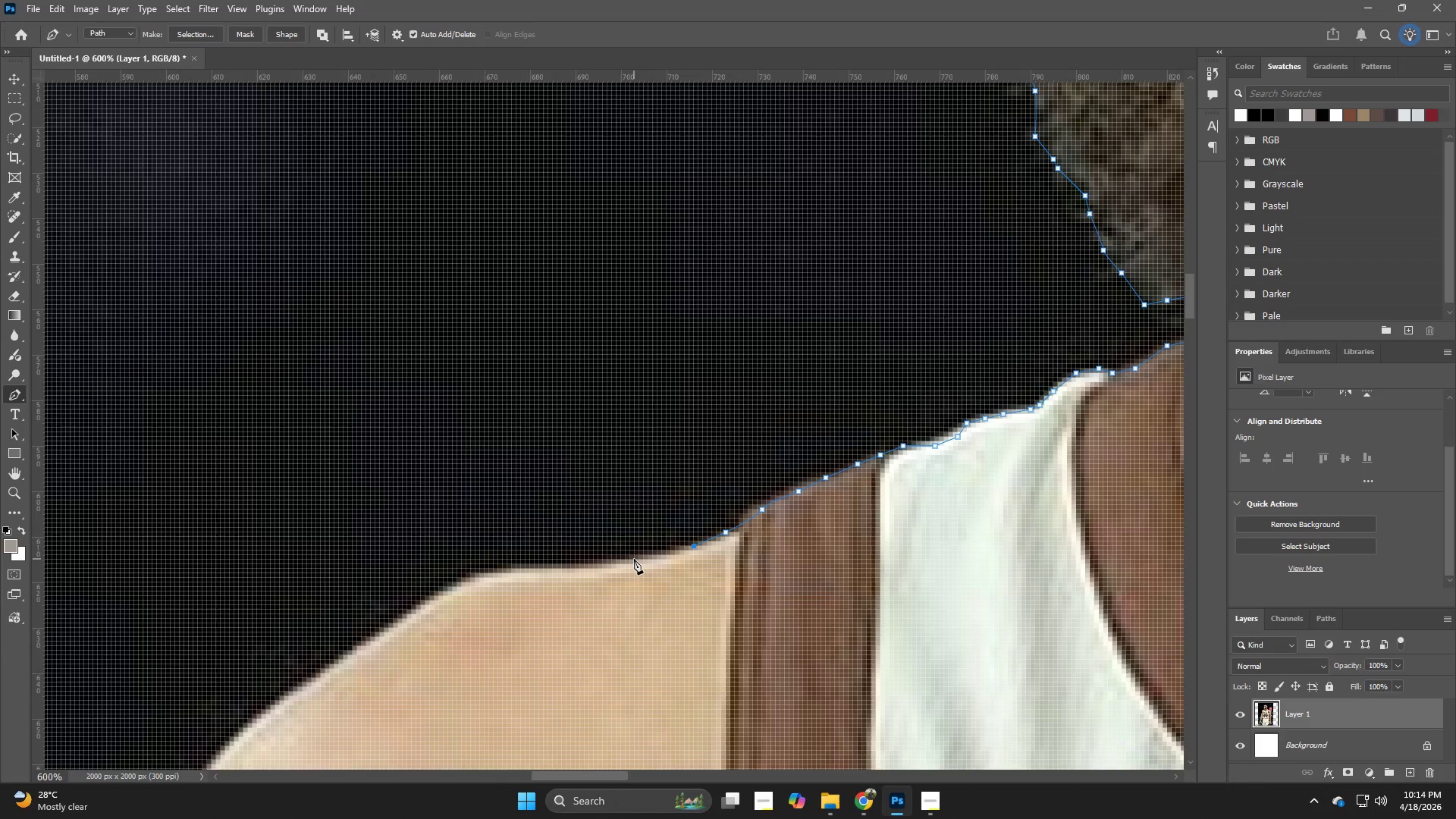 
left_click([634, 559])
 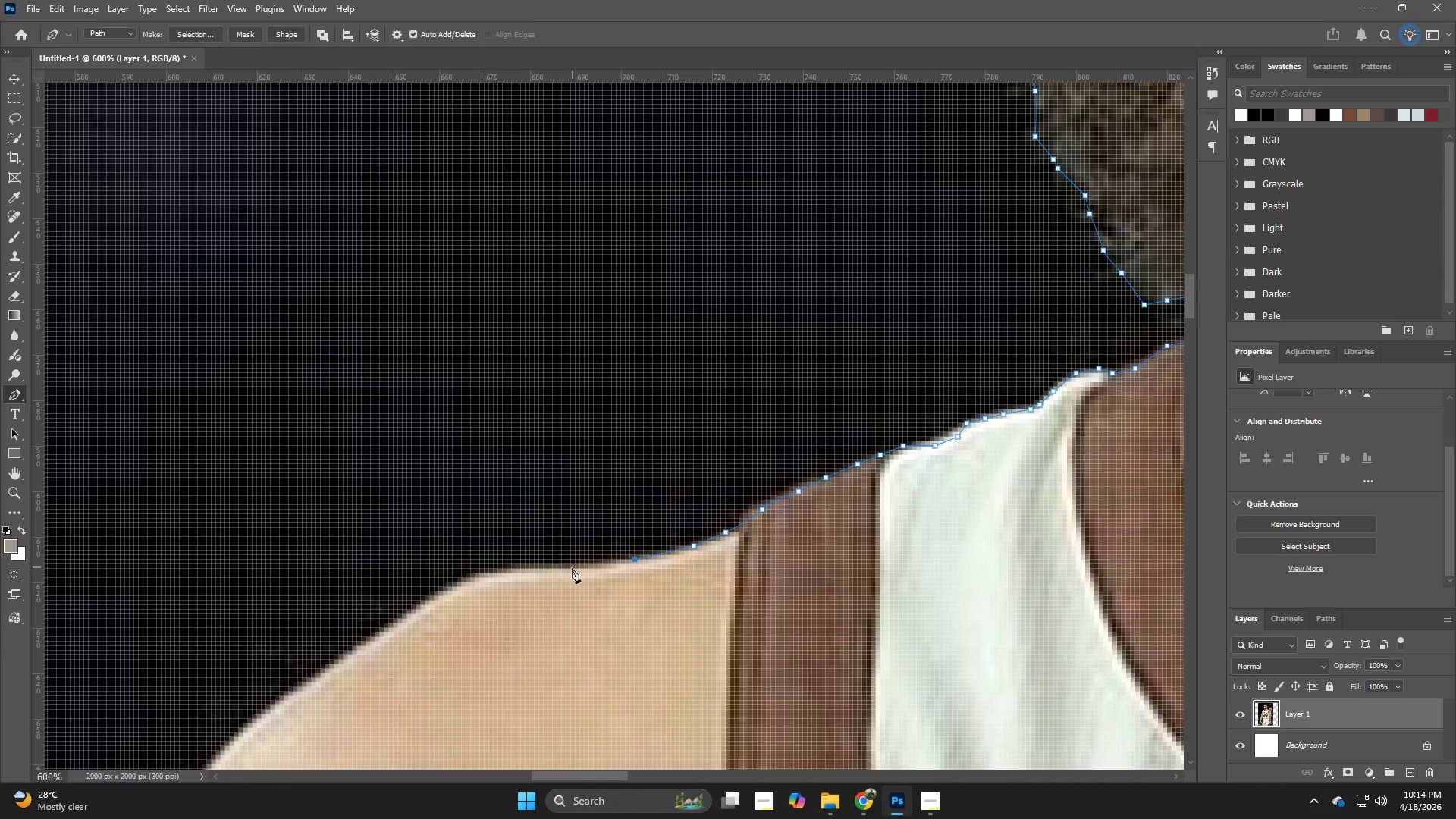 
left_click([570, 568])
 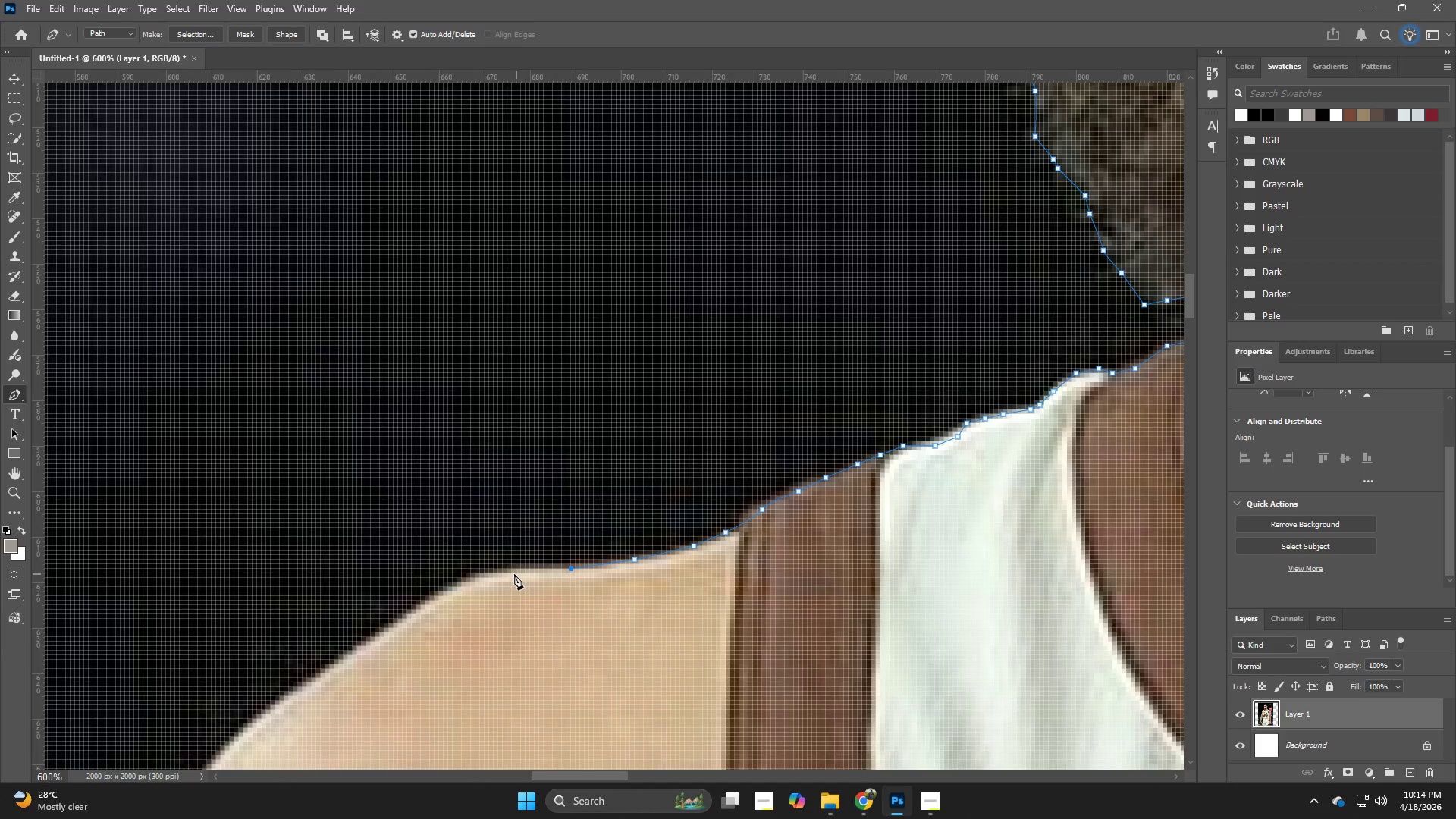 
left_click([506, 575])
 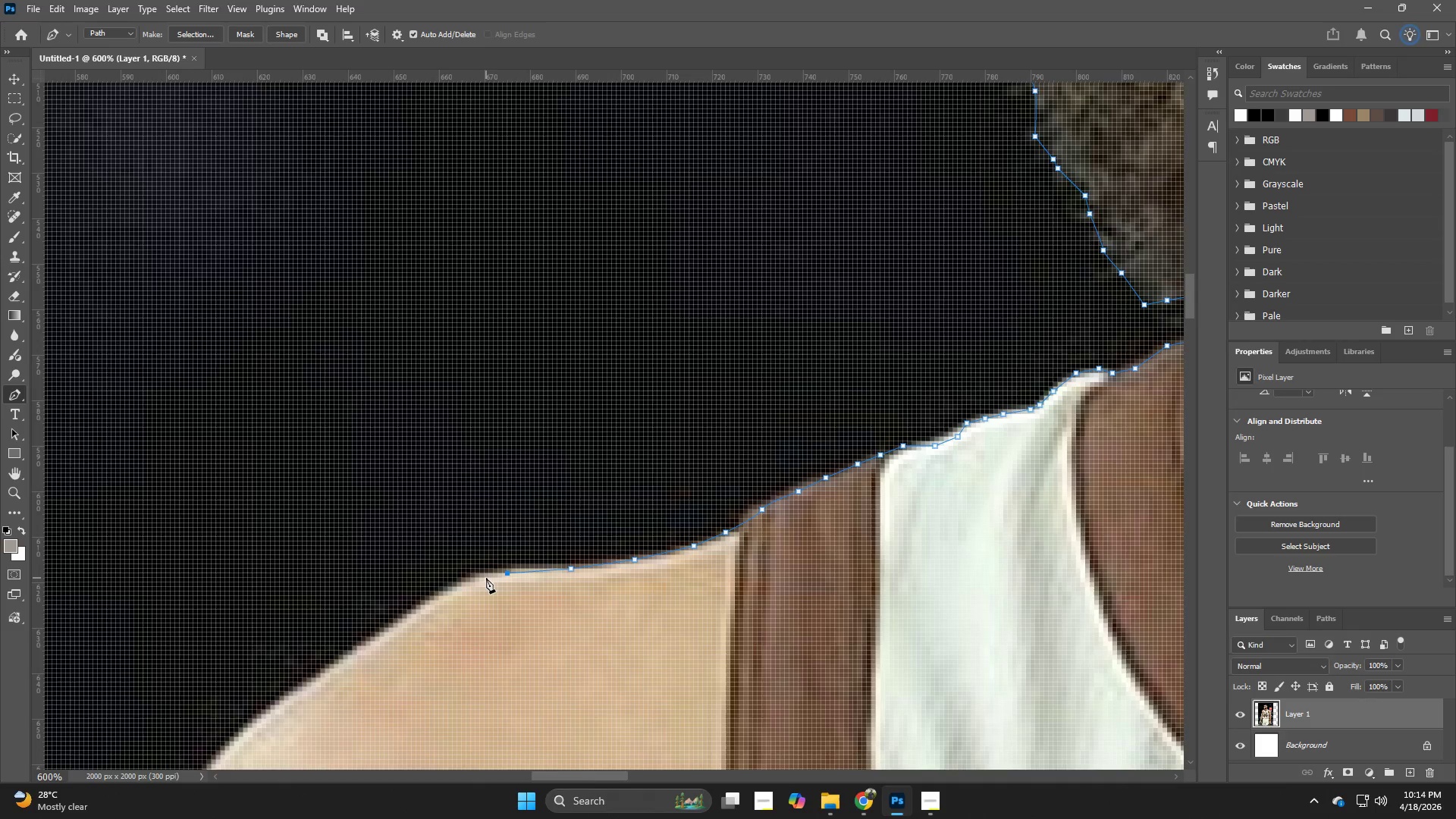 
left_click([478, 578])
 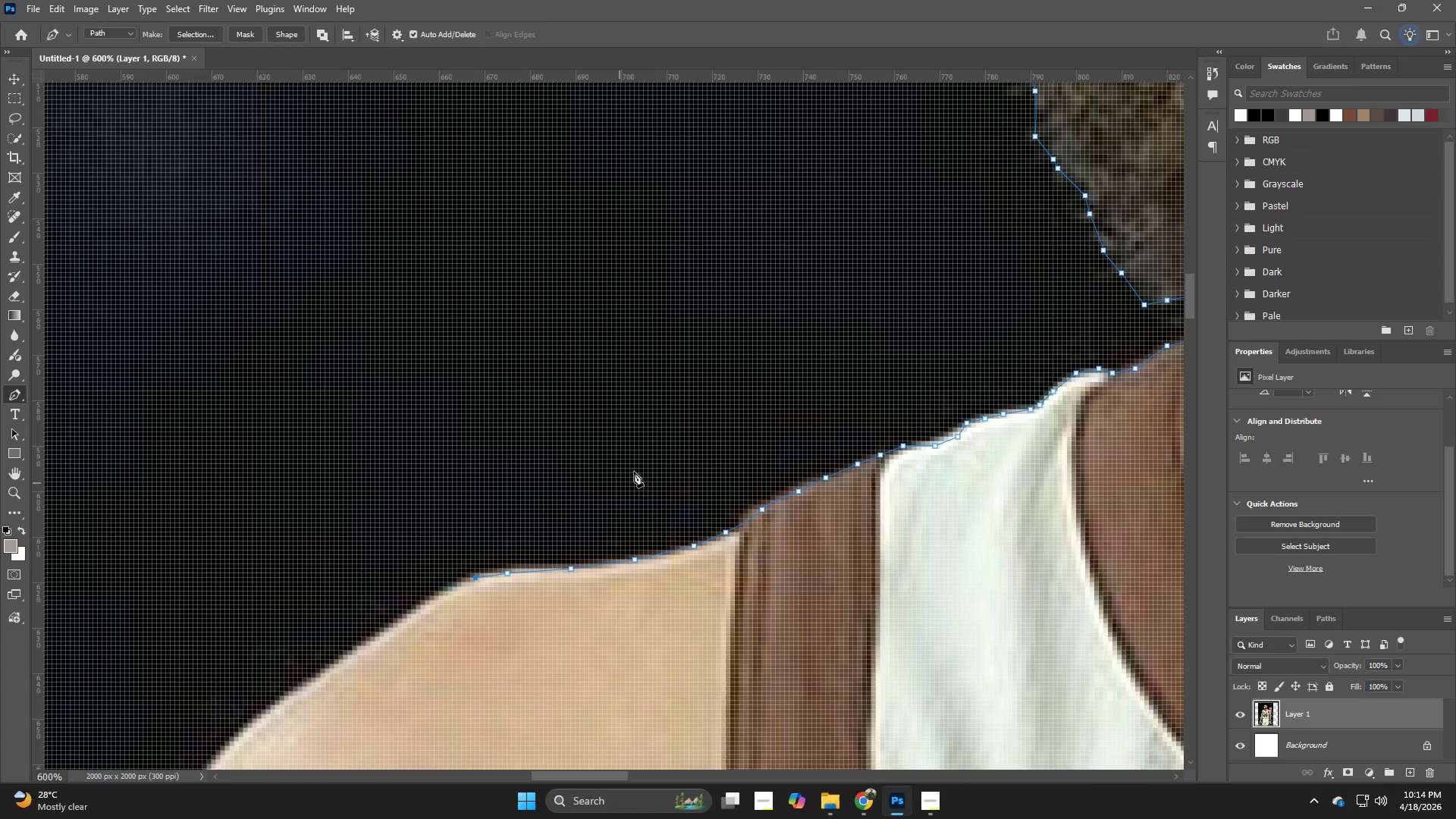 
hold_key(key=Space, duration=0.98)
 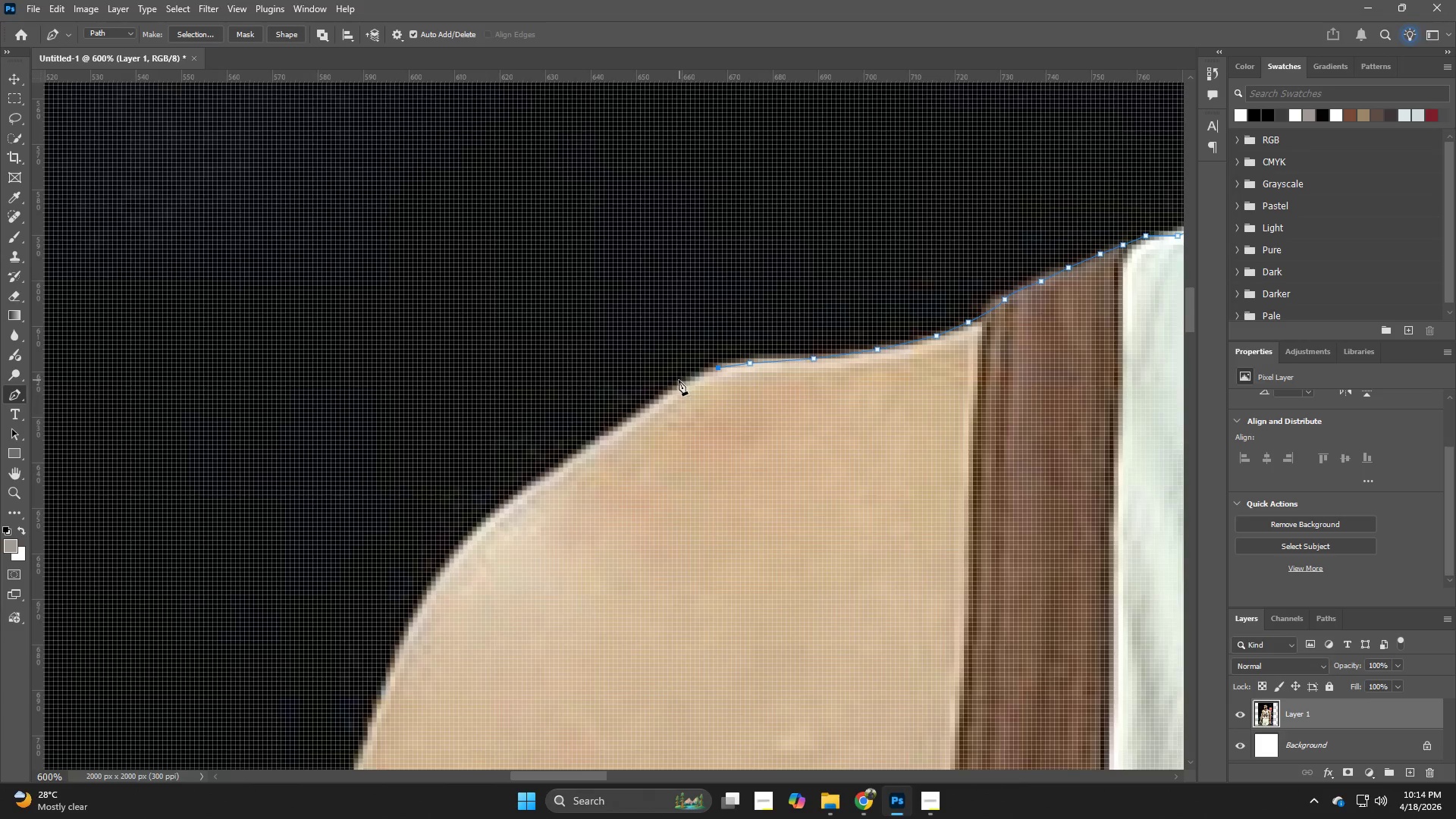 
left_click_drag(start_coordinate=[488, 479], to_coordinate=[724, 272])
 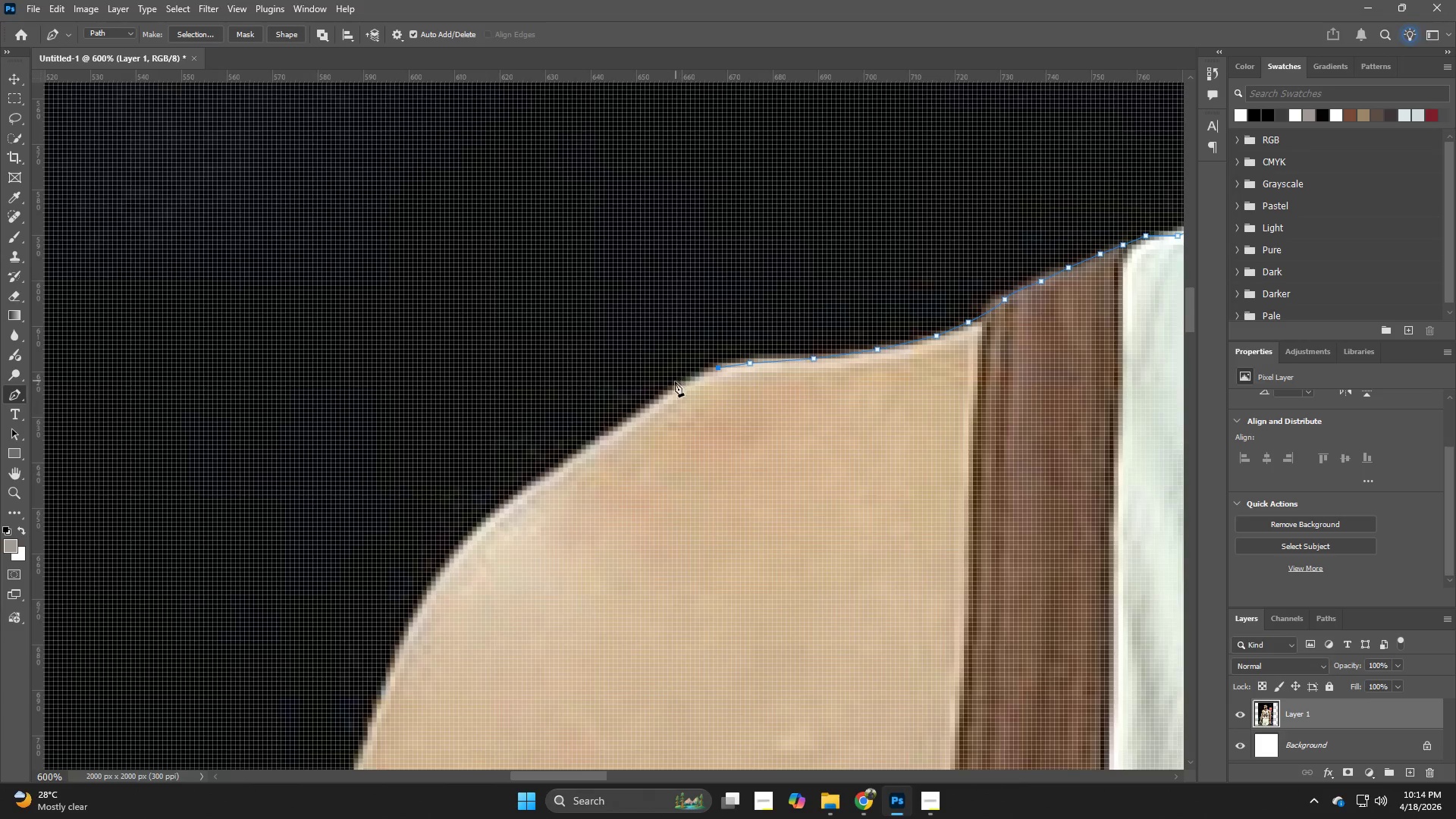 
left_click([672, 385])
 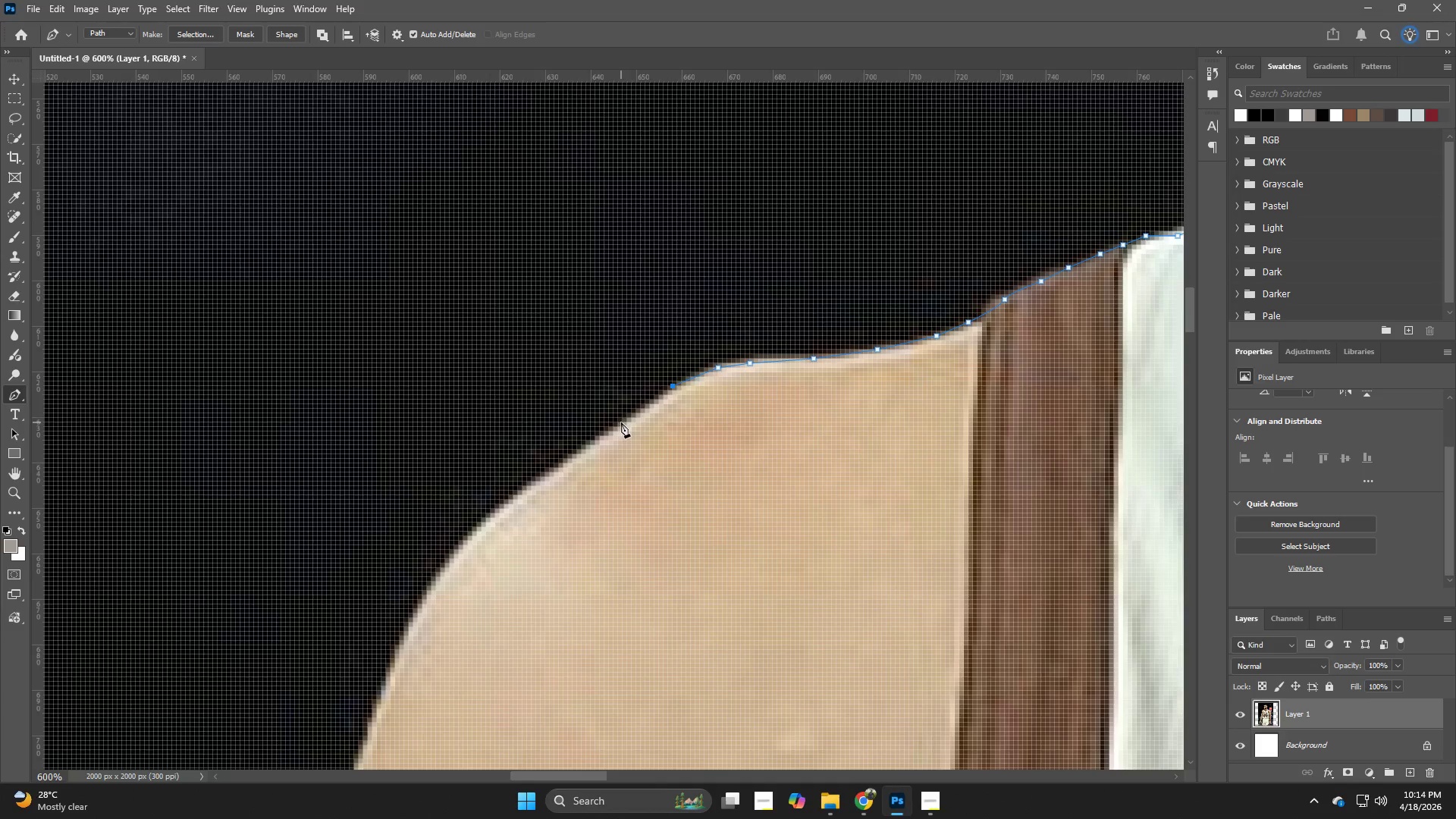 
left_click([620, 423])
 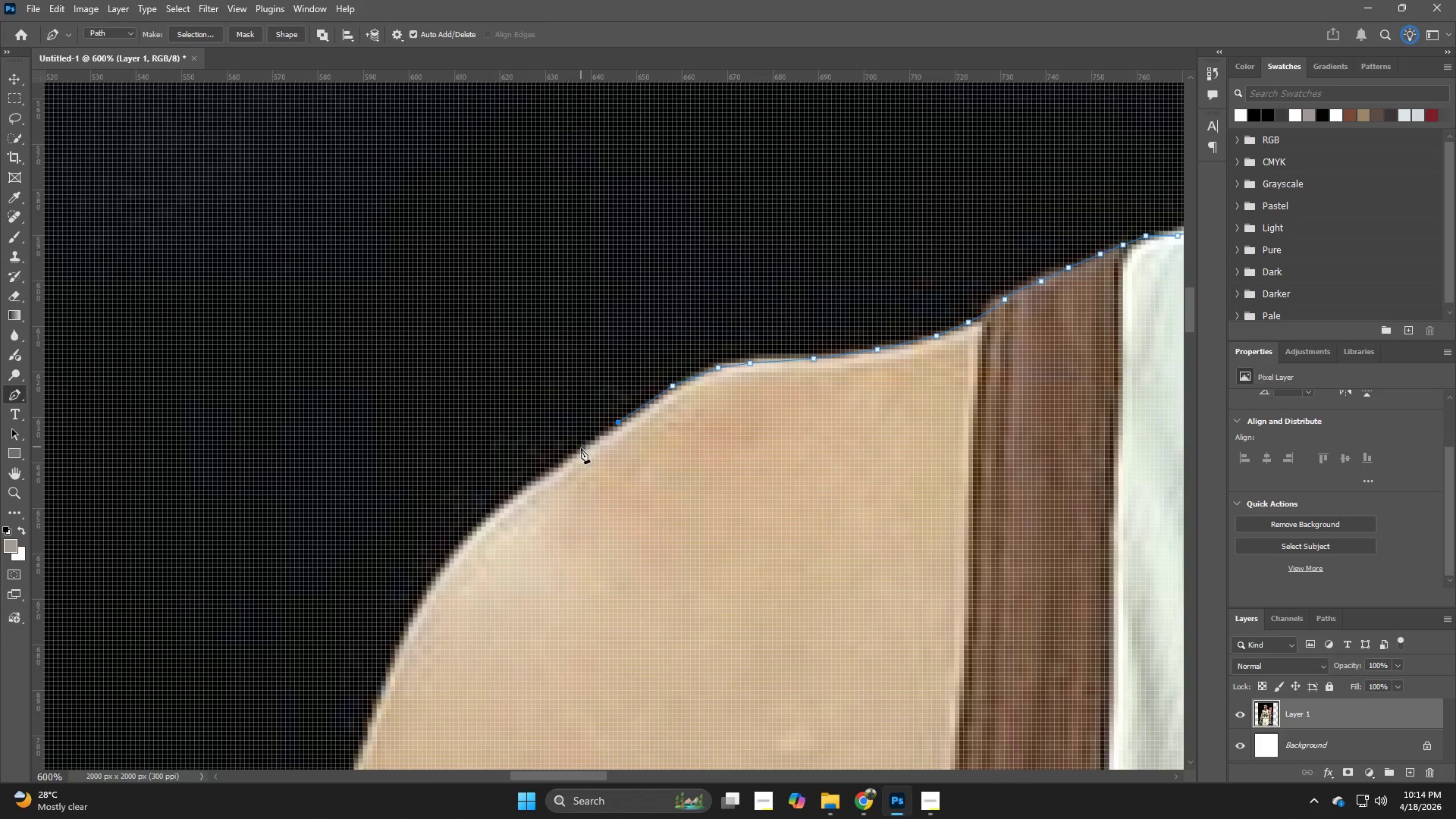 
left_click([581, 449])
 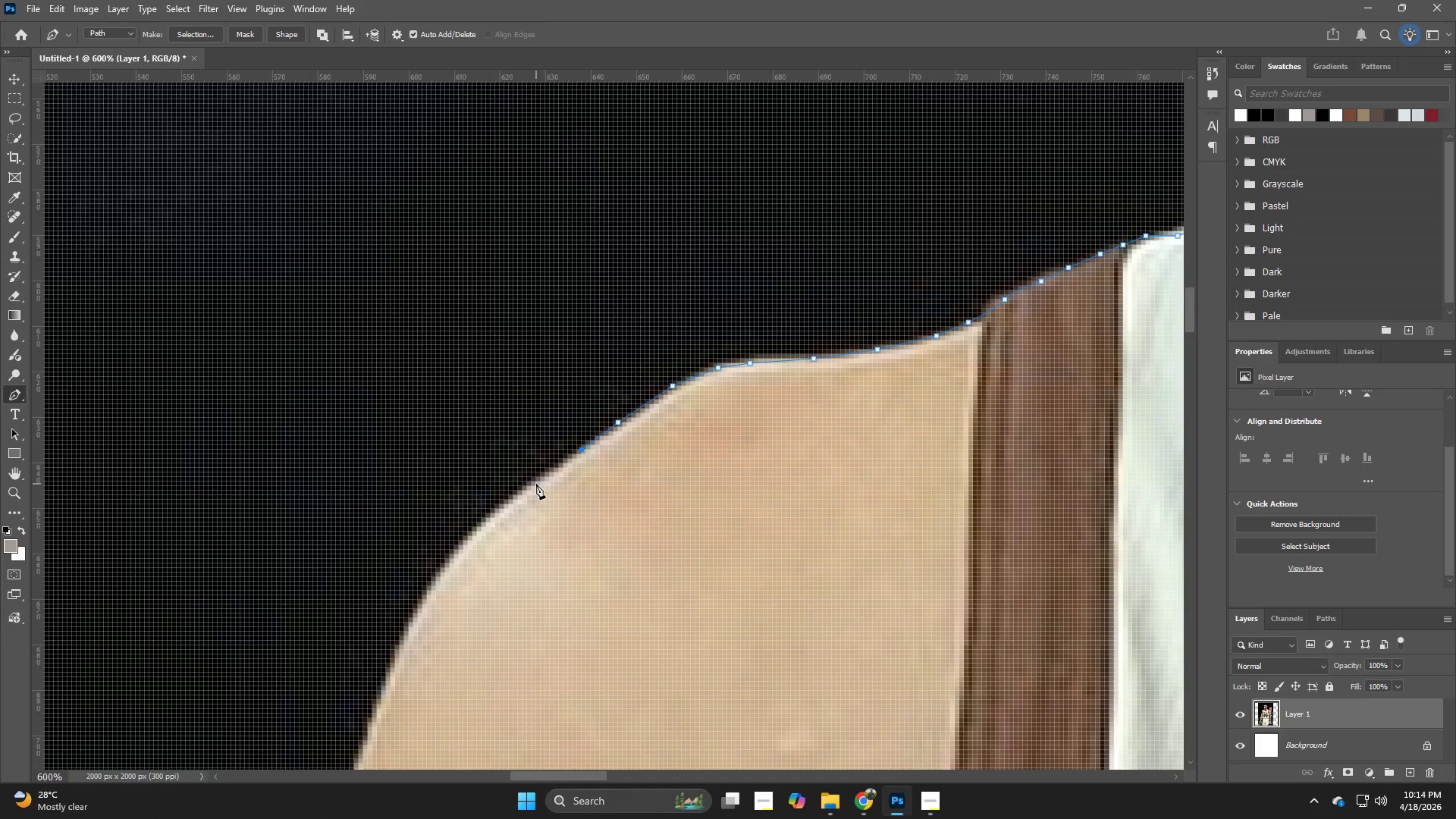 
key(Control+Z)
 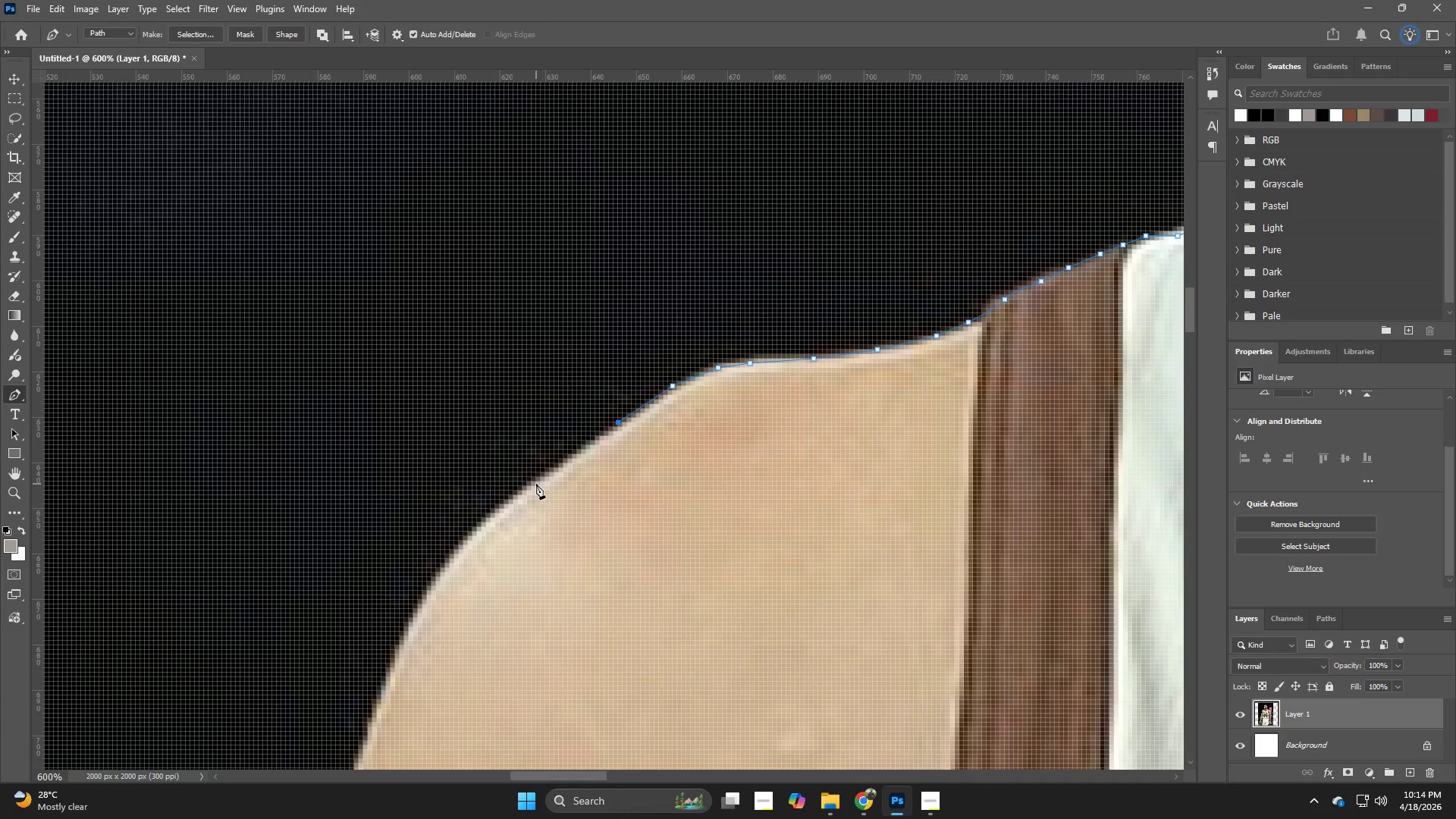 
key(Control+Z)
 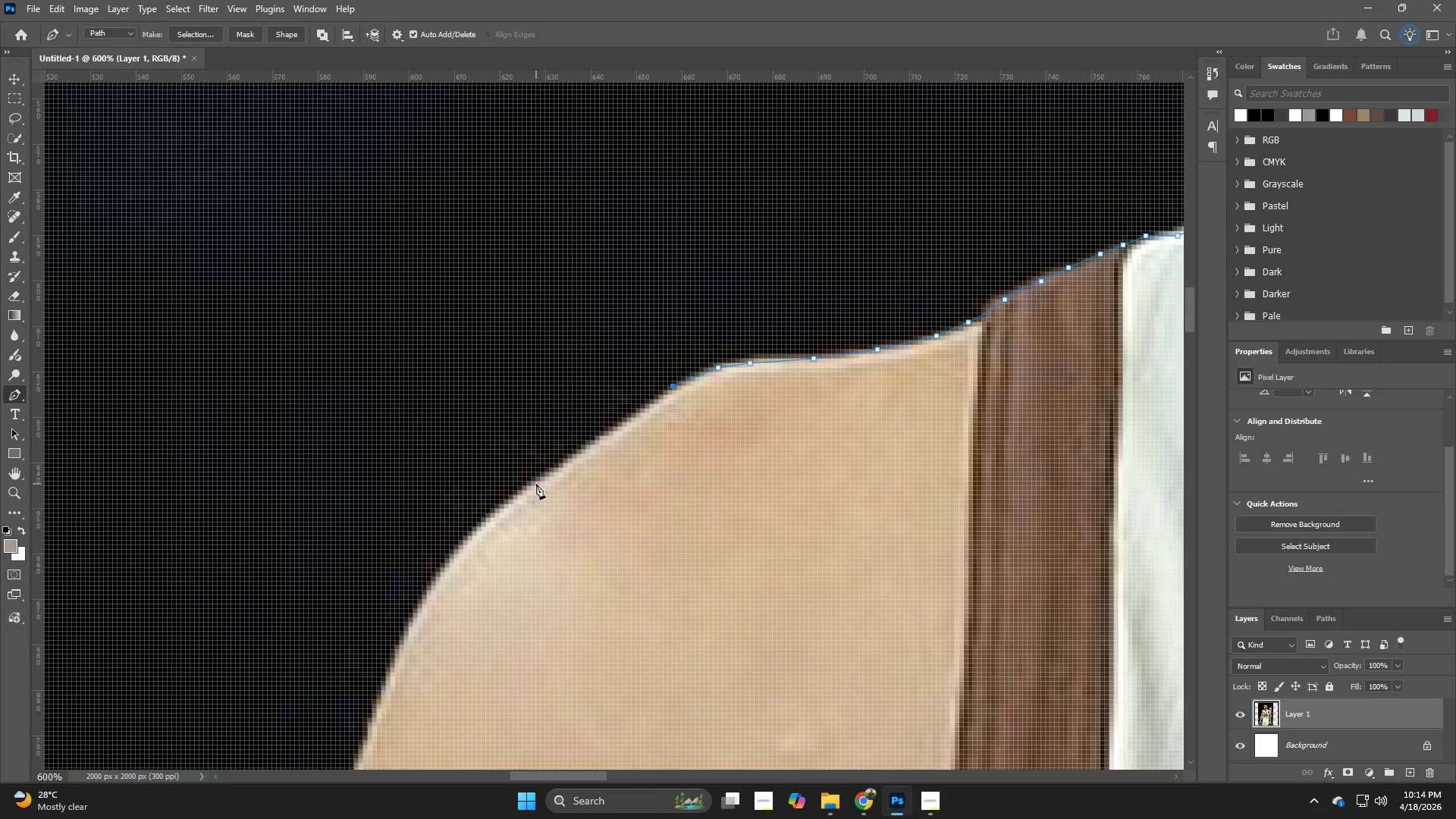 
key(Control+ControlLeft)
 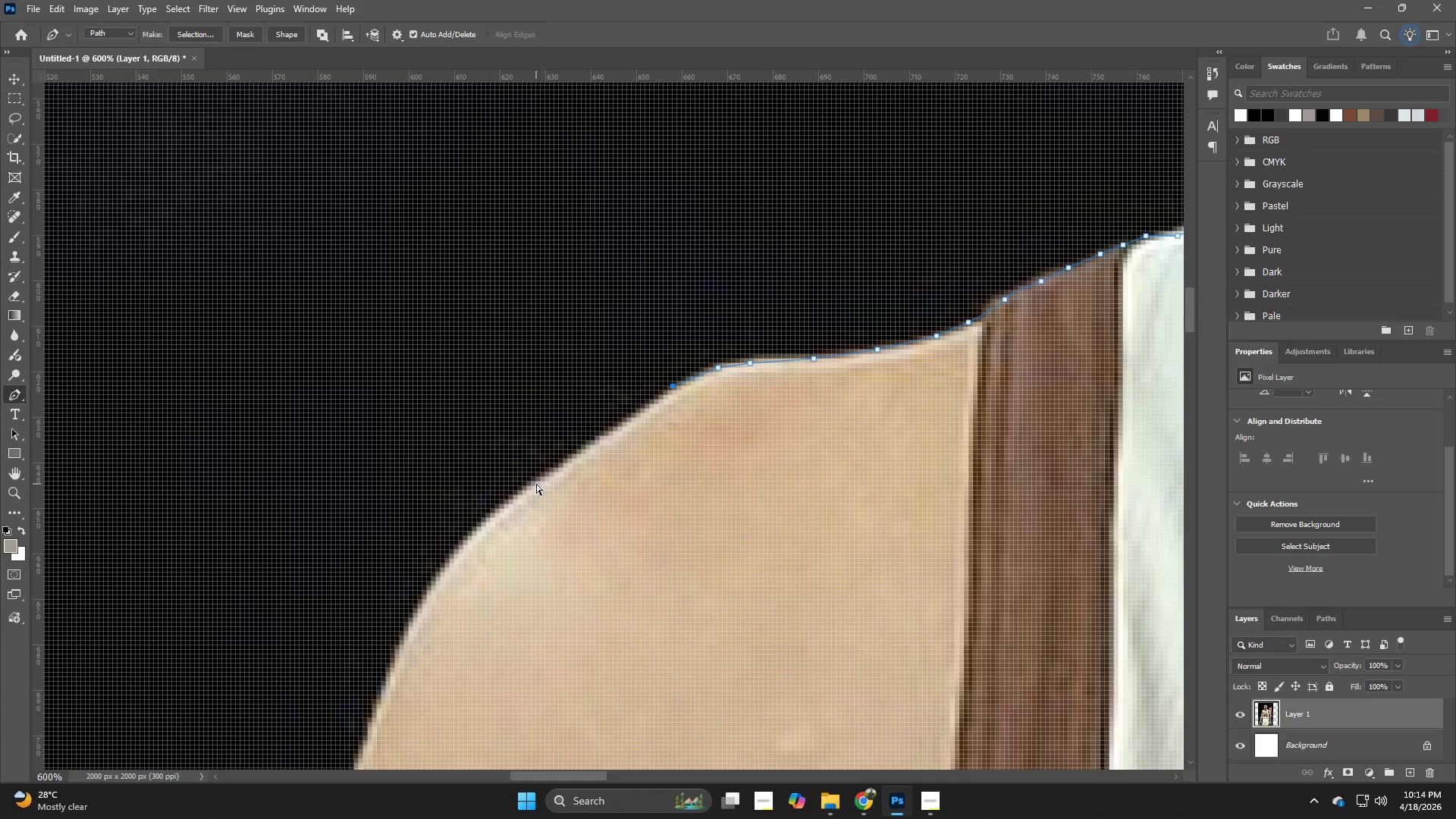 
key(Control+Z)
 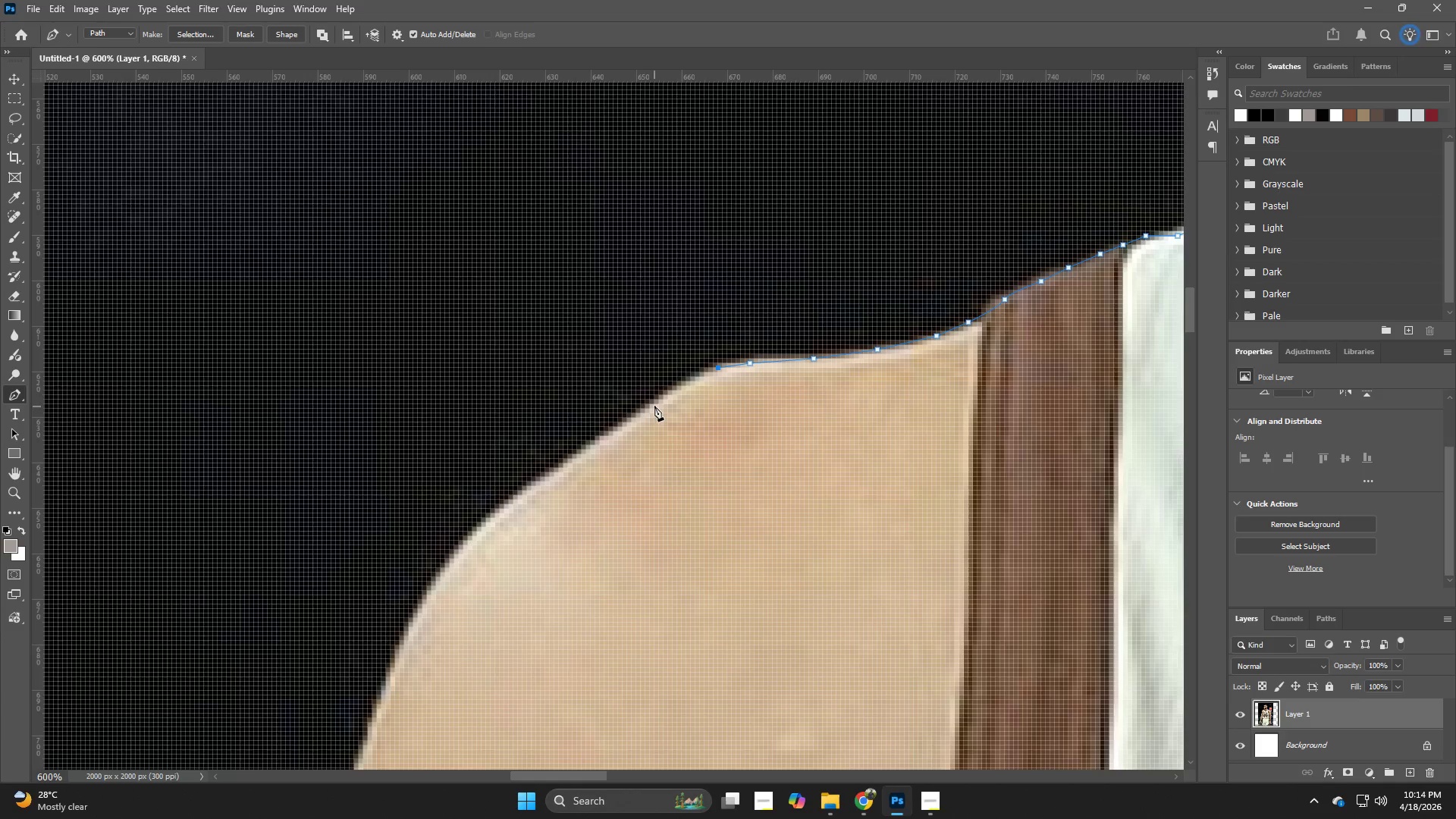 
left_click([654, 401])
 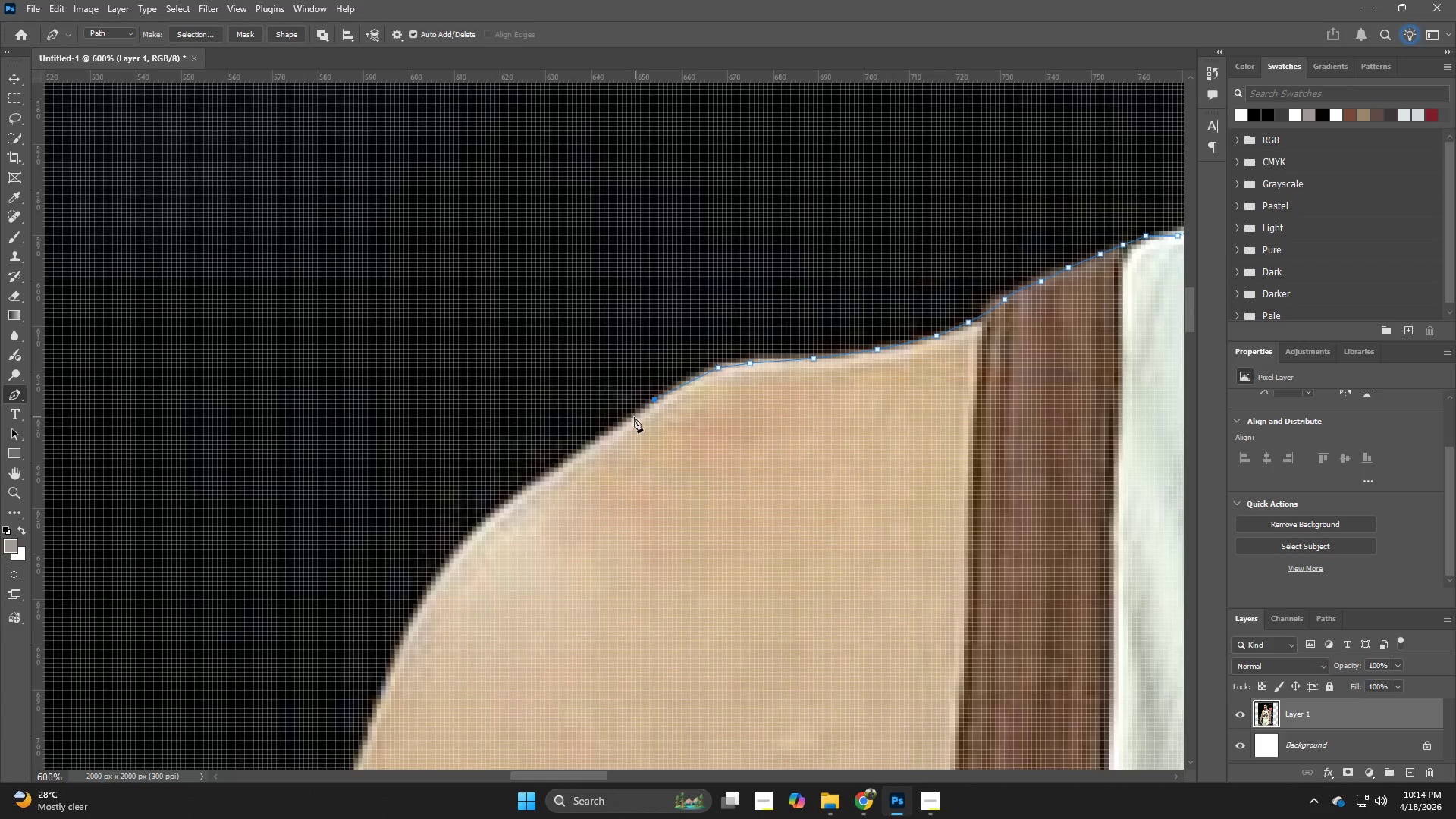 
left_click([626, 421])
 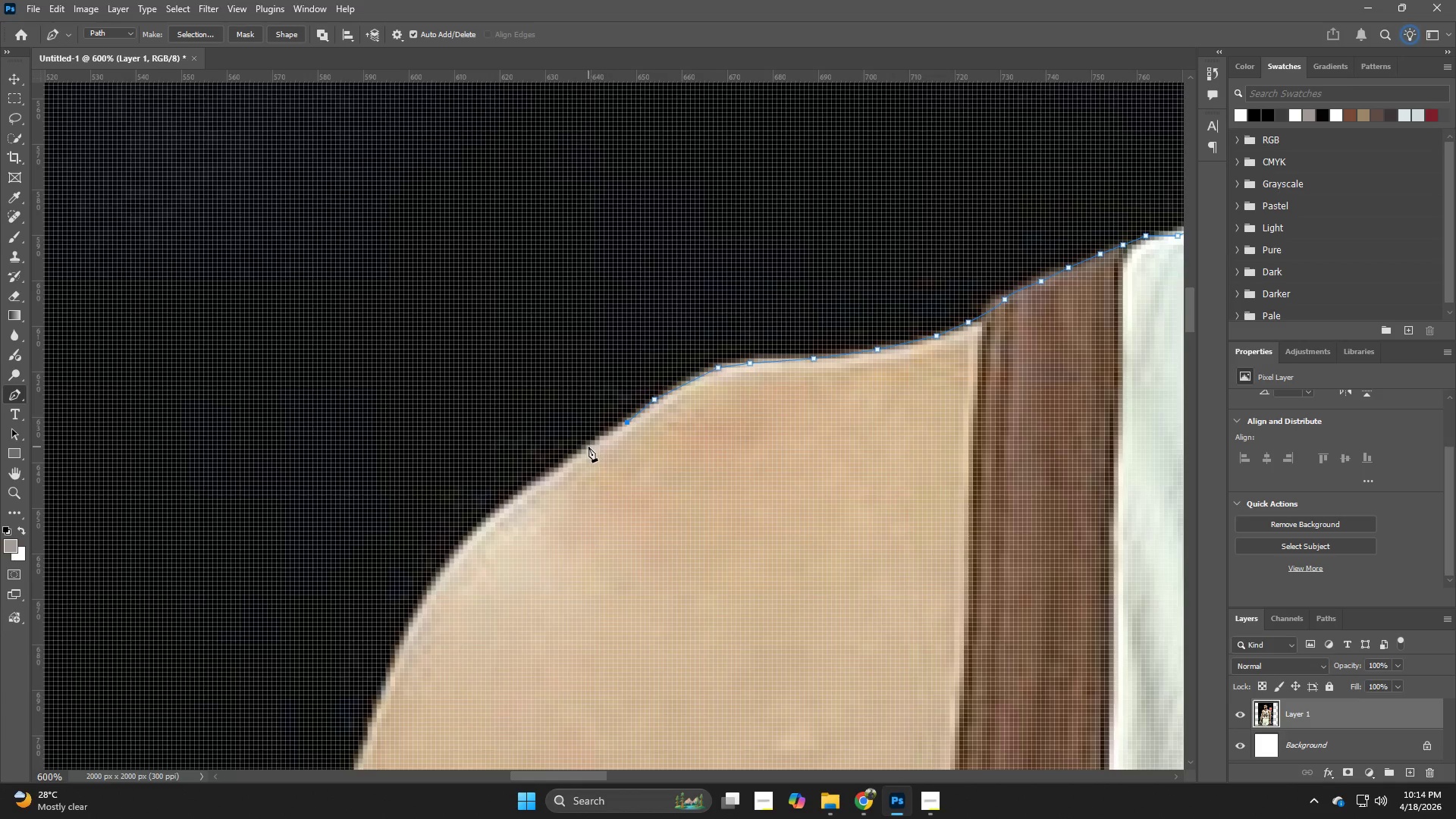 
left_click([585, 448])
 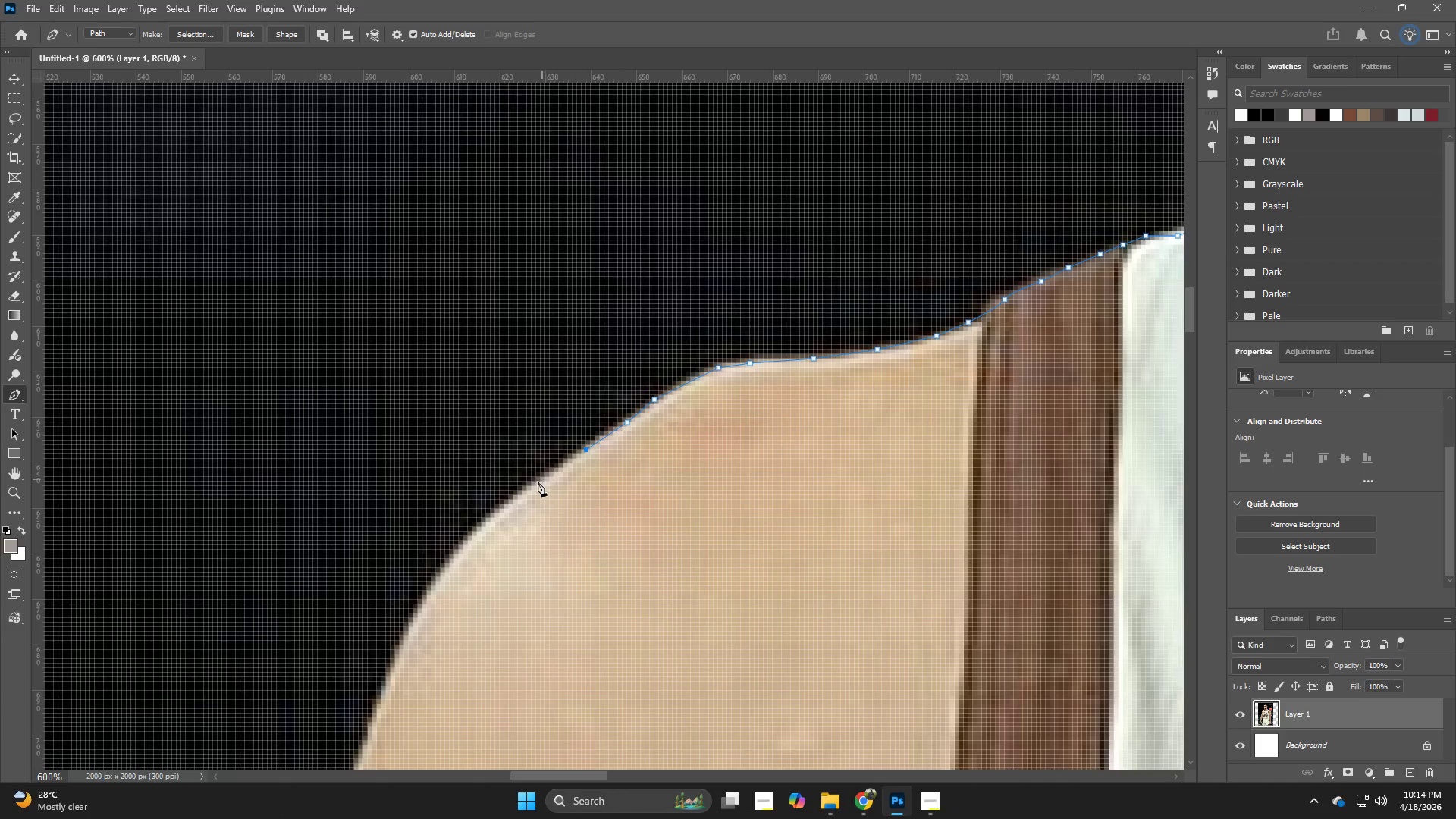 
left_click([532, 483])
 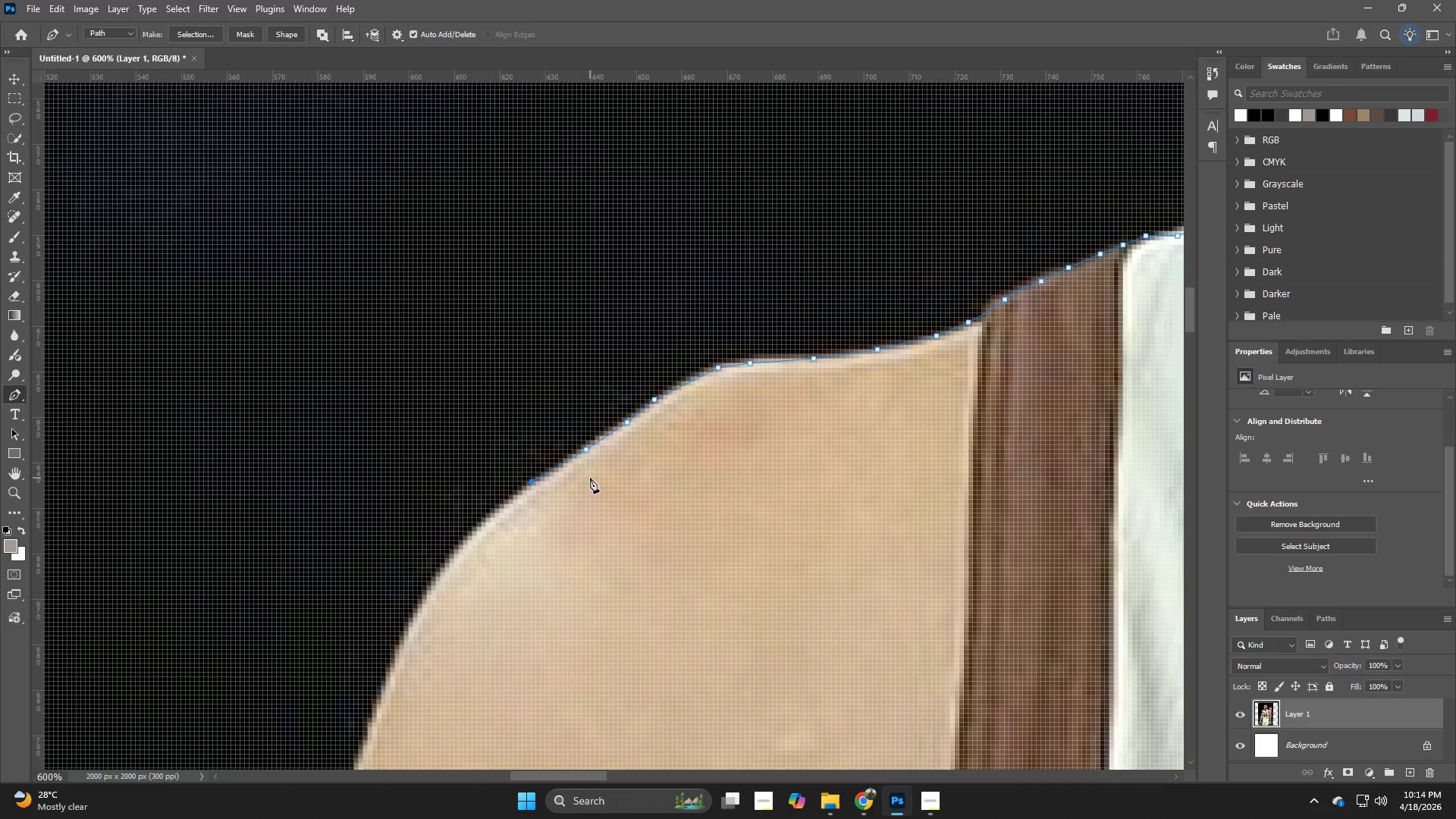 
hold_key(key=Space, duration=1.42)
 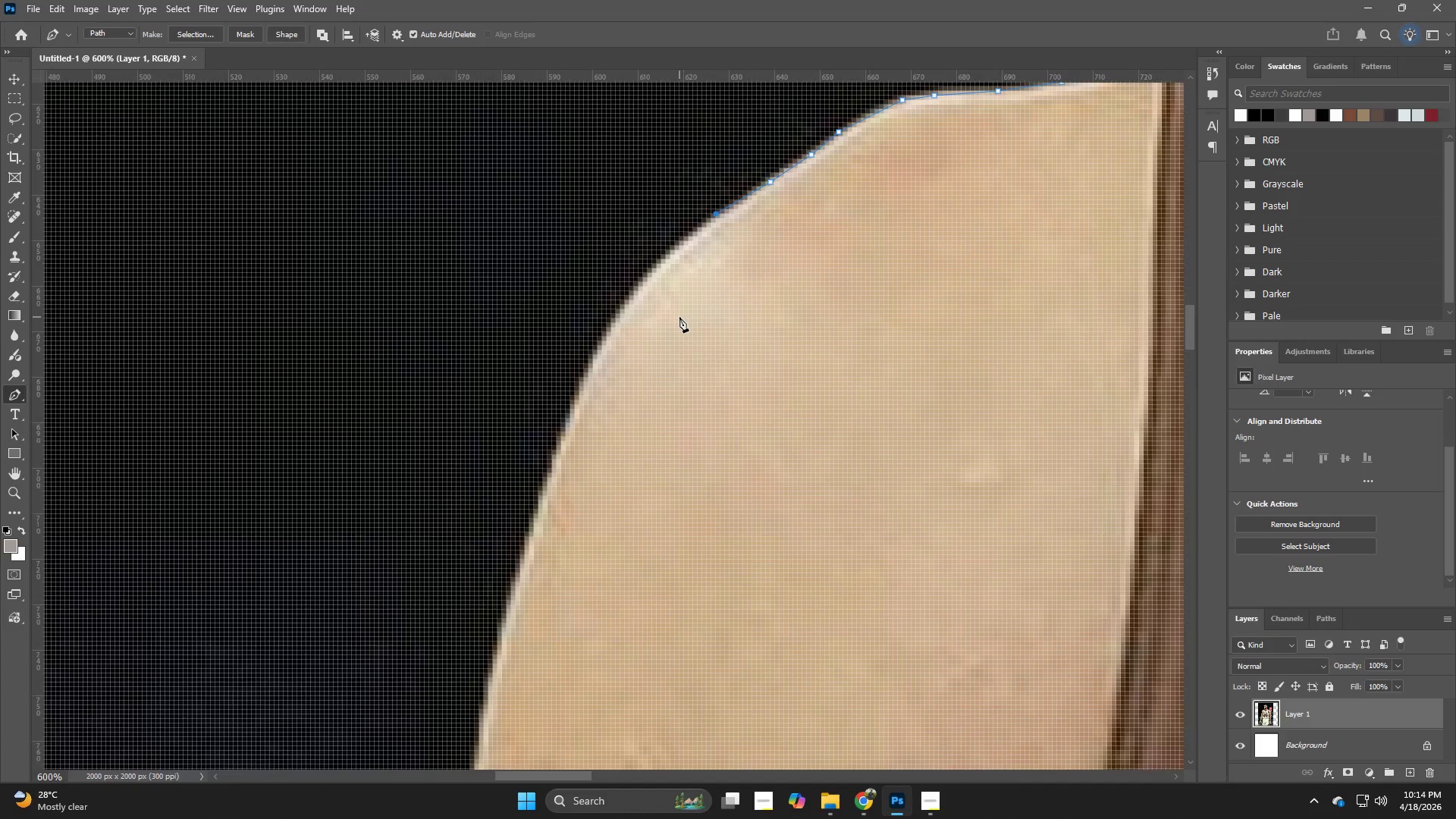 
left_click_drag(start_coordinate=[558, 485], to_coordinate=[795, 257])
 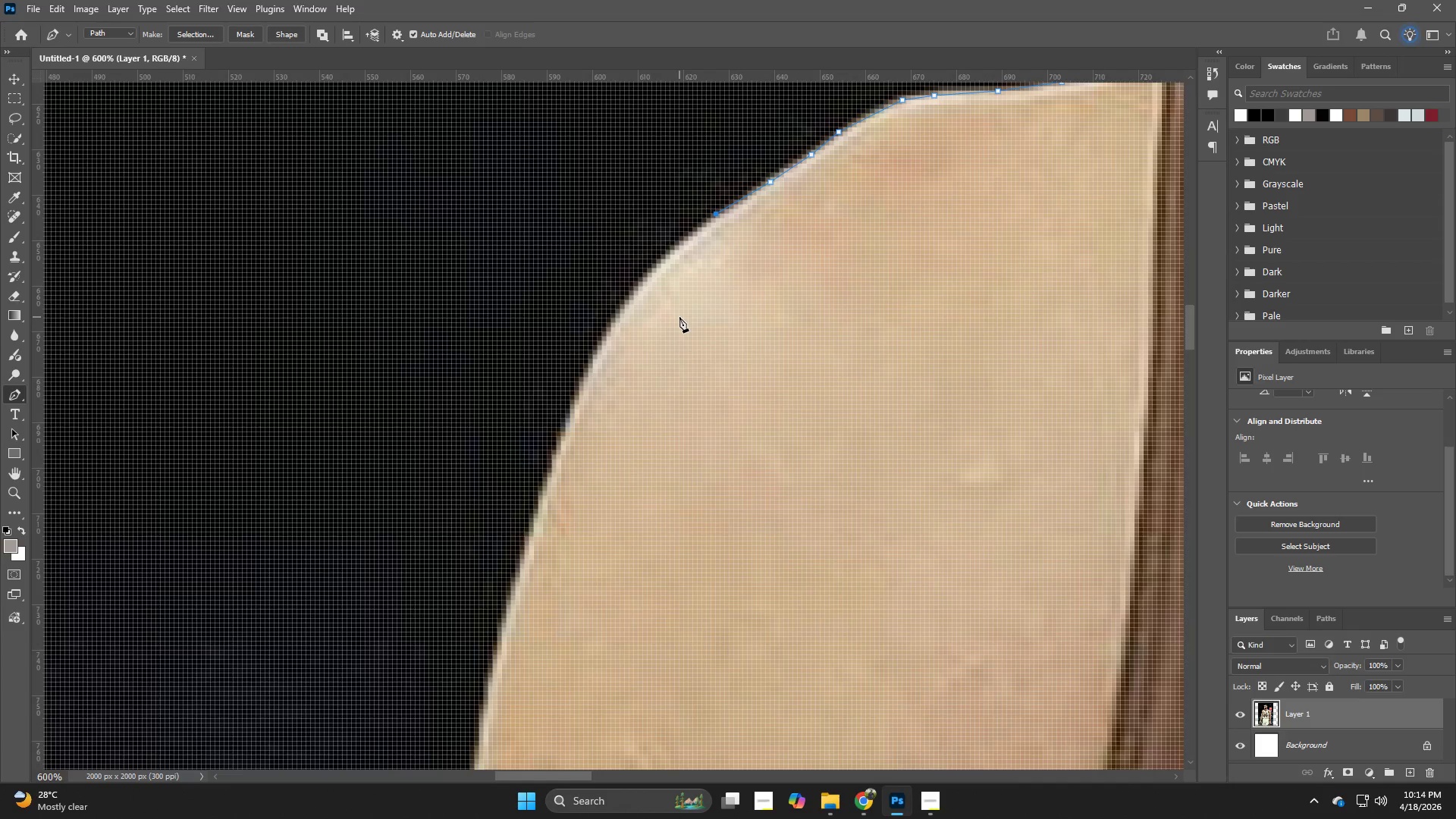 
hold_key(key=Z, duration=0.95)
 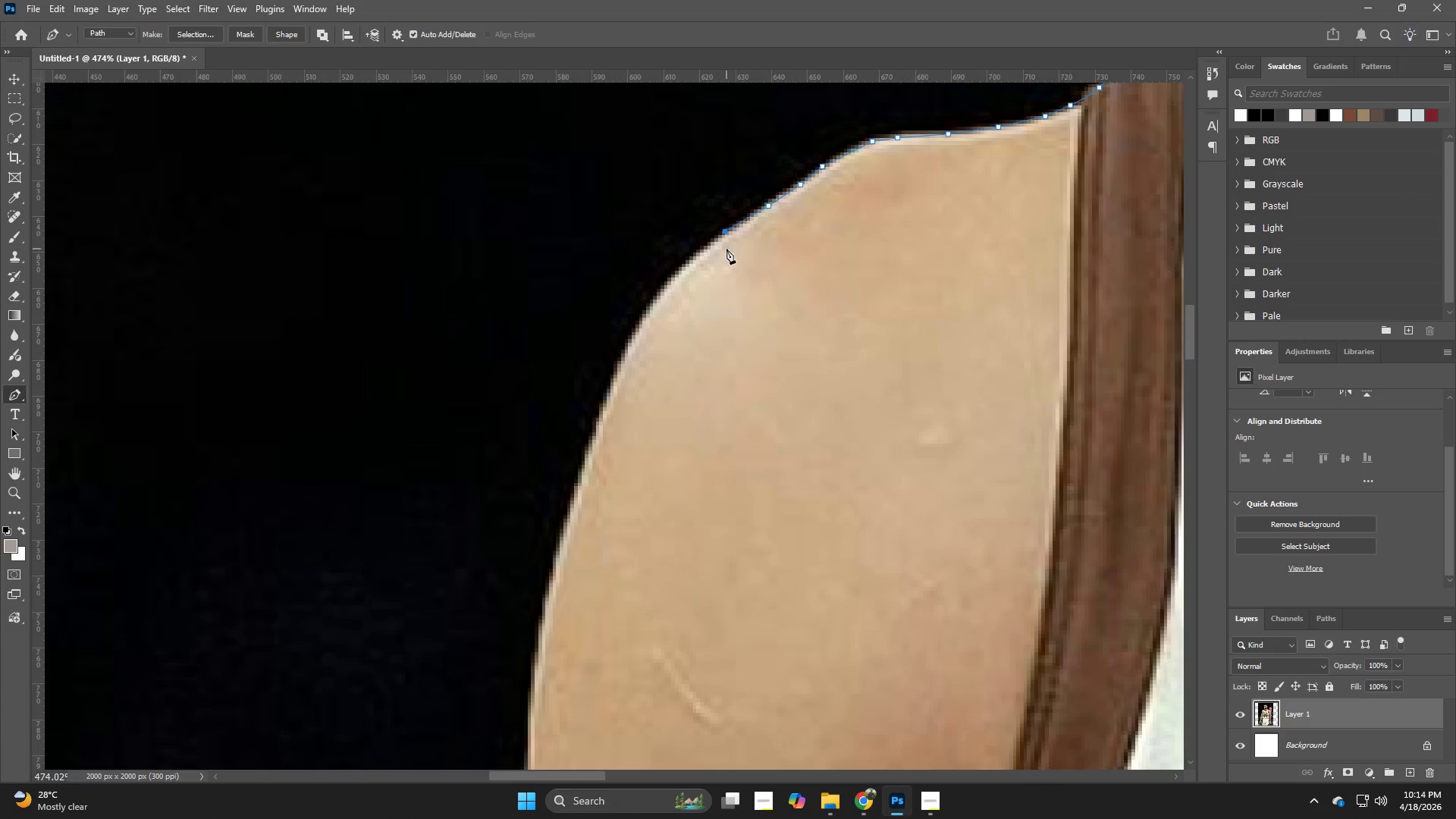 
left_click_drag(start_coordinate=[761, 297], to_coordinate=[736, 305])
 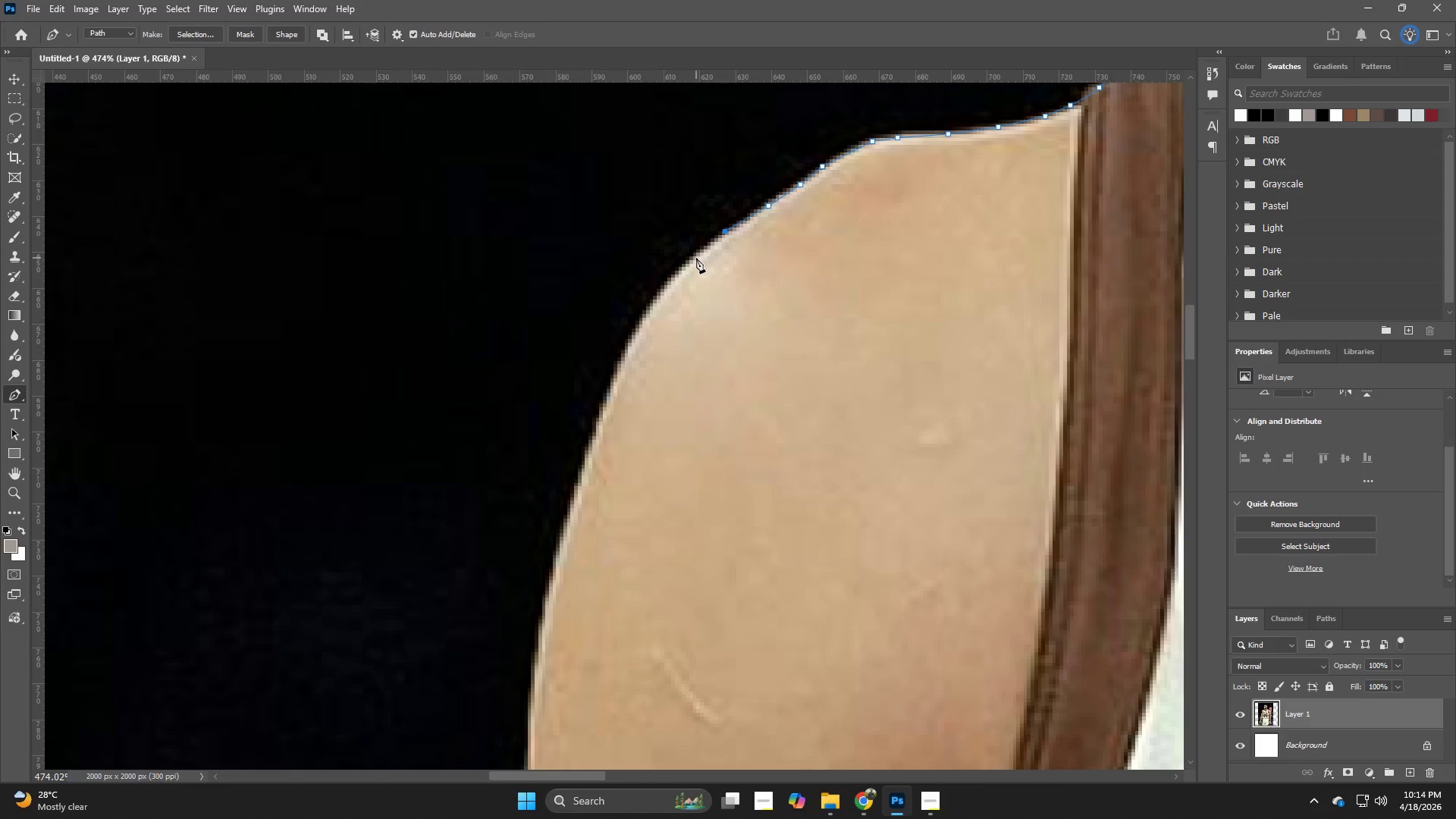 
left_click([692, 259])
 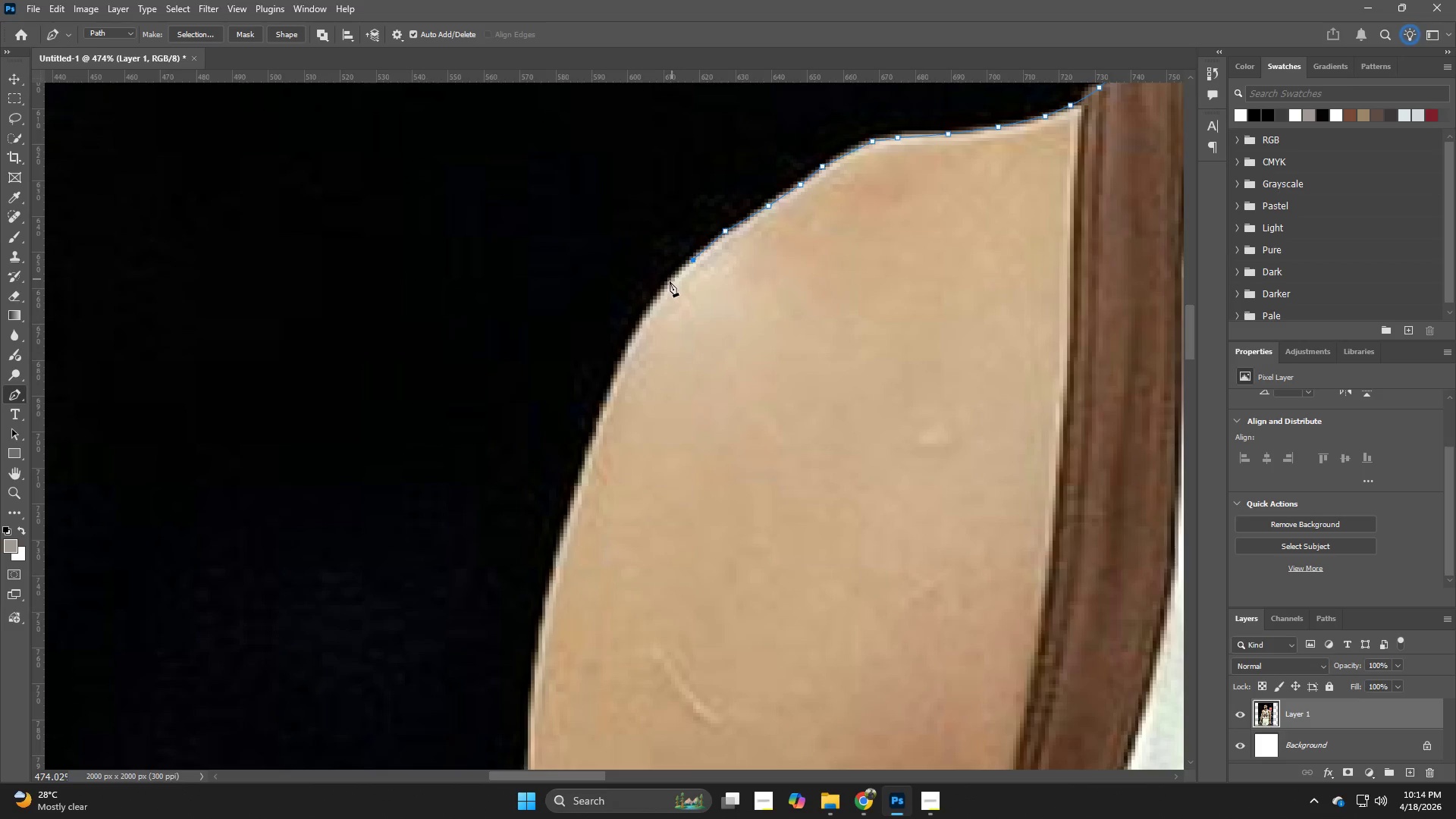 
left_click([666, 288])
 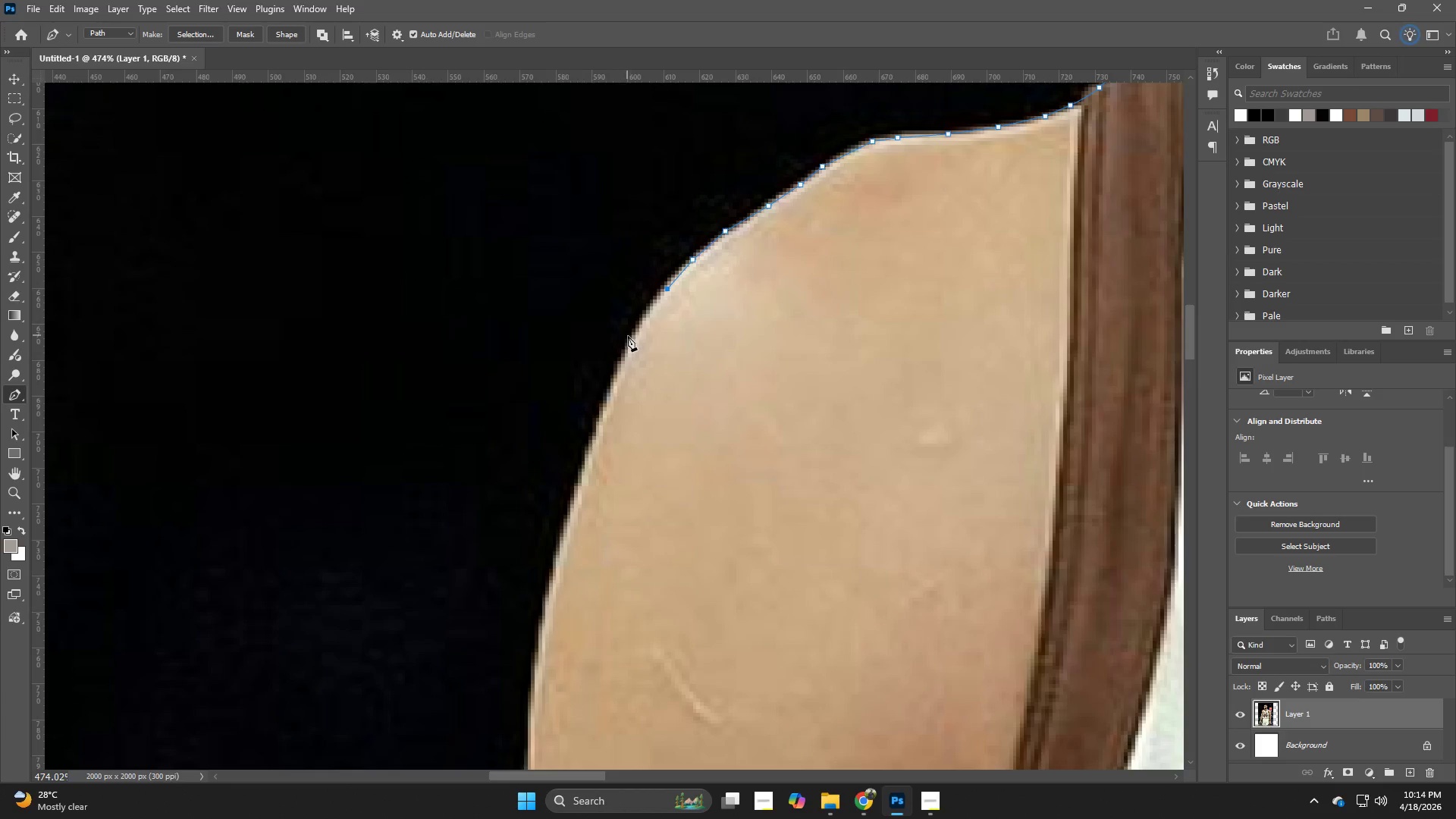 
left_click([632, 337])
 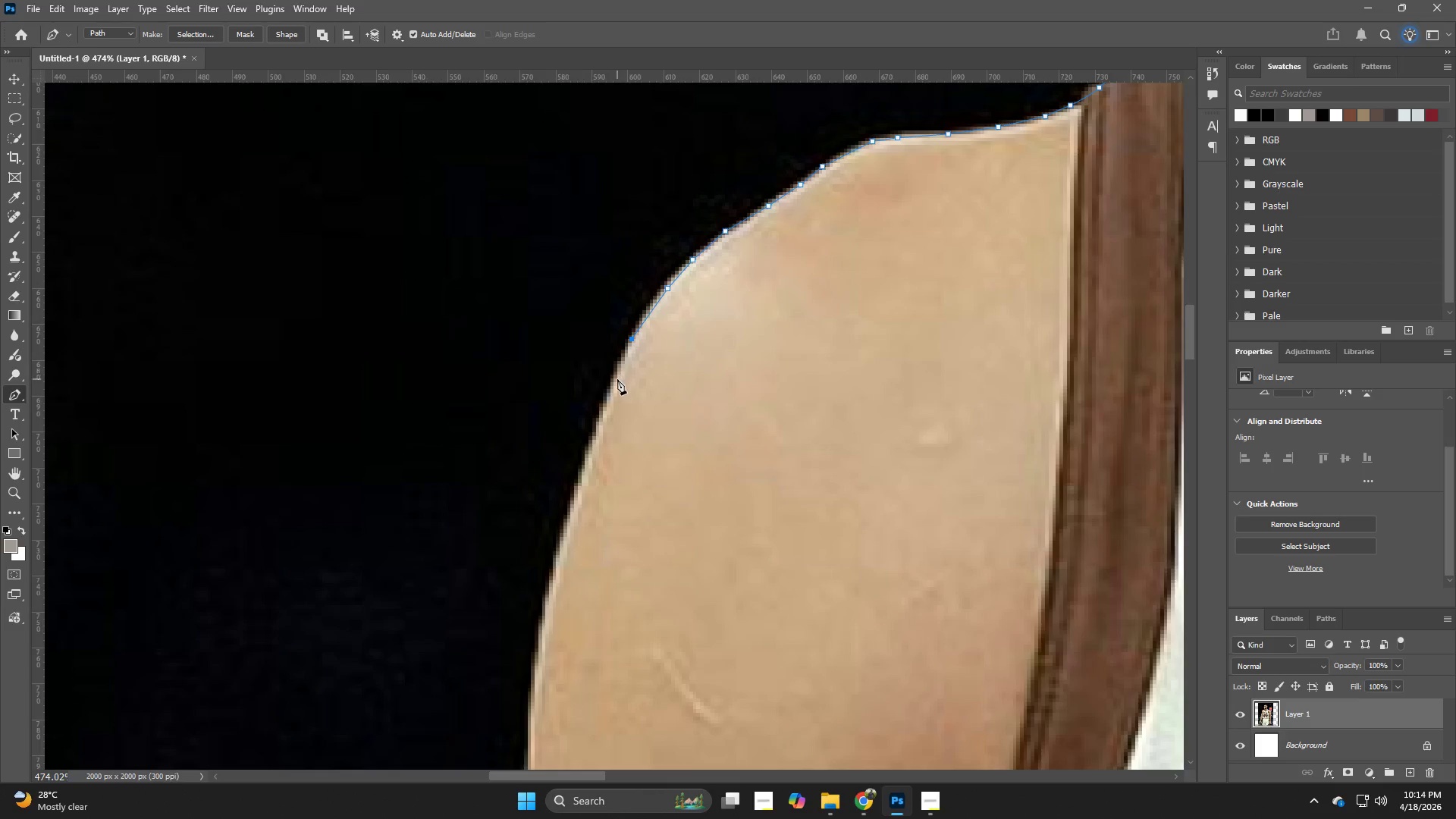 
left_click([617, 379])
 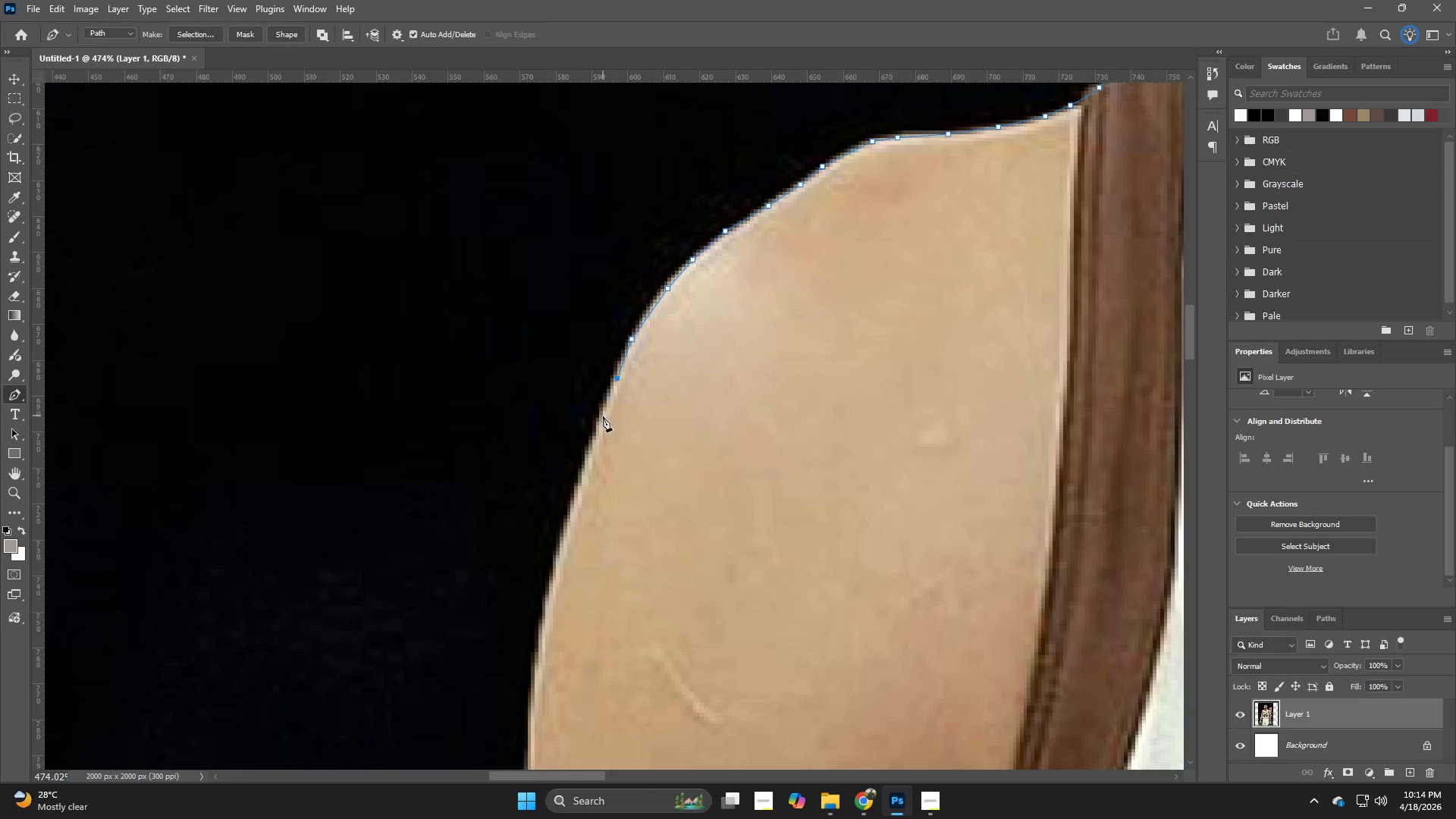 
left_click([599, 421])
 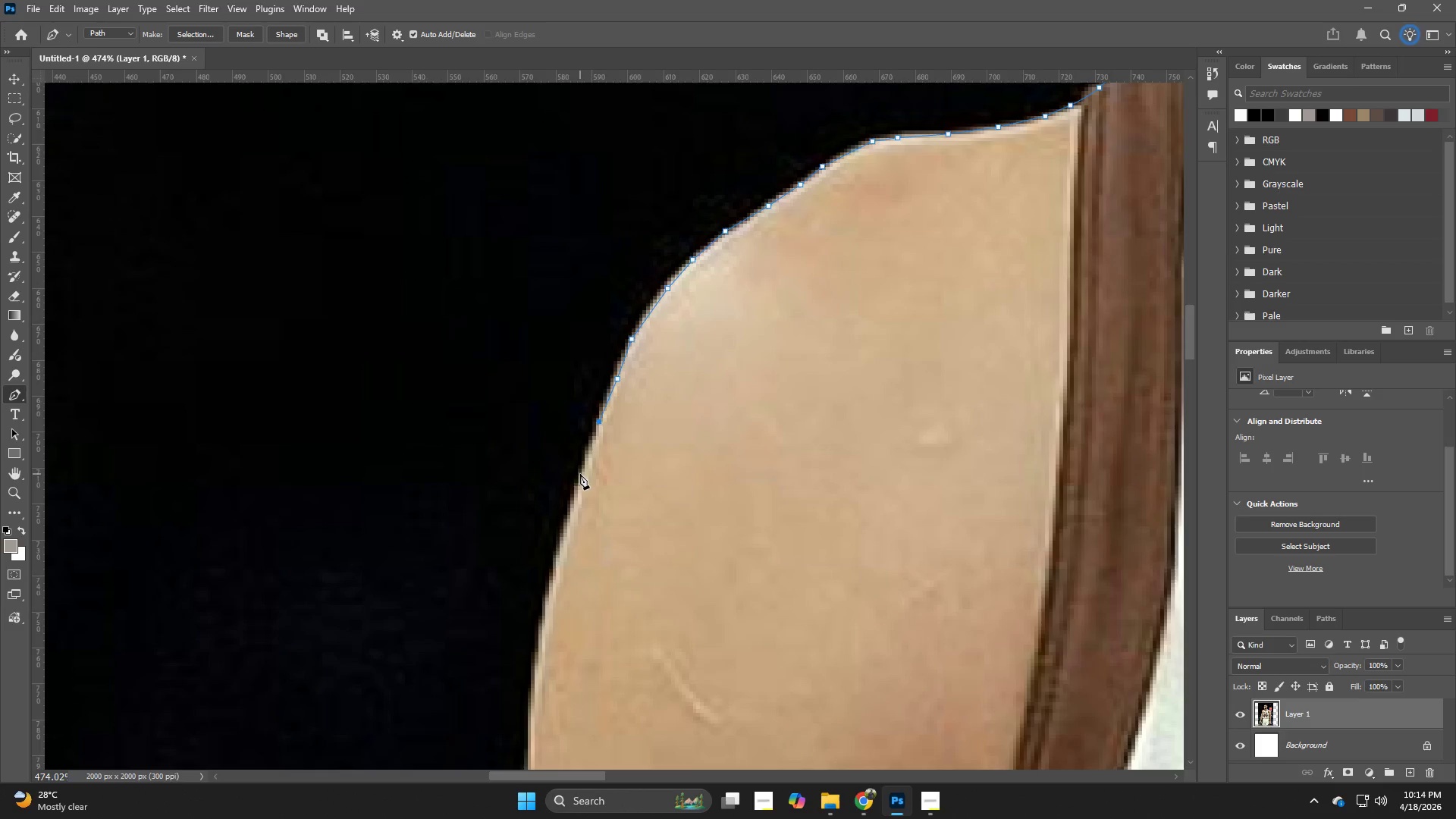 
left_click([579, 482])
 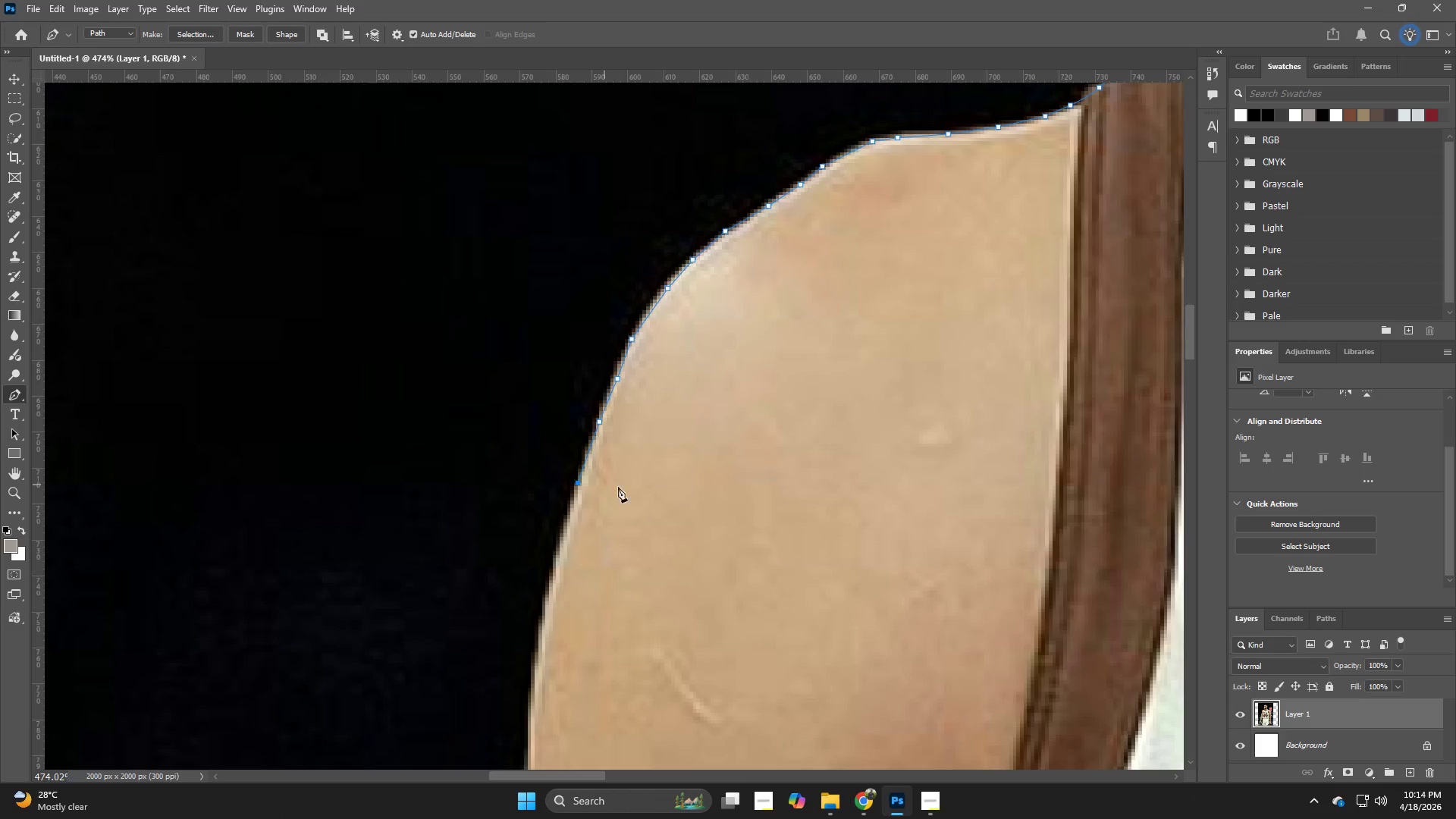 
hold_key(key=Space, duration=1.5)
 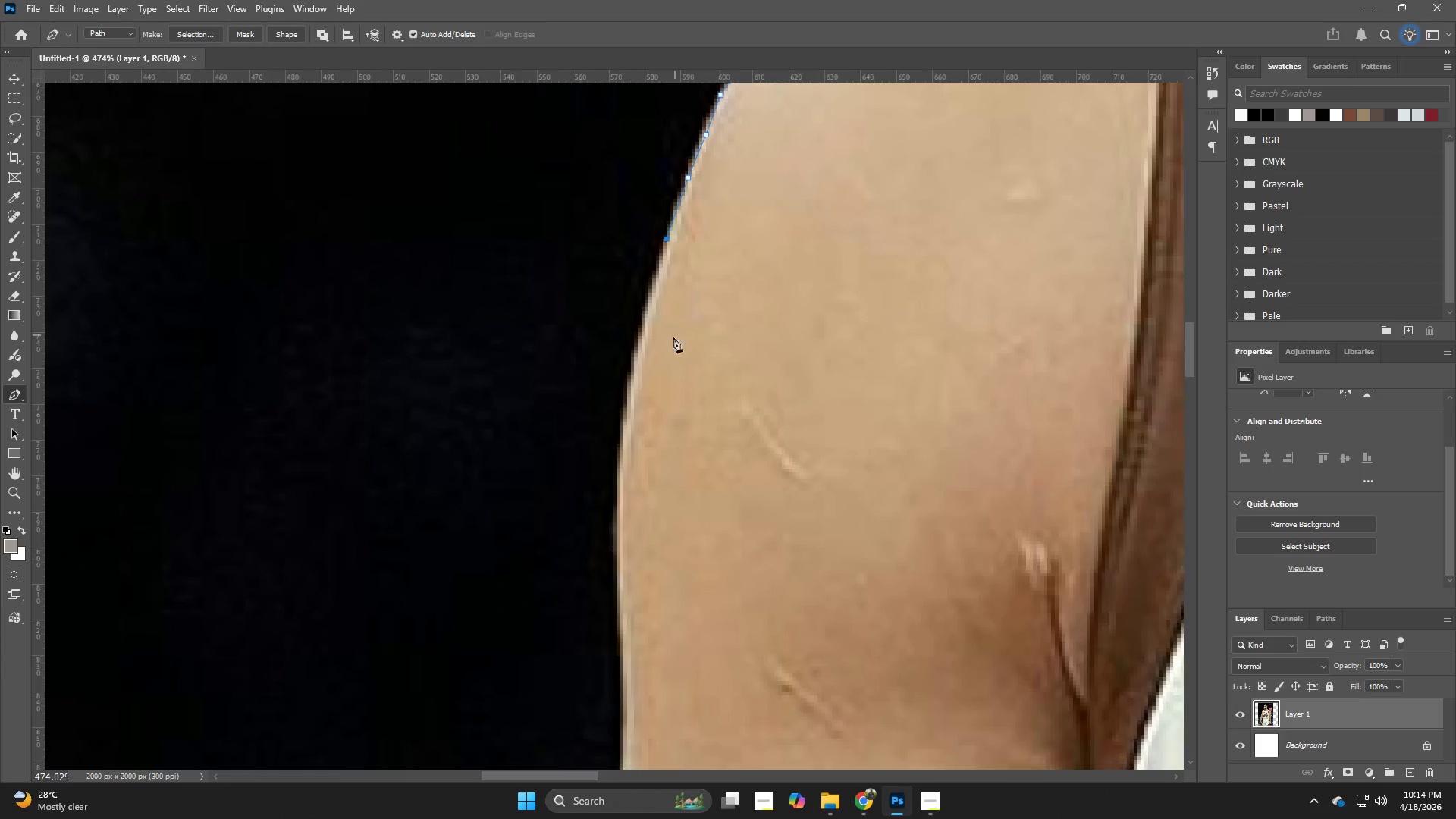 
left_click_drag(start_coordinate=[677, 405], to_coordinate=[755, 193])
 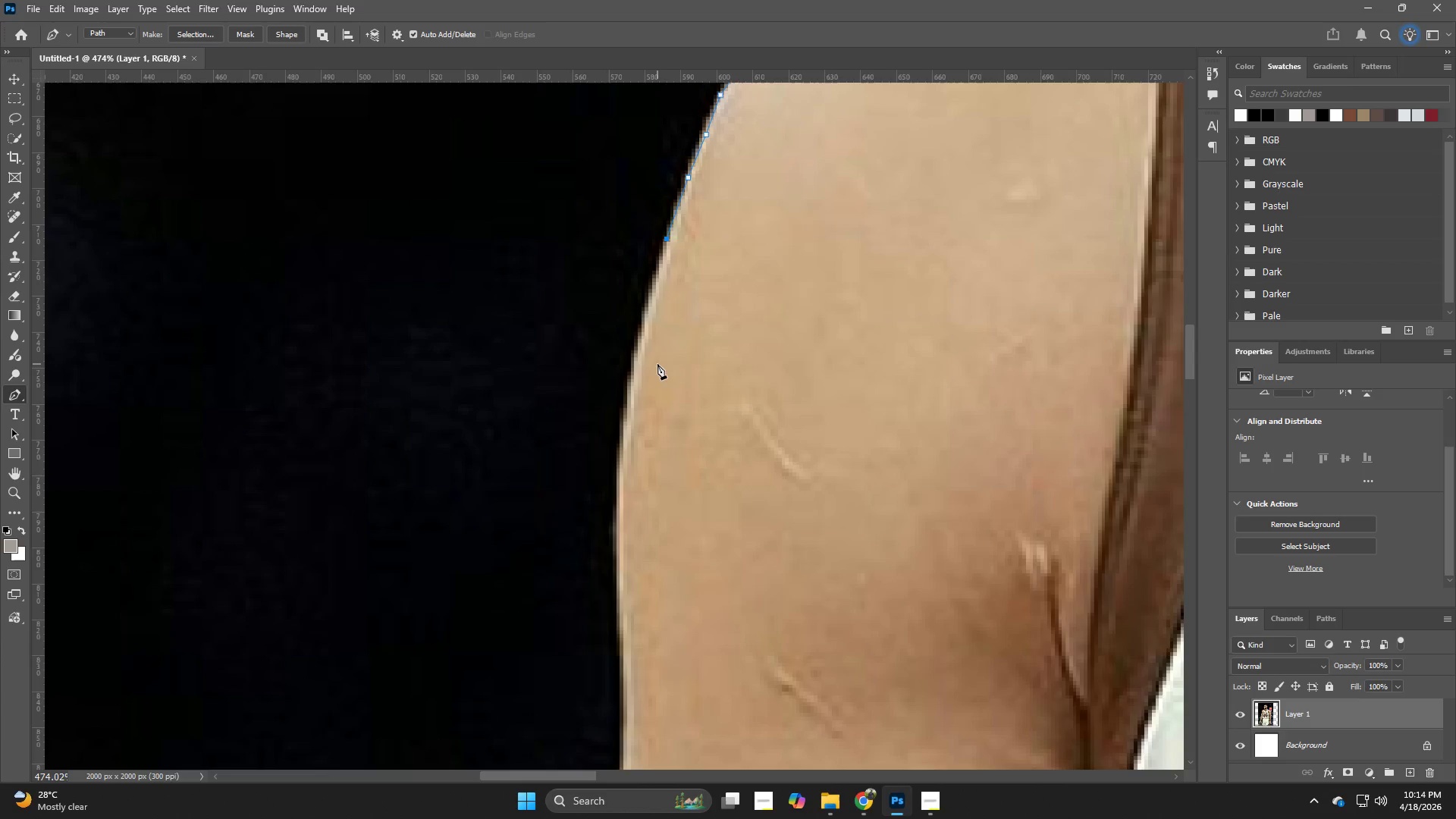 
hold_key(key=Space, duration=0.36)
 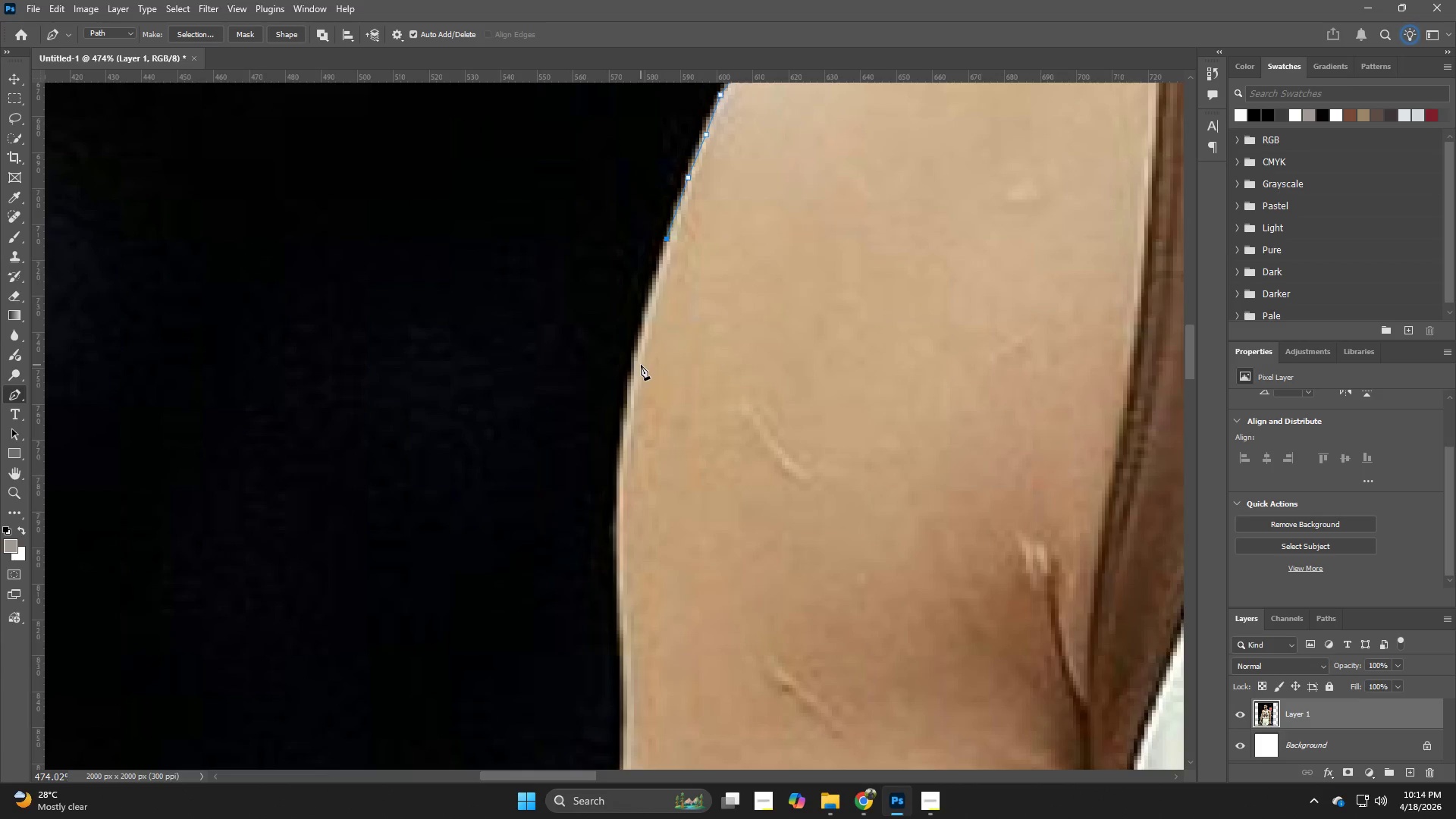 
left_click([632, 368])
 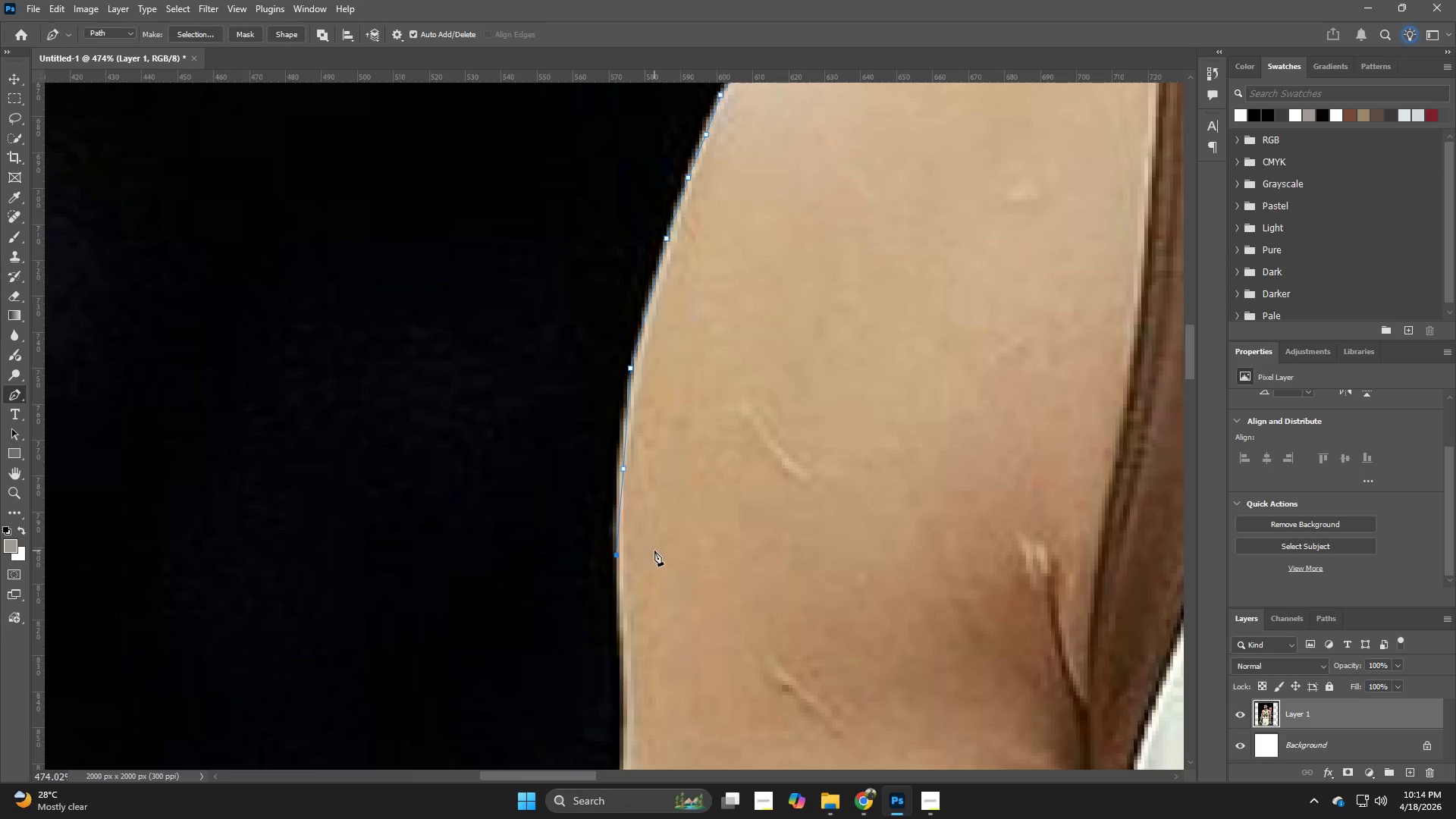 
key(Control+Z)
 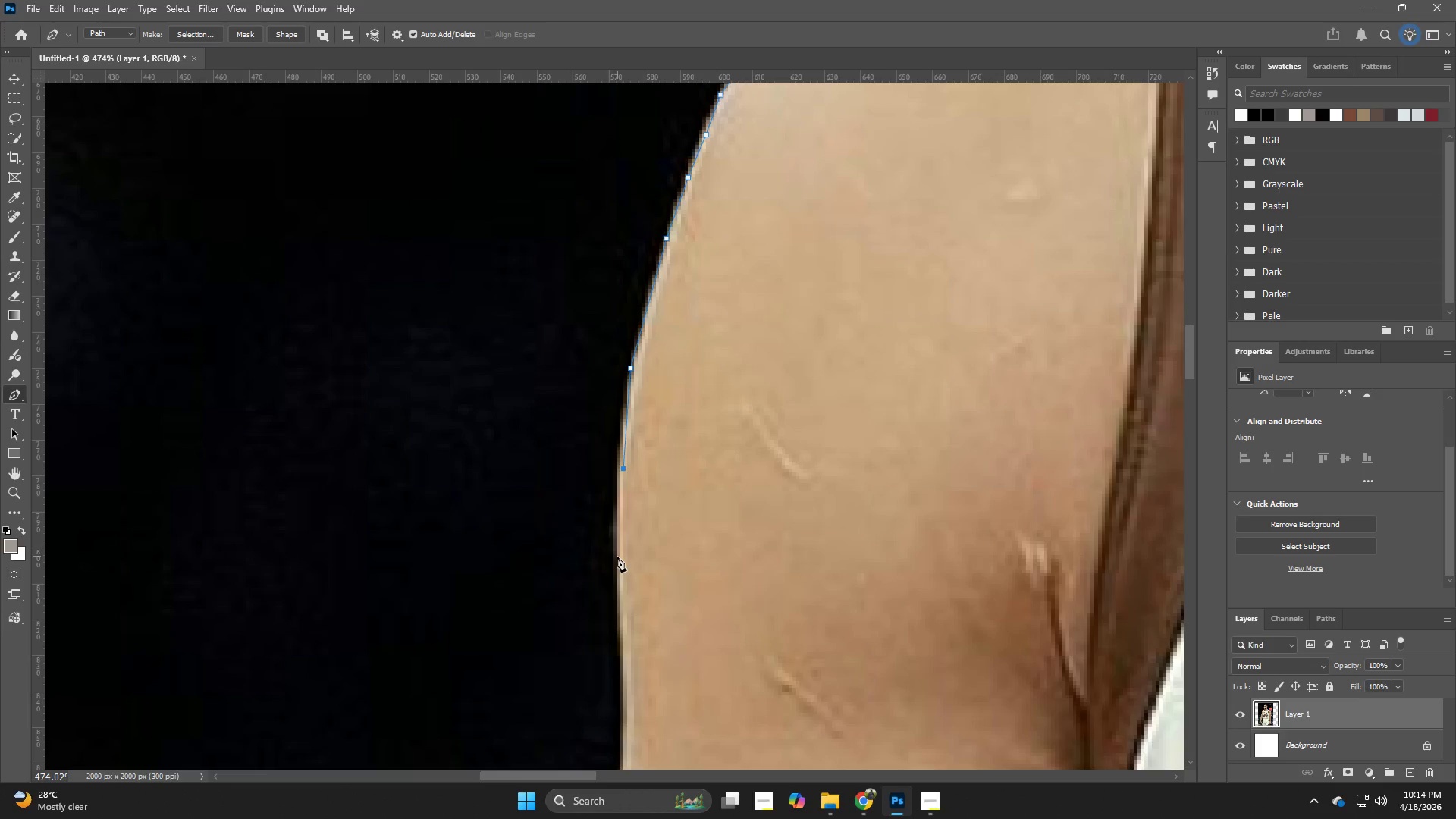 
left_click([623, 564])
 